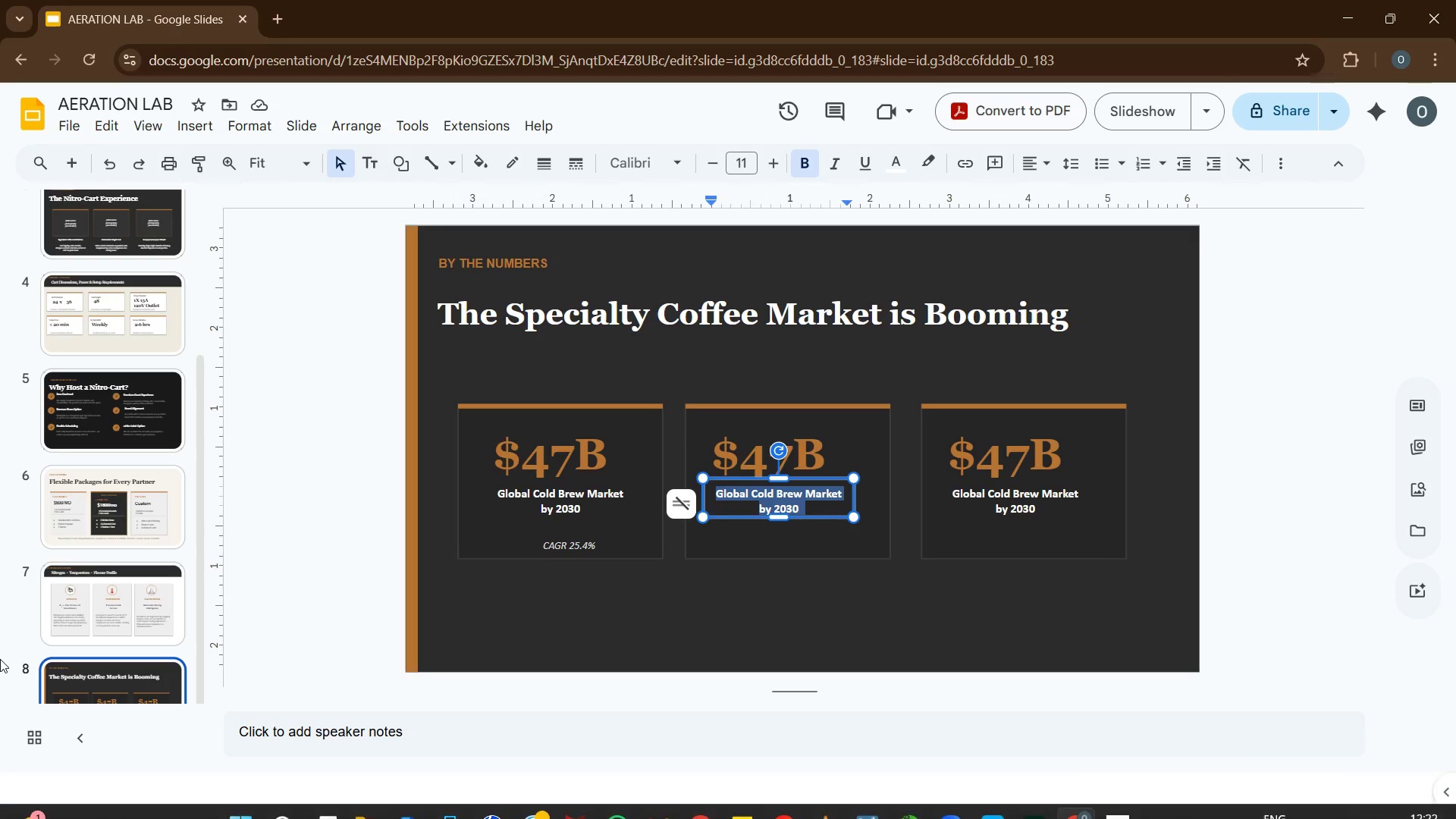 
key(CapsLock)
 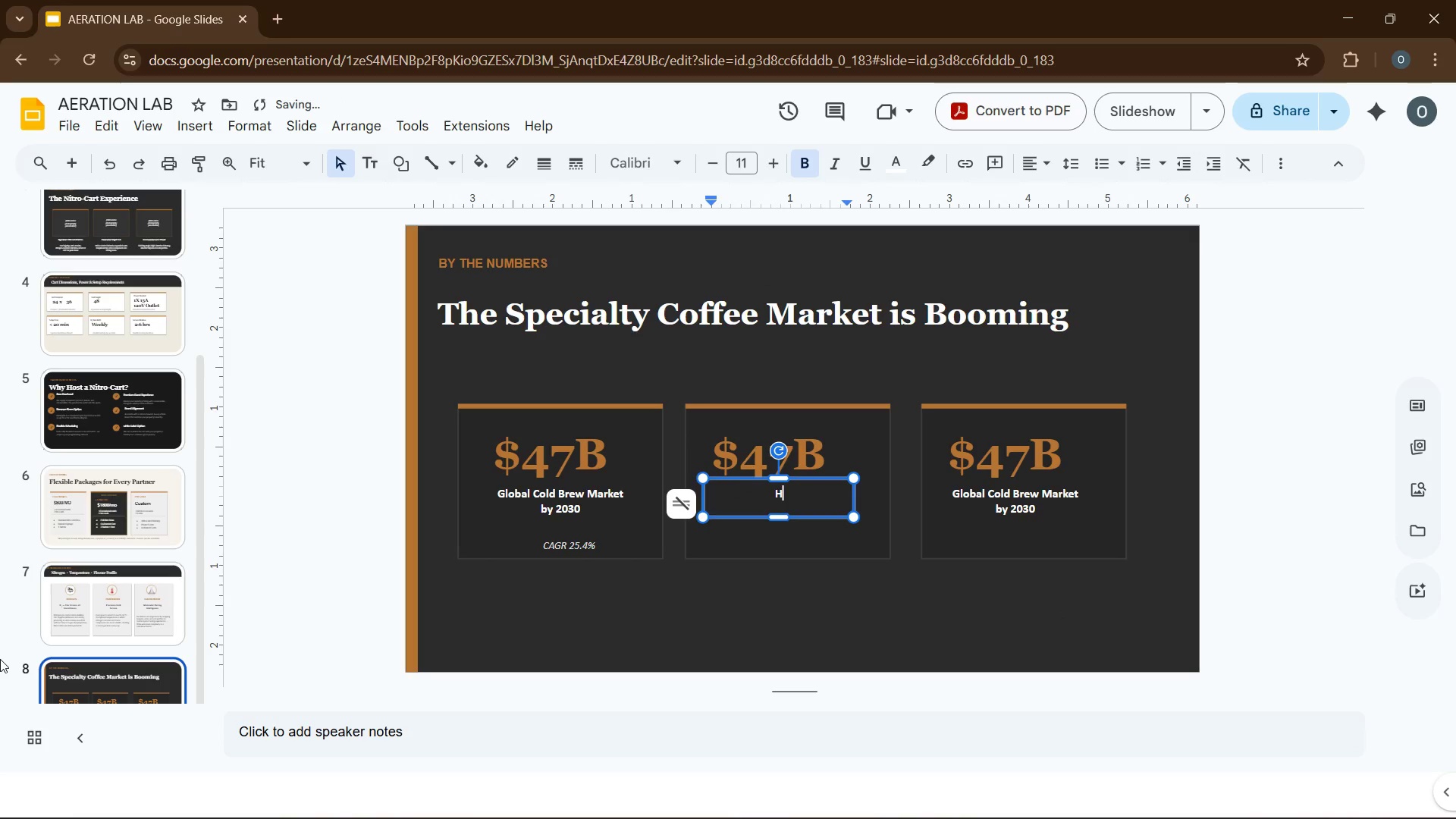 
key(O)
 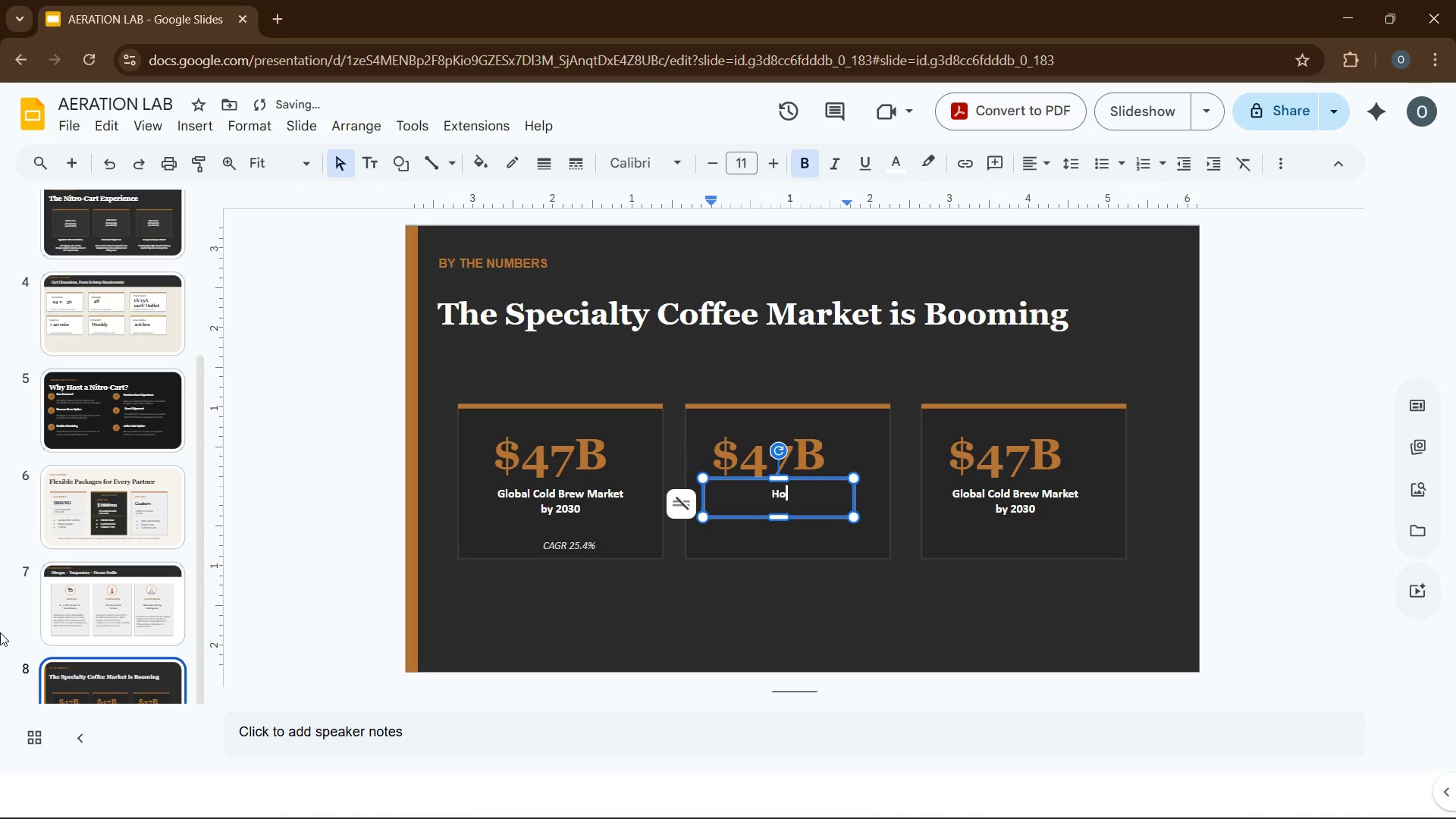 
type(tel Gi)
key(Backspace)
type(uests Prefer Premium Beverage Amenir)
key(Backspace)
type(ties)
 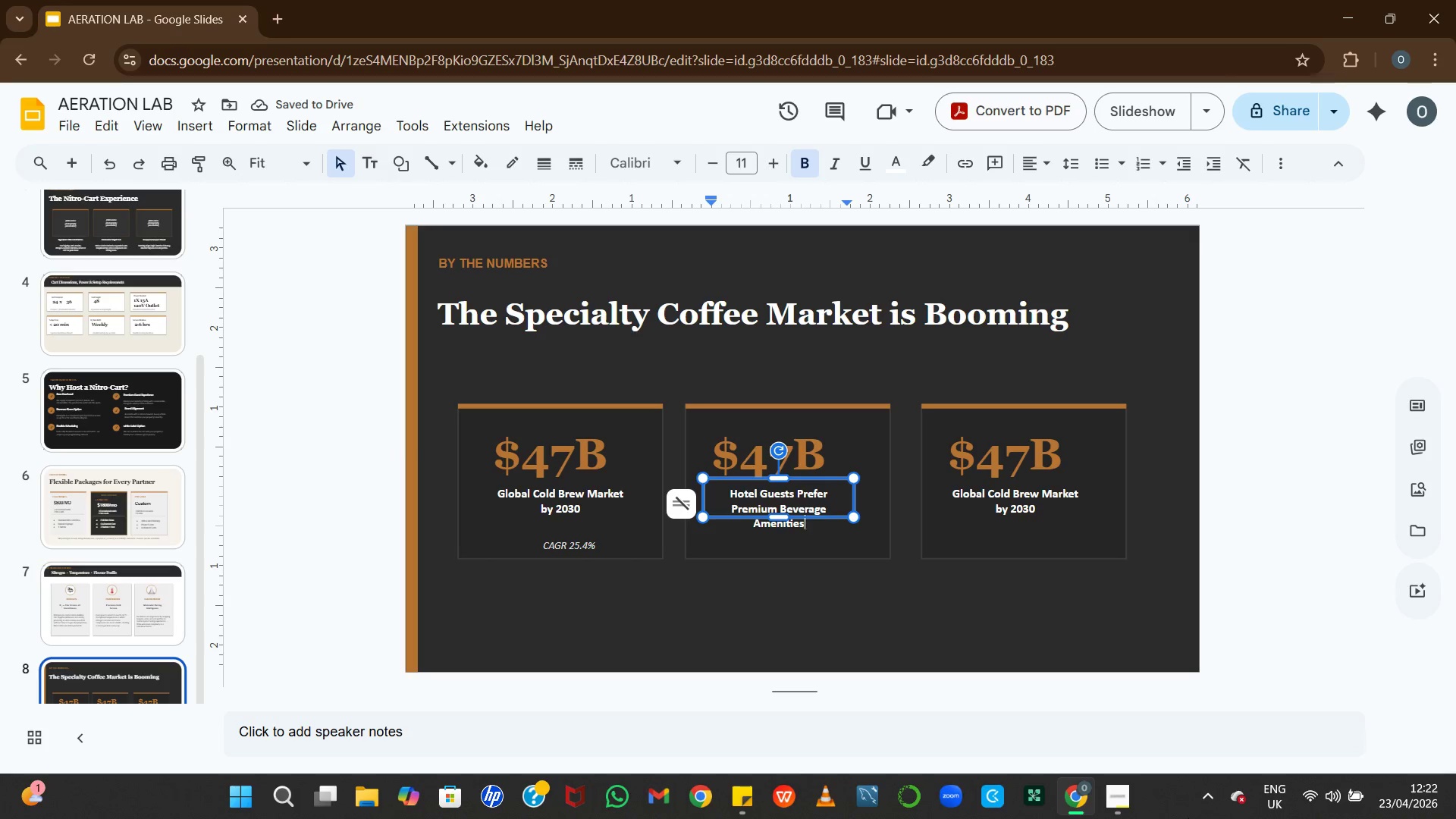 
wait(5.86)
 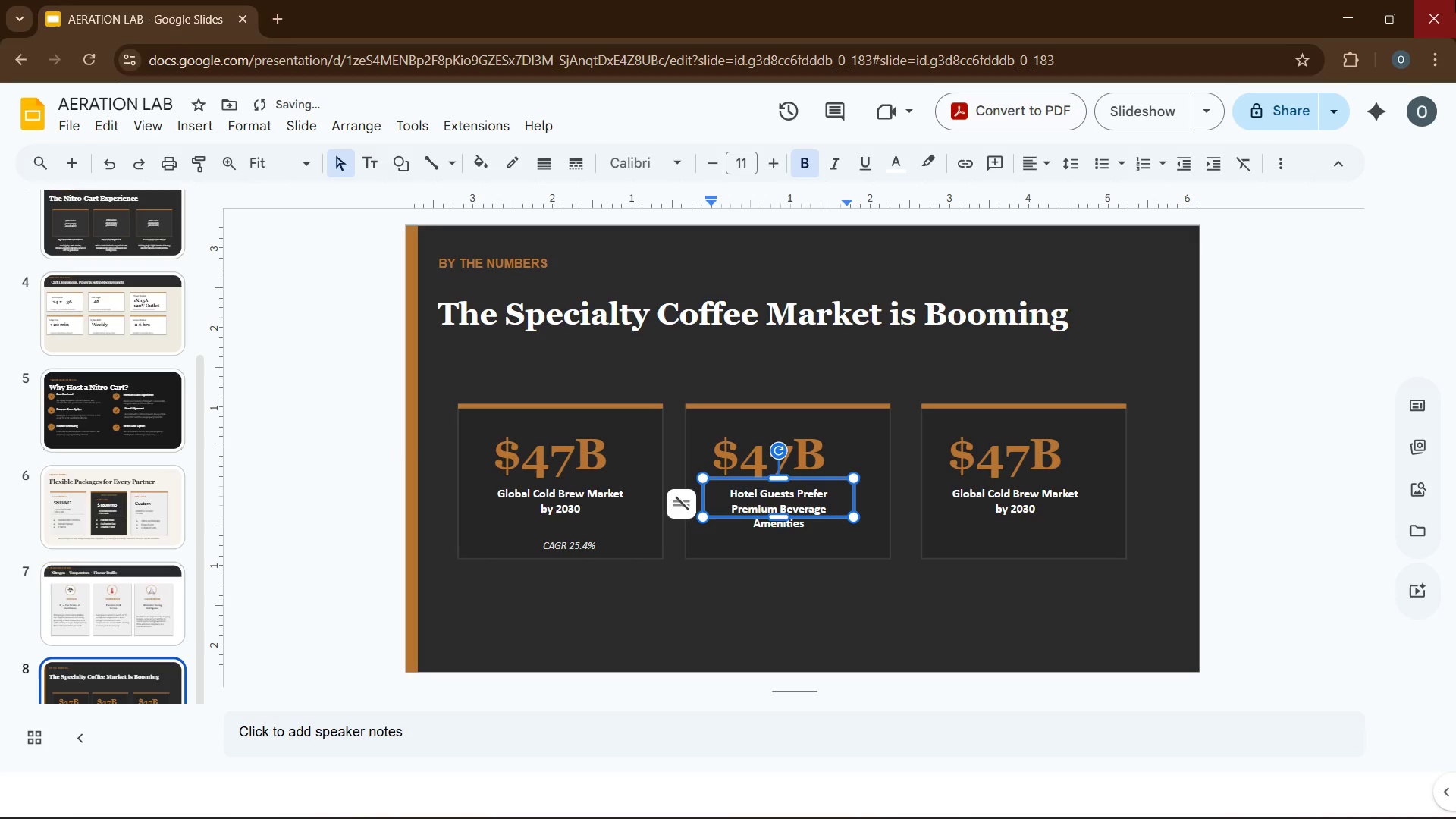 
left_click([610, 541])
 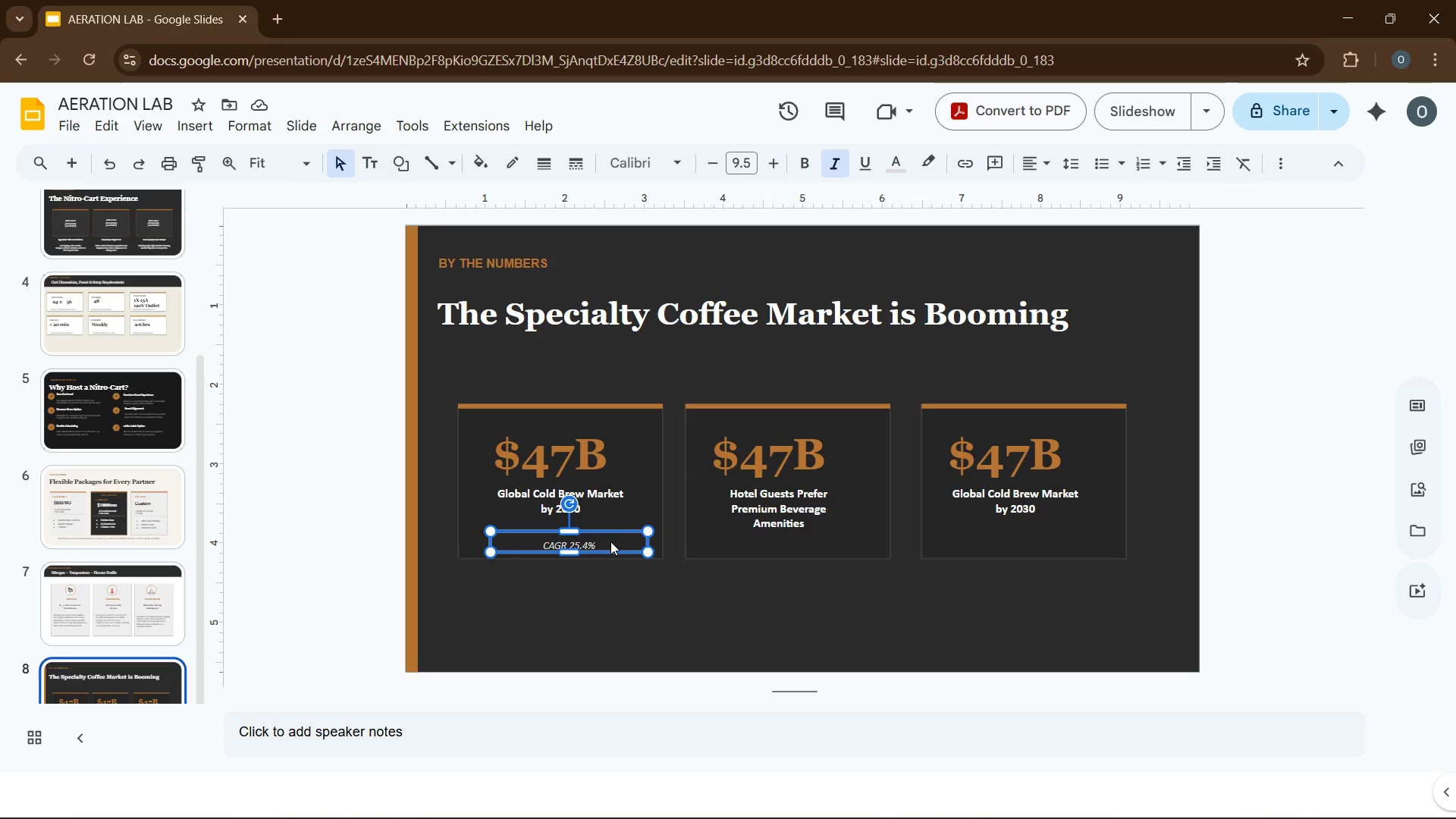 
key(Control+C)
 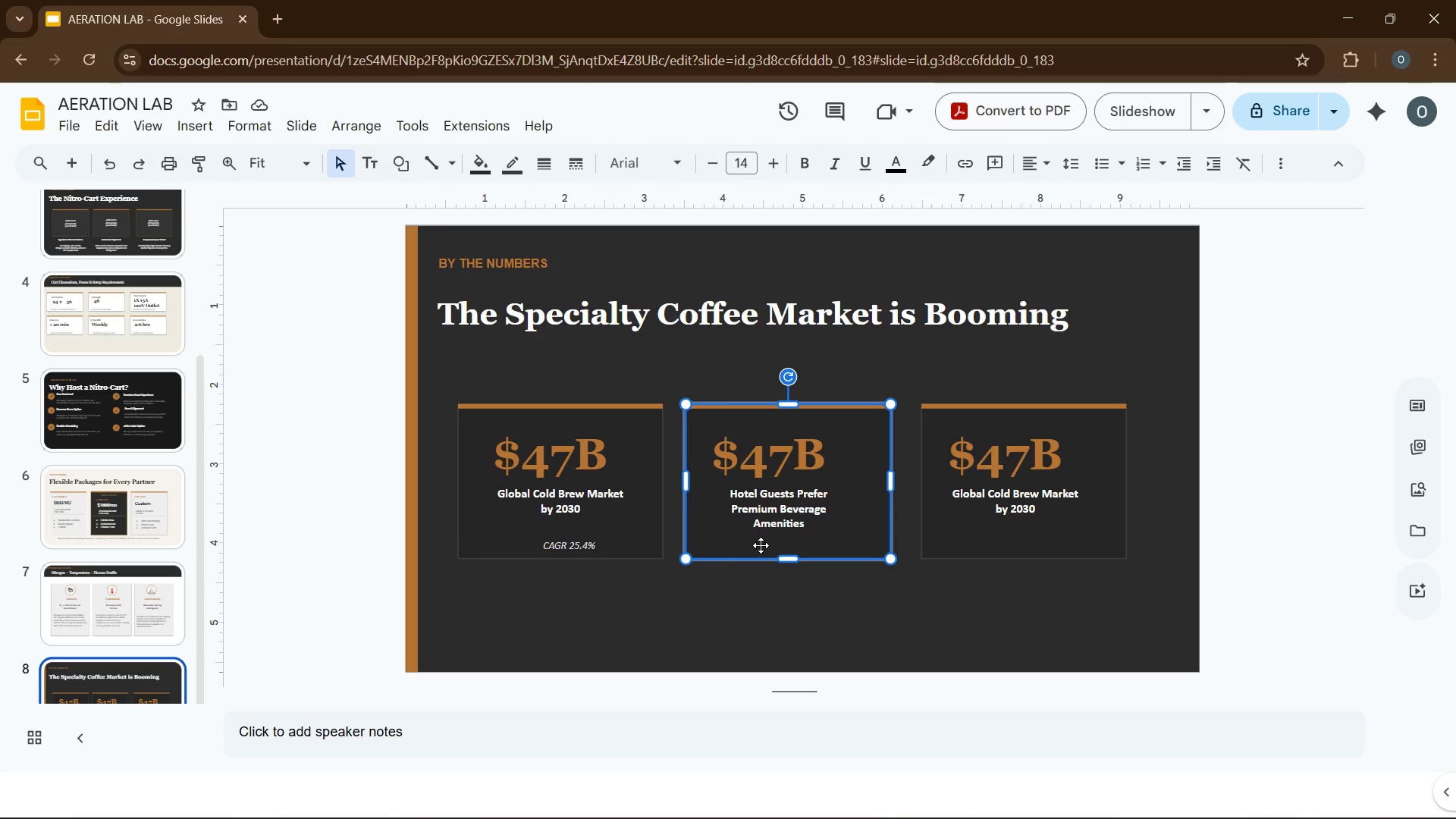 
key(Control+V)
 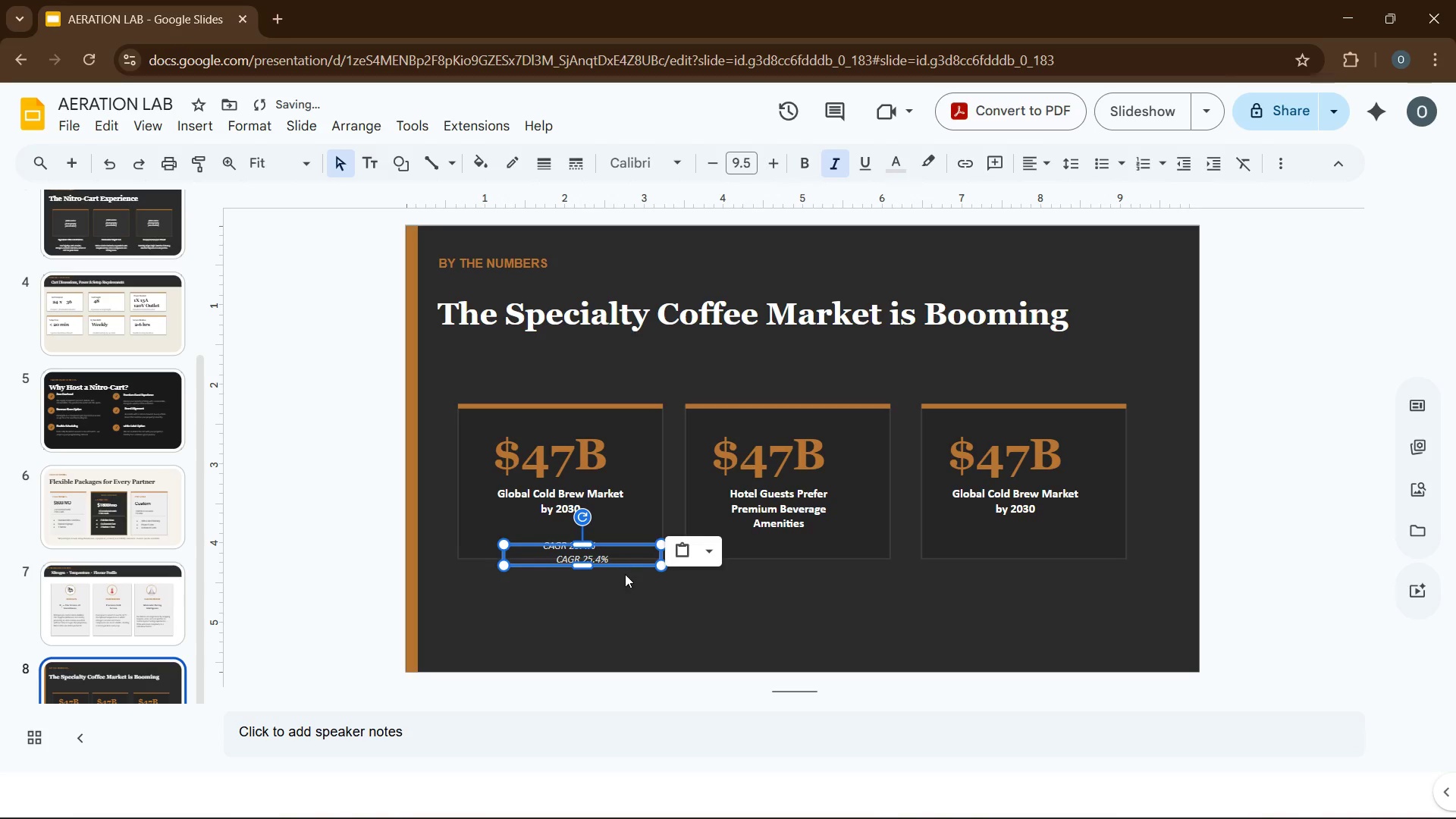 
left_click_drag(start_coordinate=[625, 554], to_coordinate=[1059, 541])
 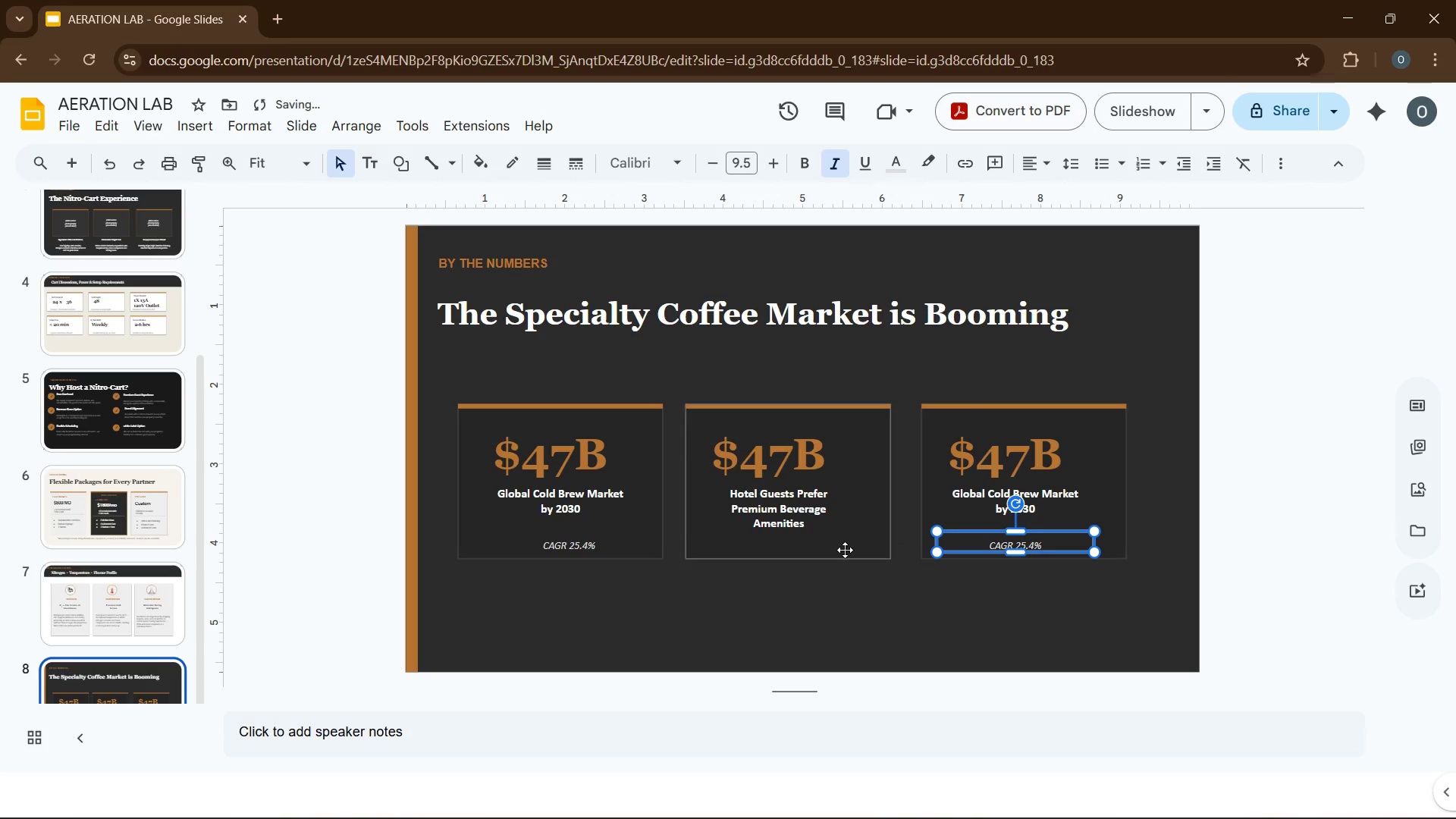 
key(Control+V)
 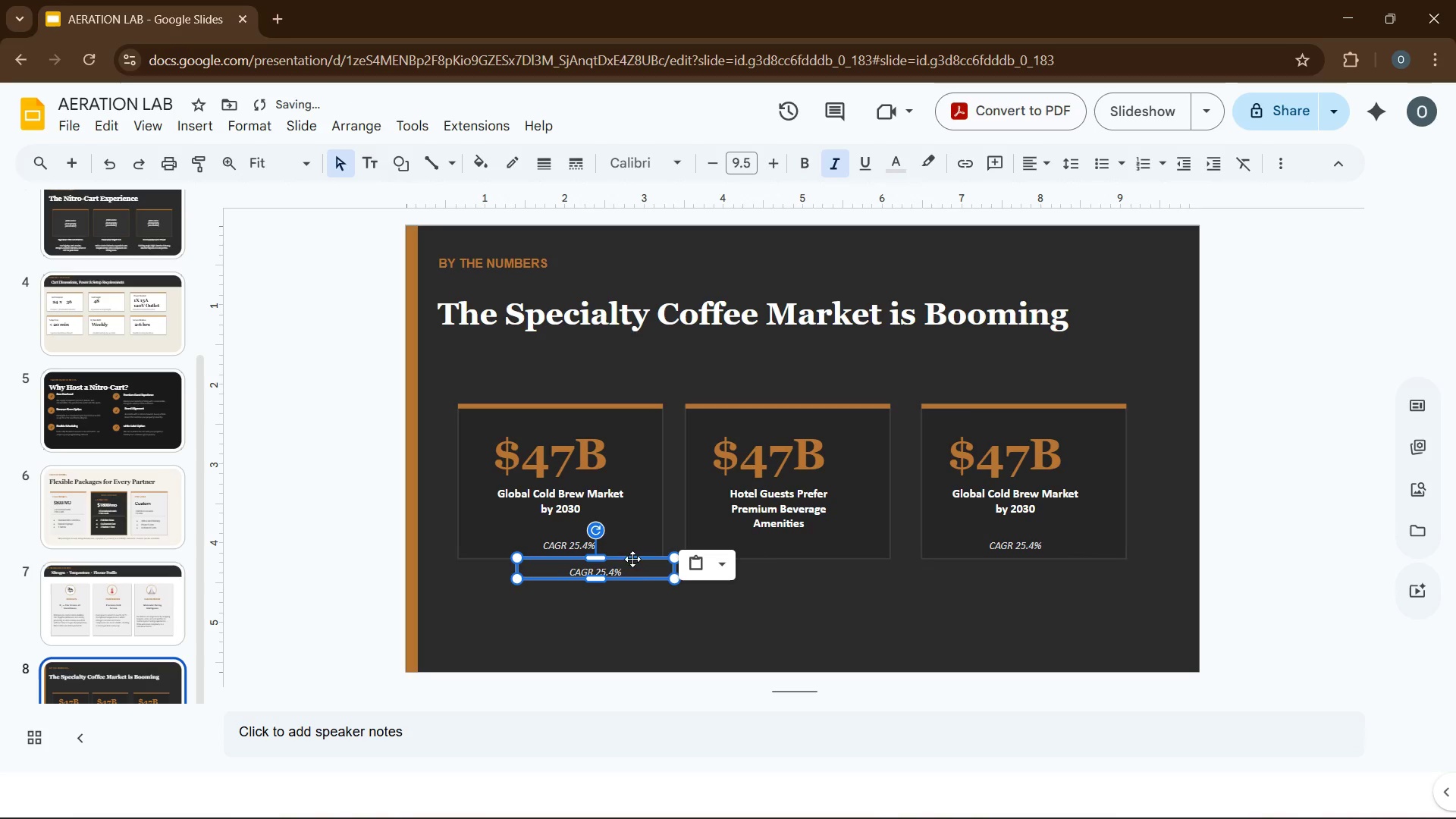 
left_click_drag(start_coordinate=[636, 568], to_coordinate=[817, 541])
 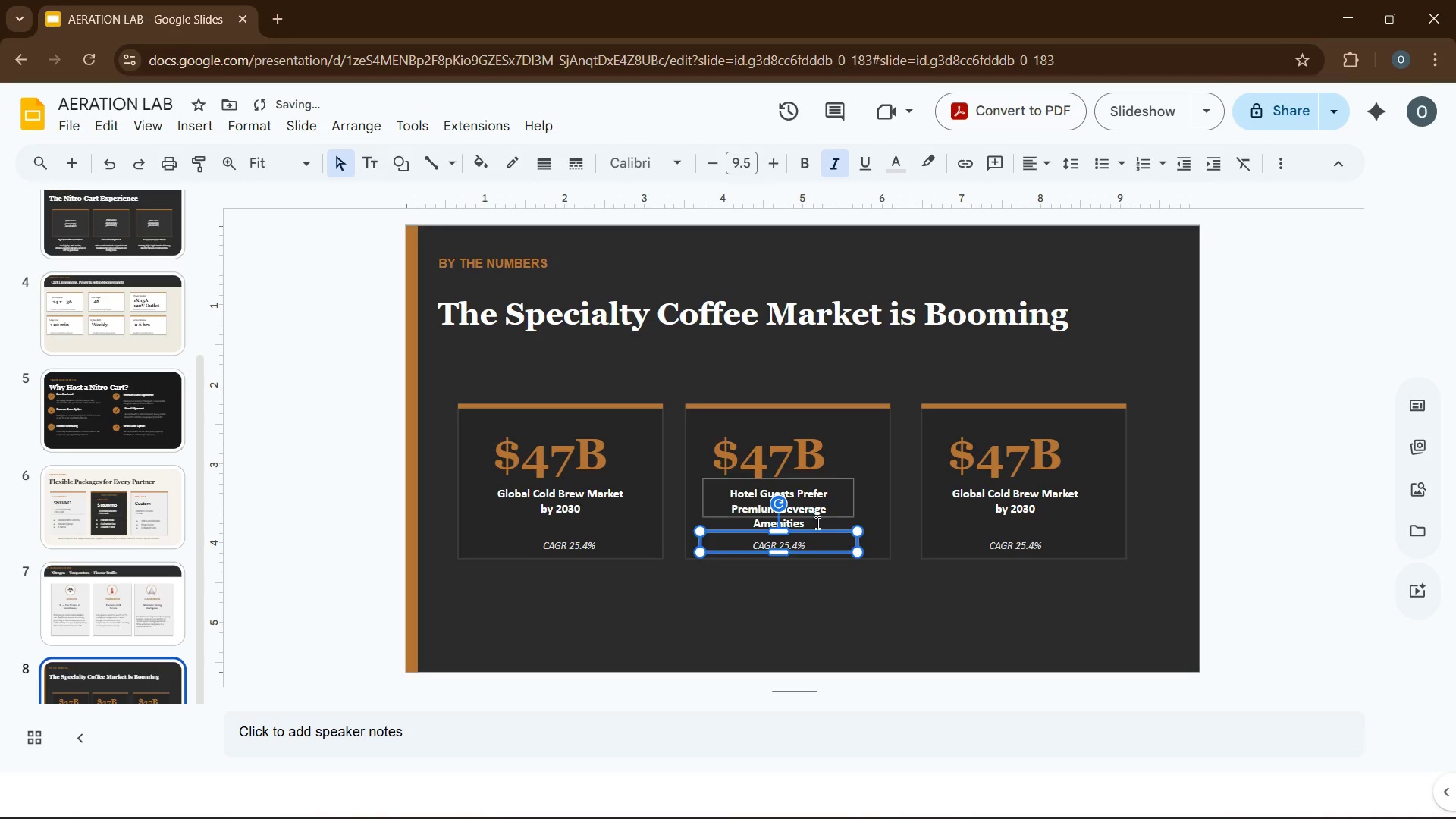 
left_click([815, 520])
 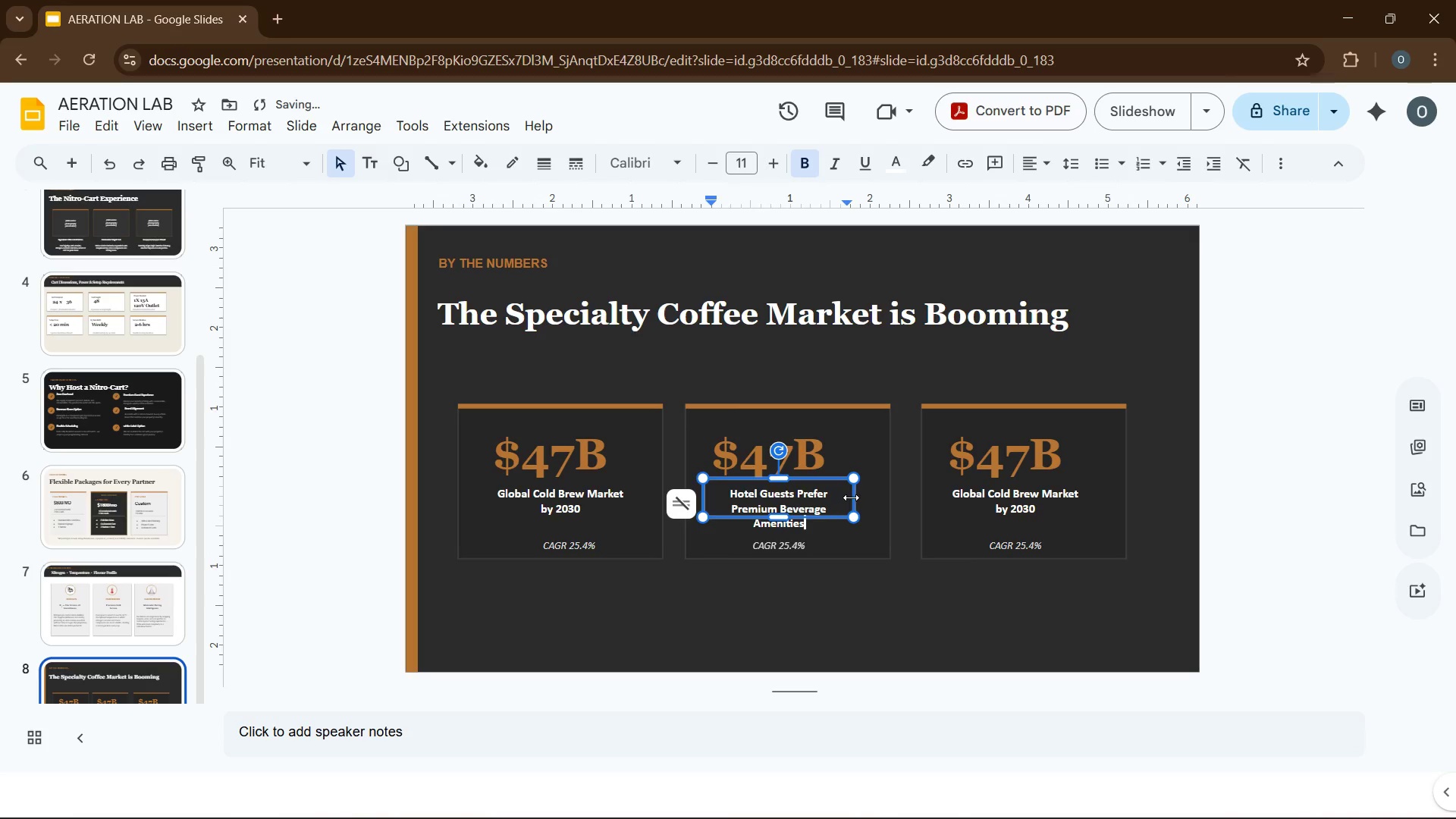 
left_click_drag(start_coordinate=[851, 497], to_coordinate=[872, 497])
 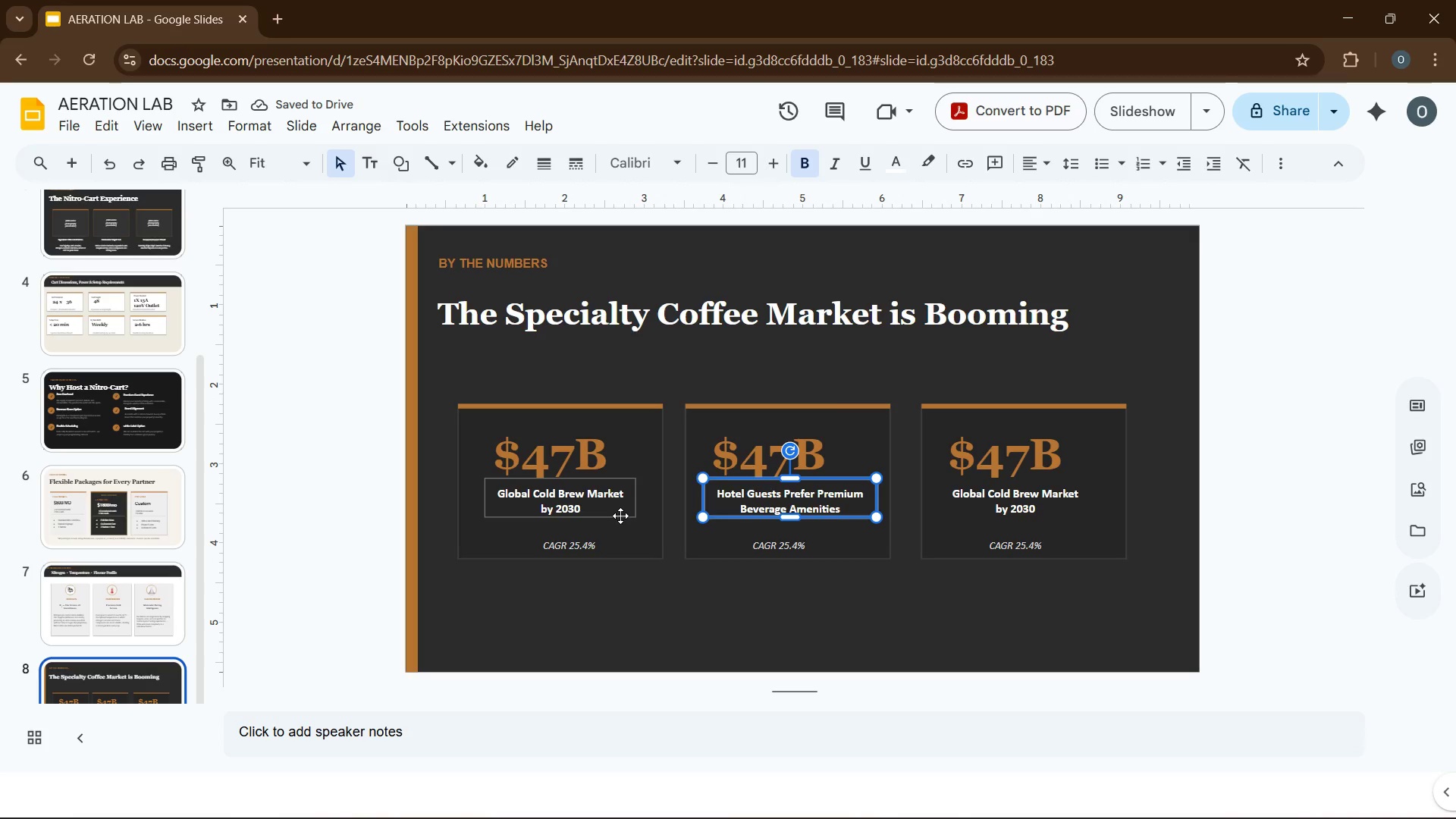 
left_click([605, 548])
 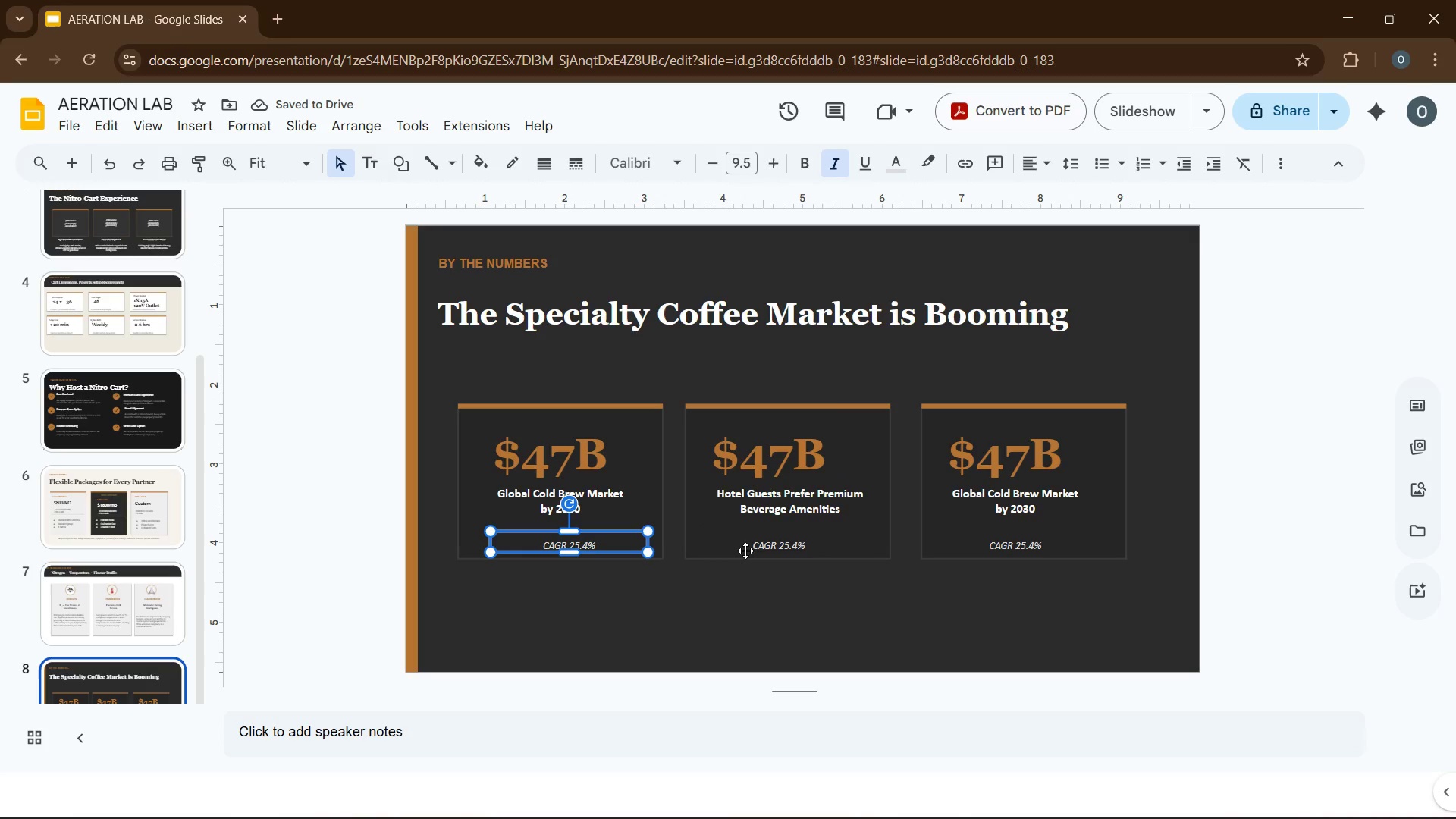 
hold_key(key=ControlLeft, duration=1.61)
left_click([746, 551])
 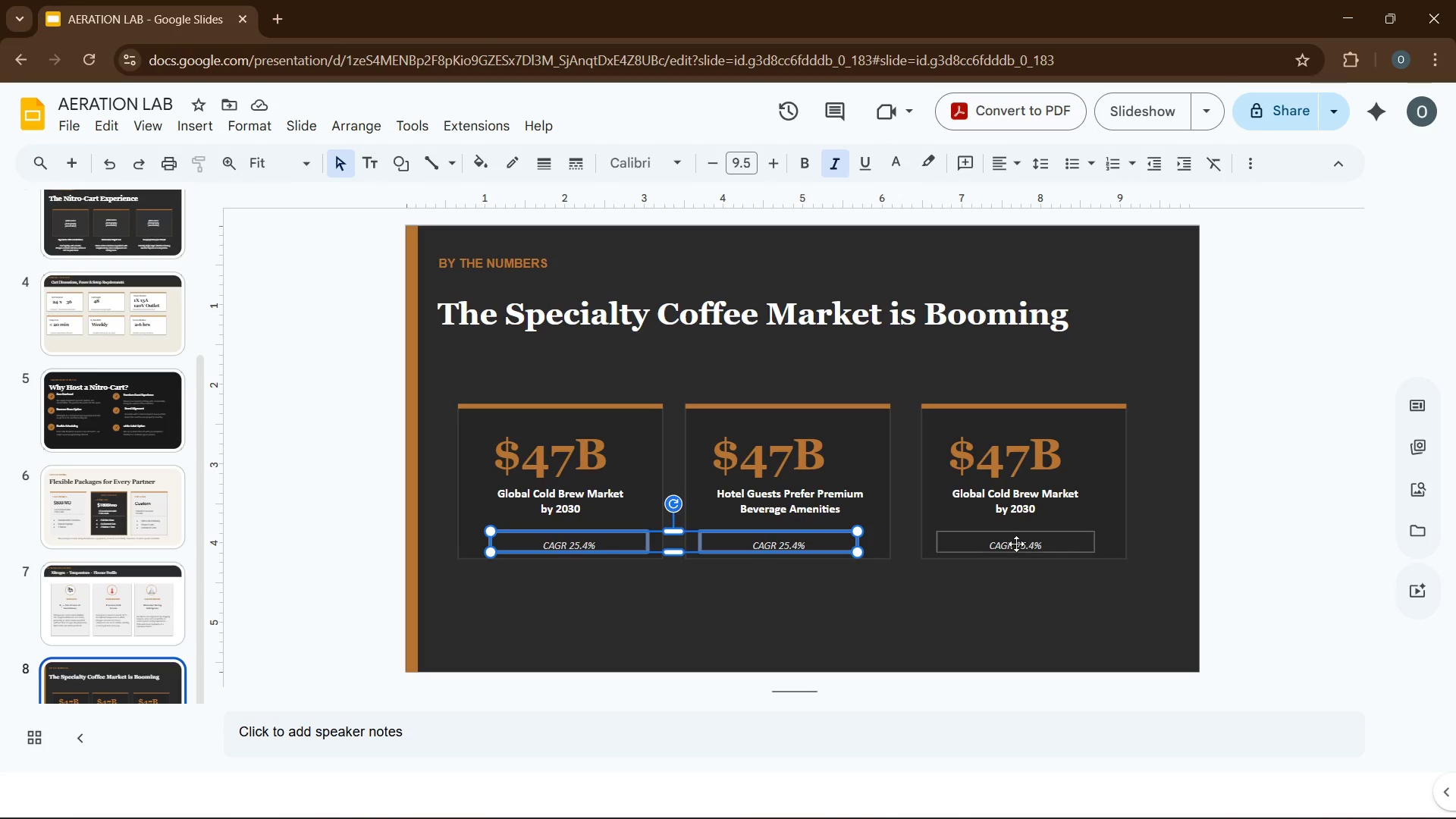 
left_click([1016, 544])
 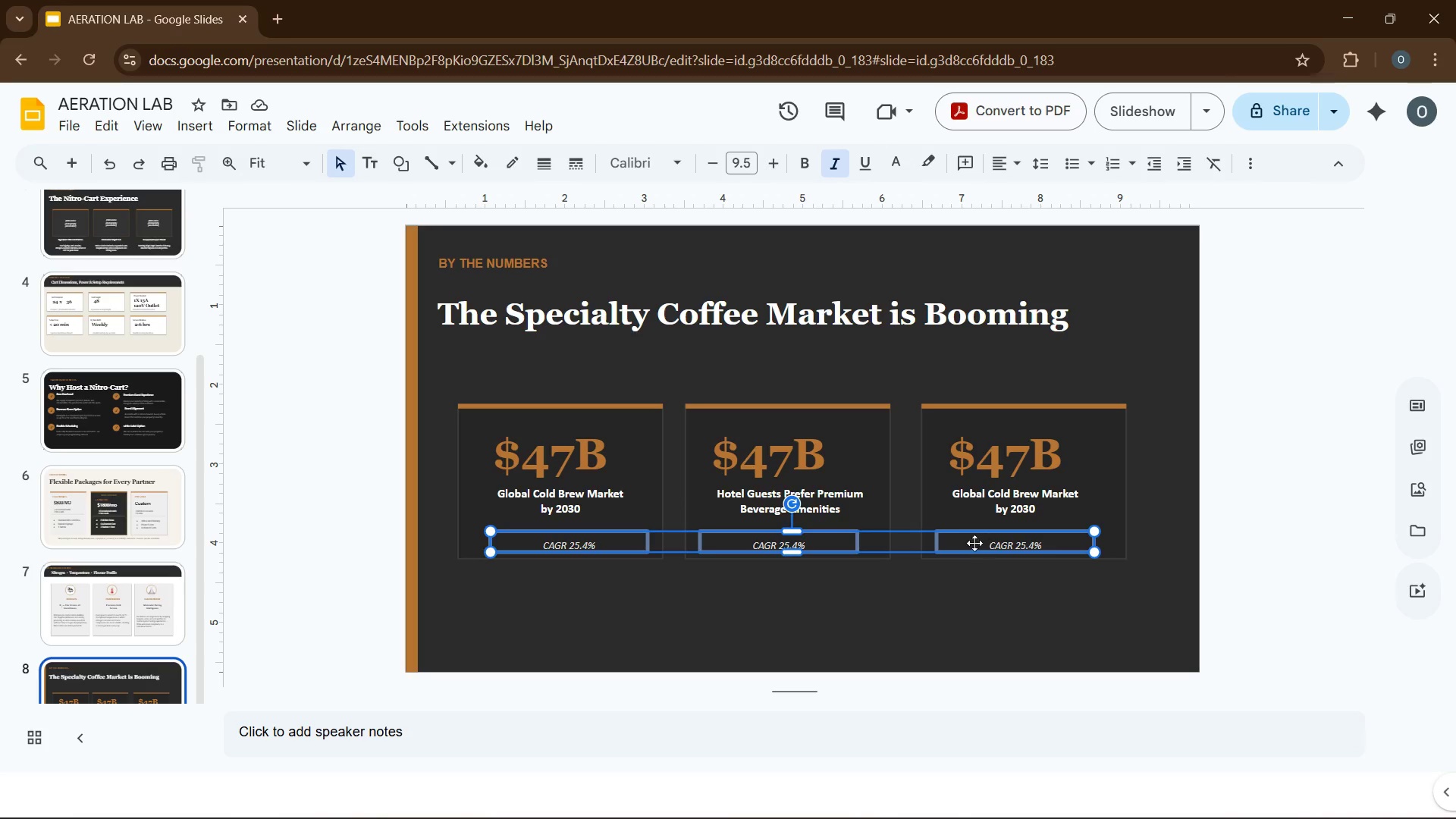 
left_click([934, 570])
 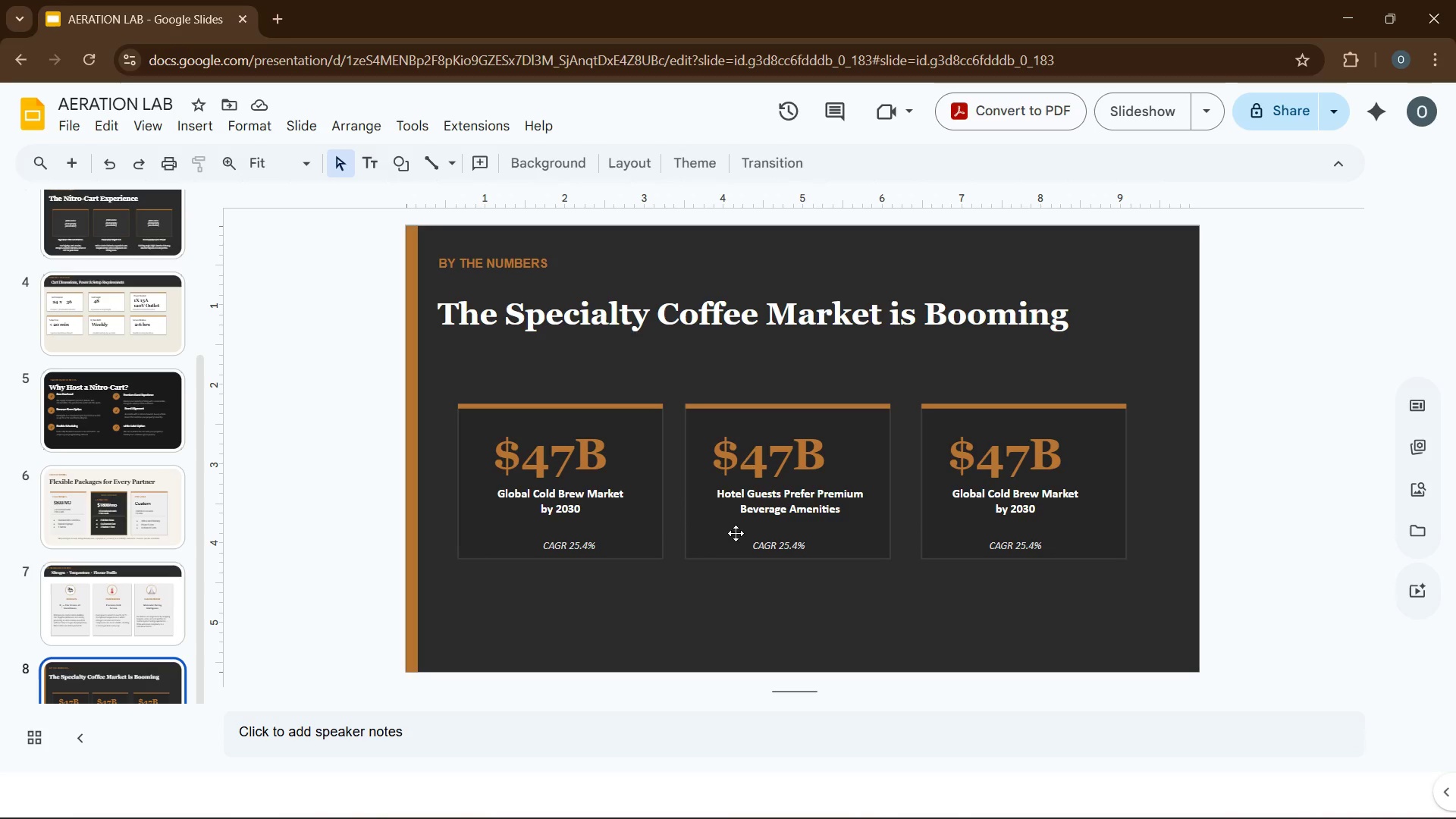 
left_click([745, 535])
 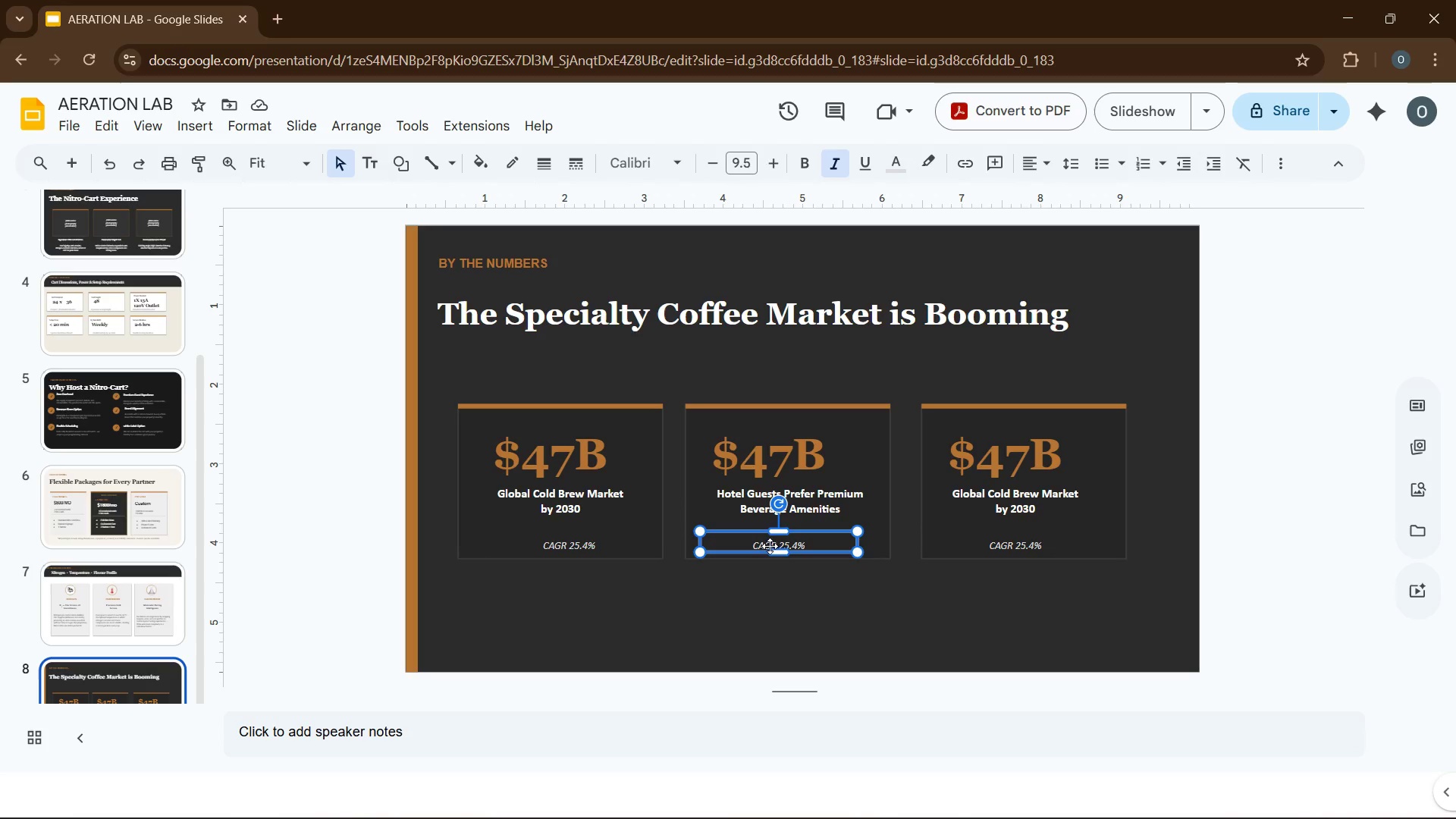 
left_click([769, 543])
 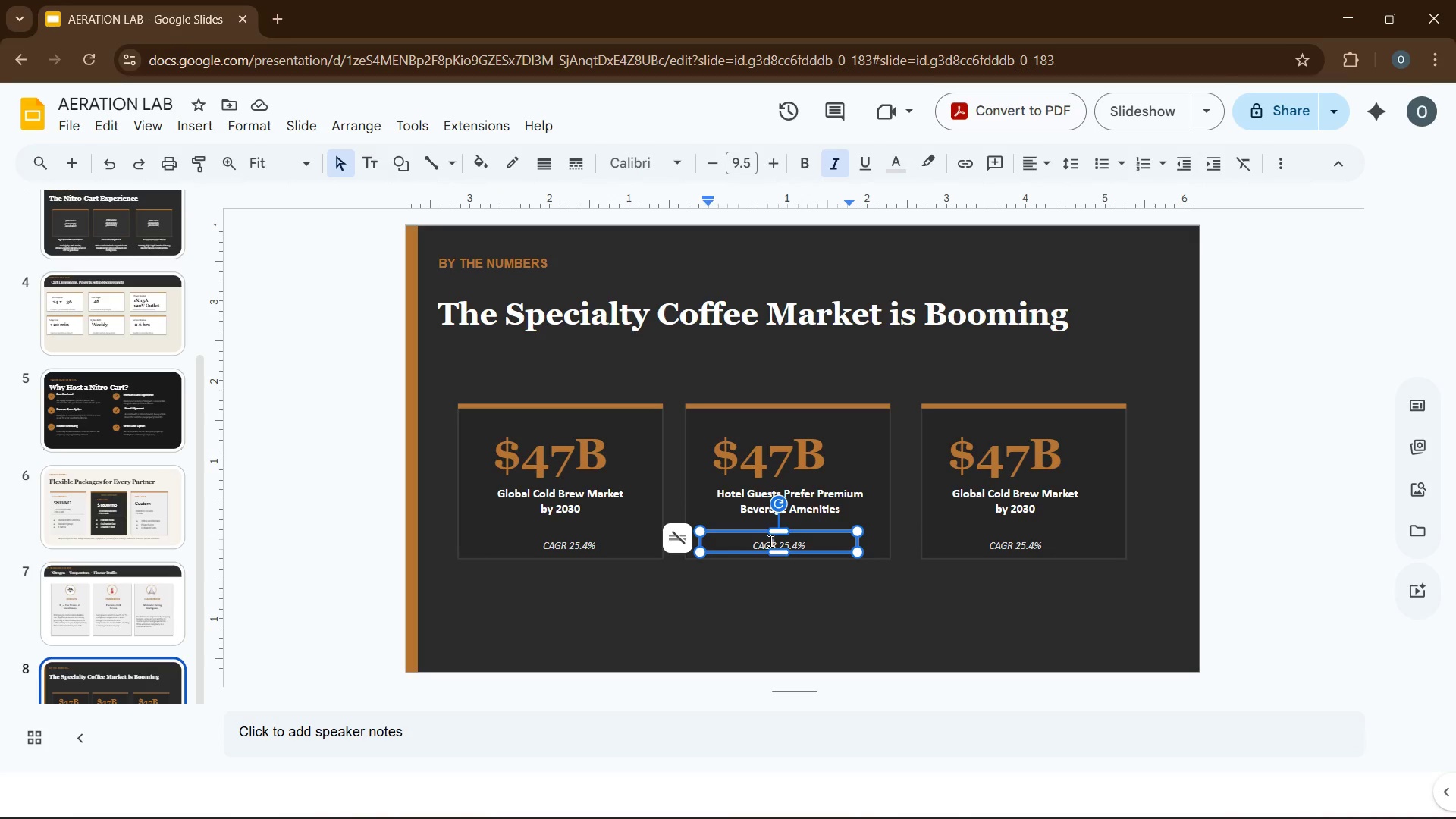 
key(Control+A)
 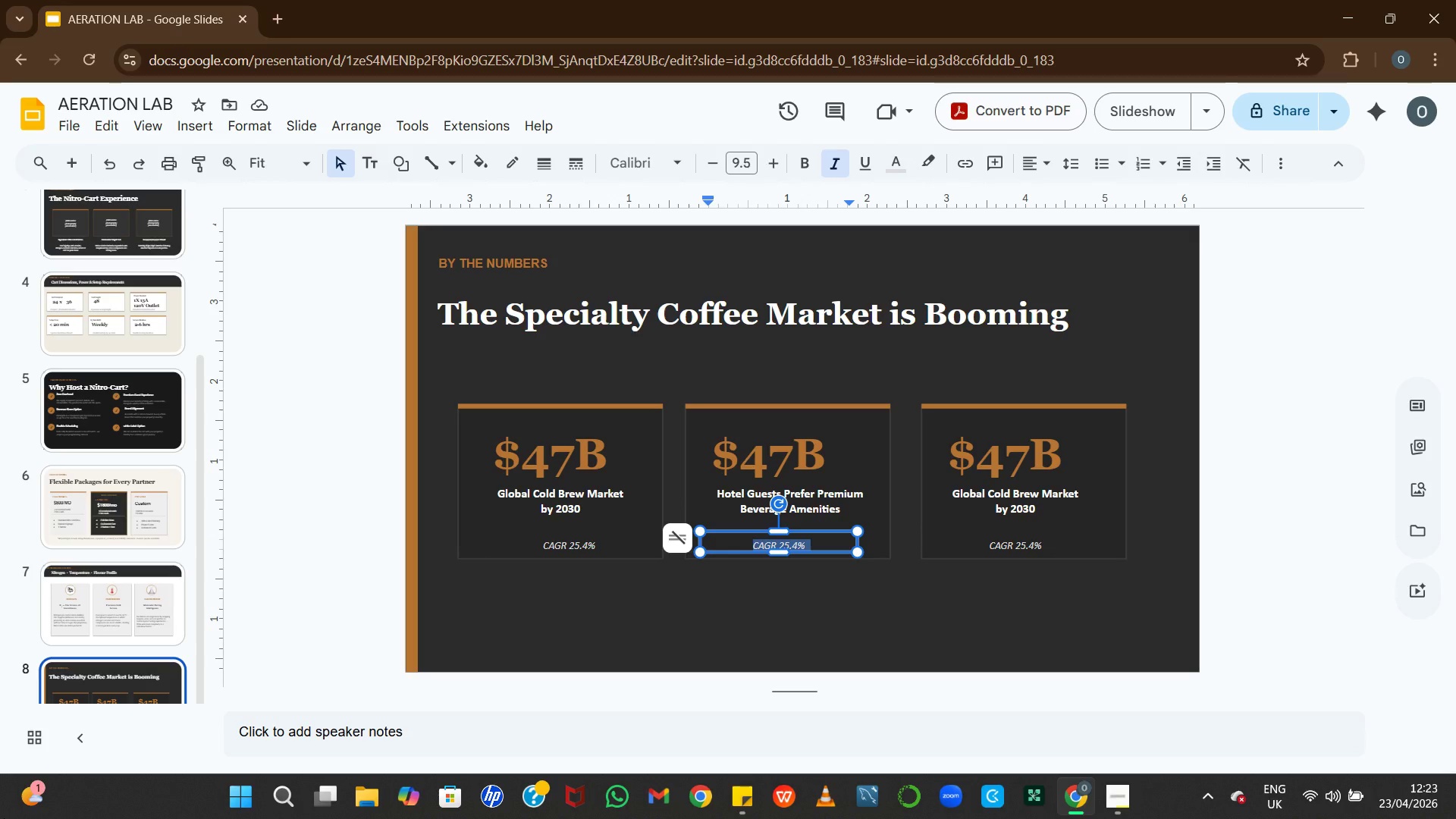 
type(luxury Hospitality Report)
 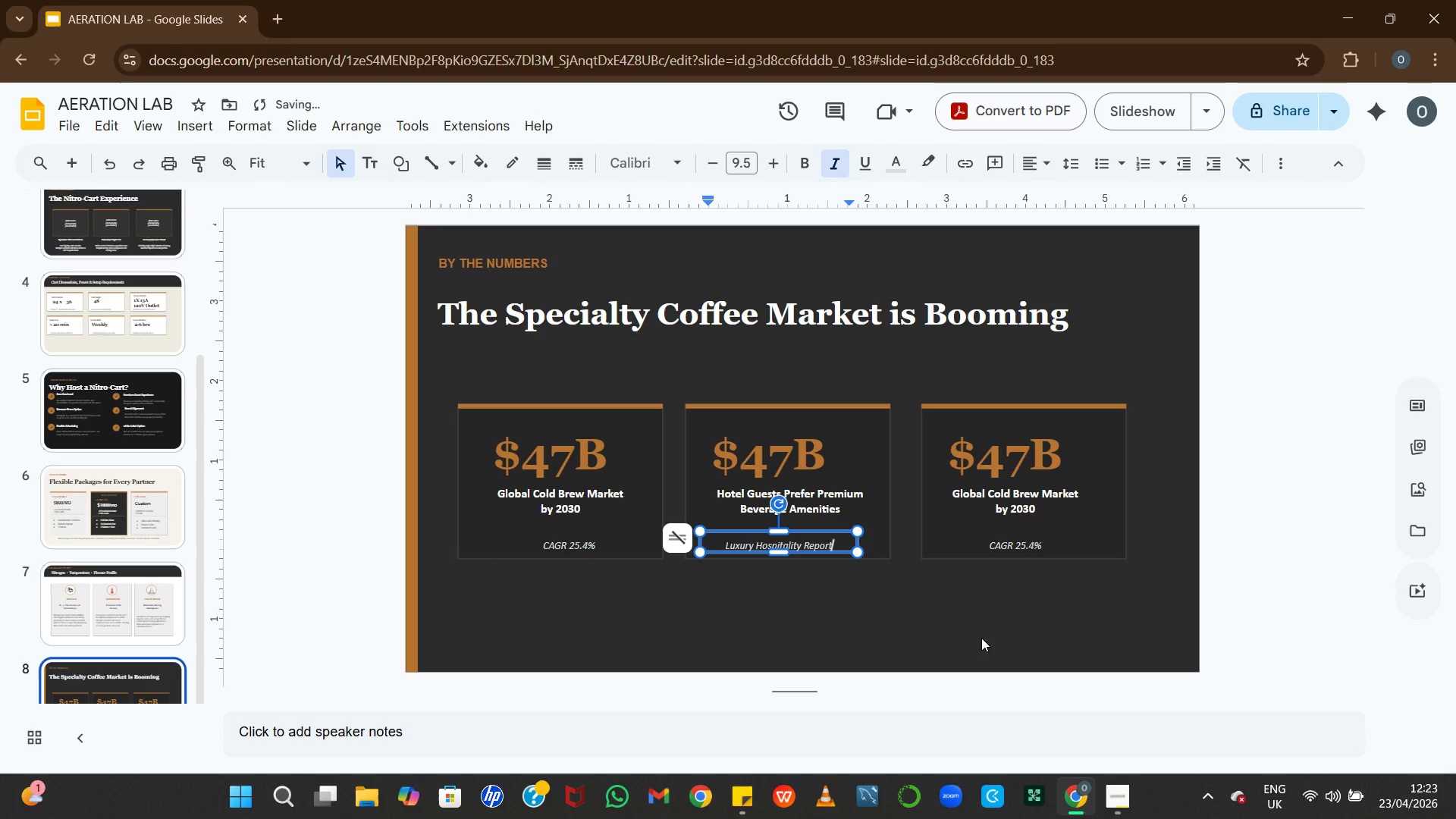 
left_click([1026, 546])
 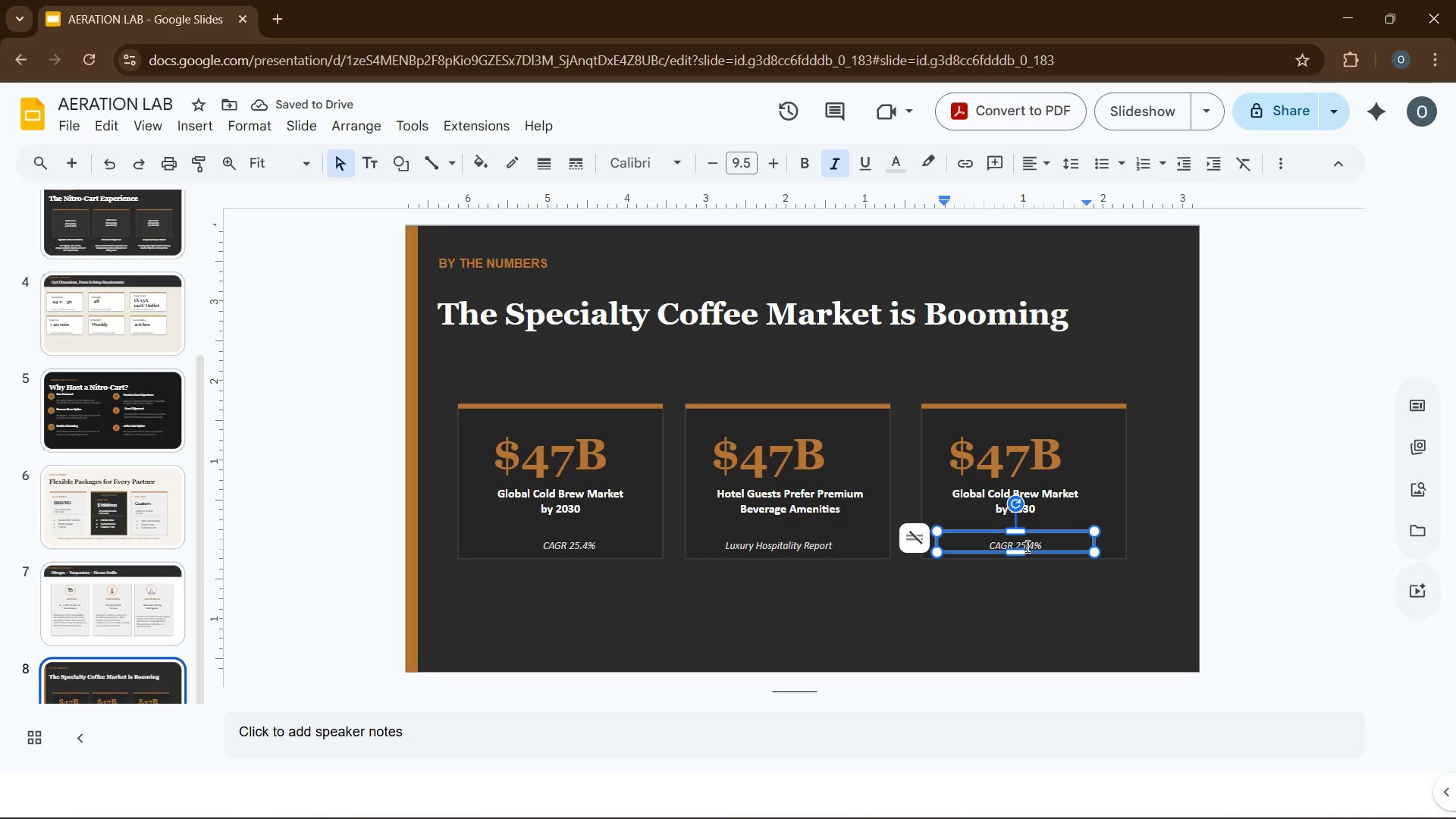 
key(Control+A)
 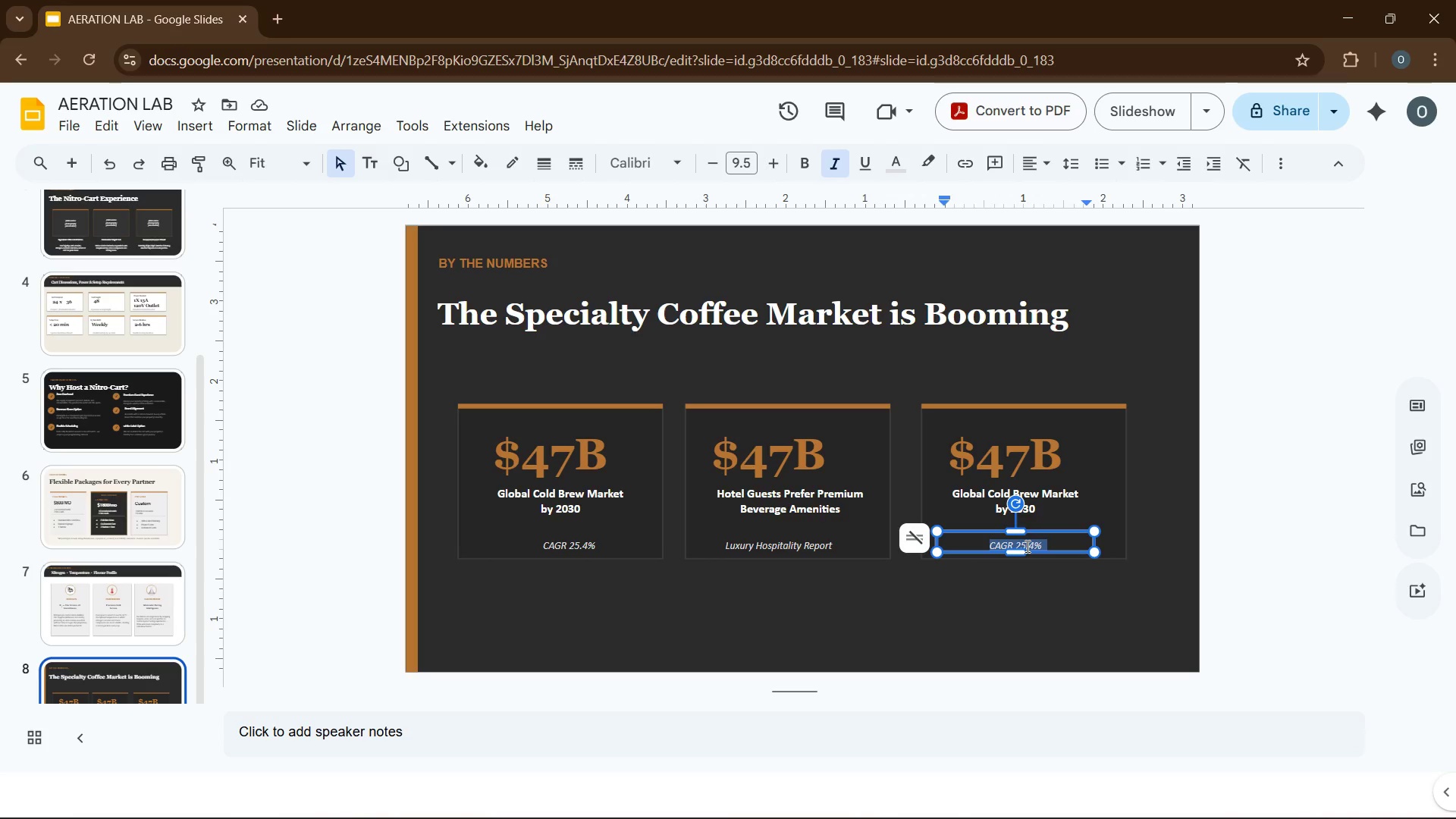 
type(speciality Coffee Aso)
key(Backspace)
type(sociation)
 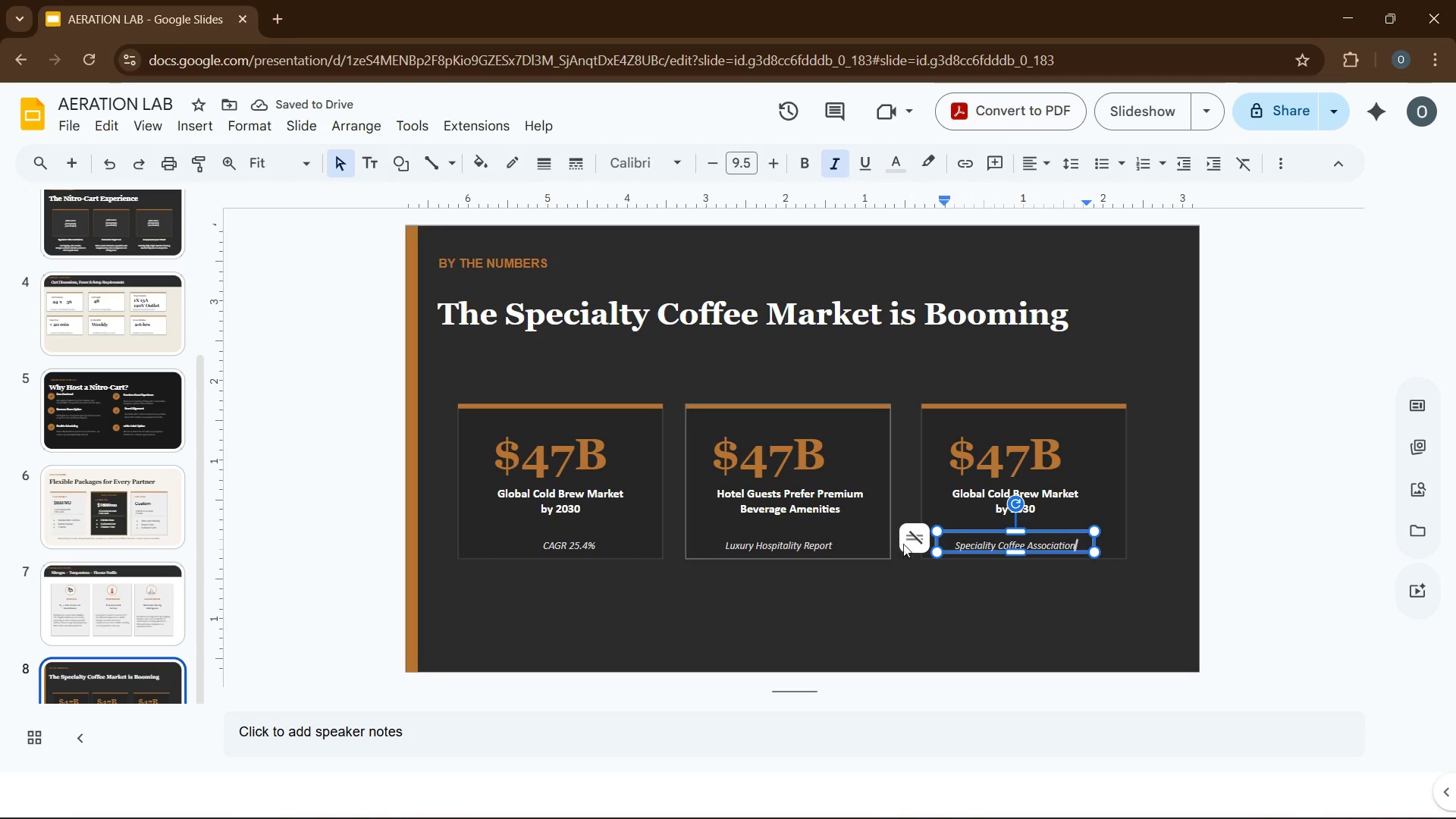 
left_click([1048, 459])
 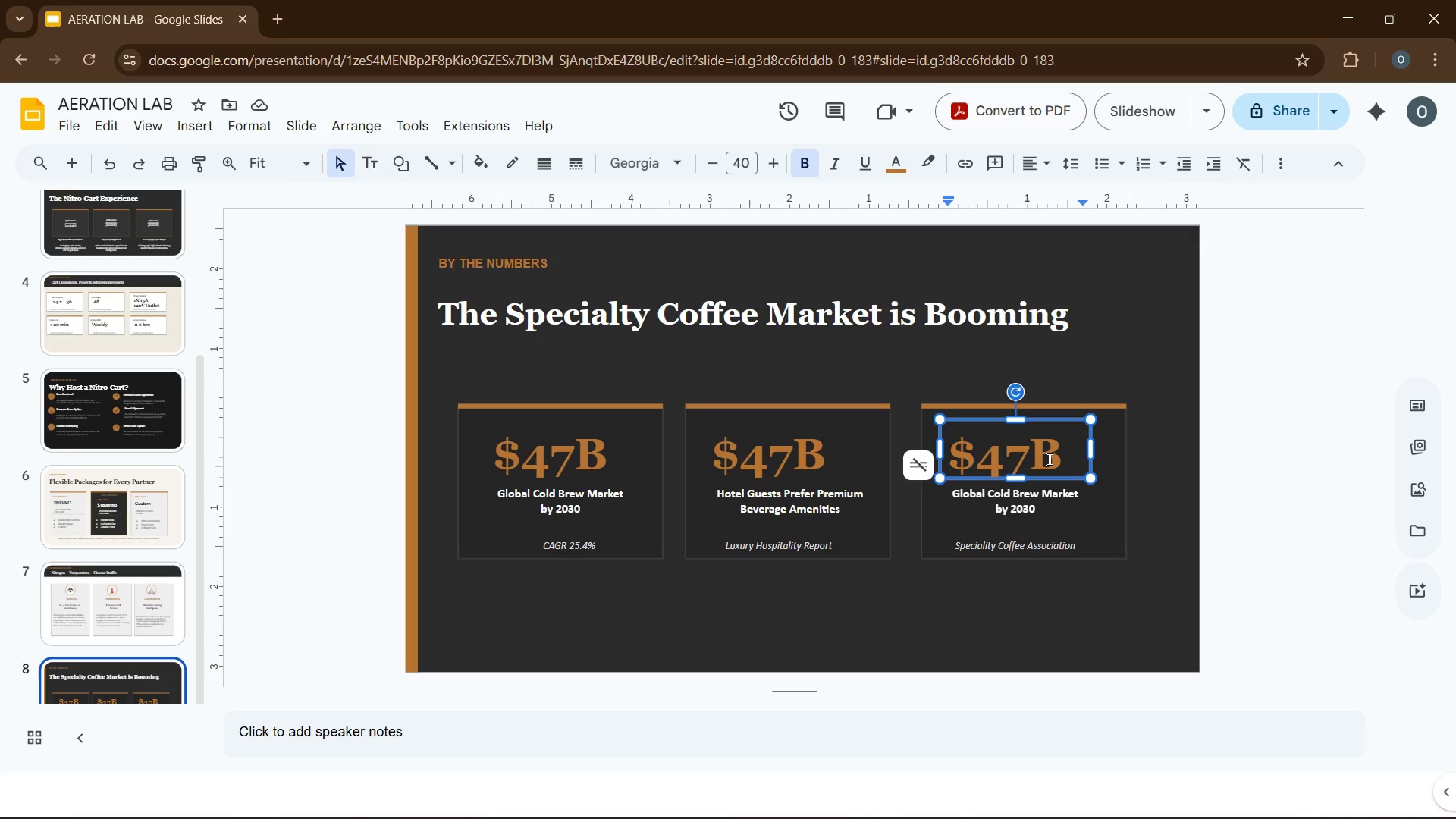 
key(Control+A)
 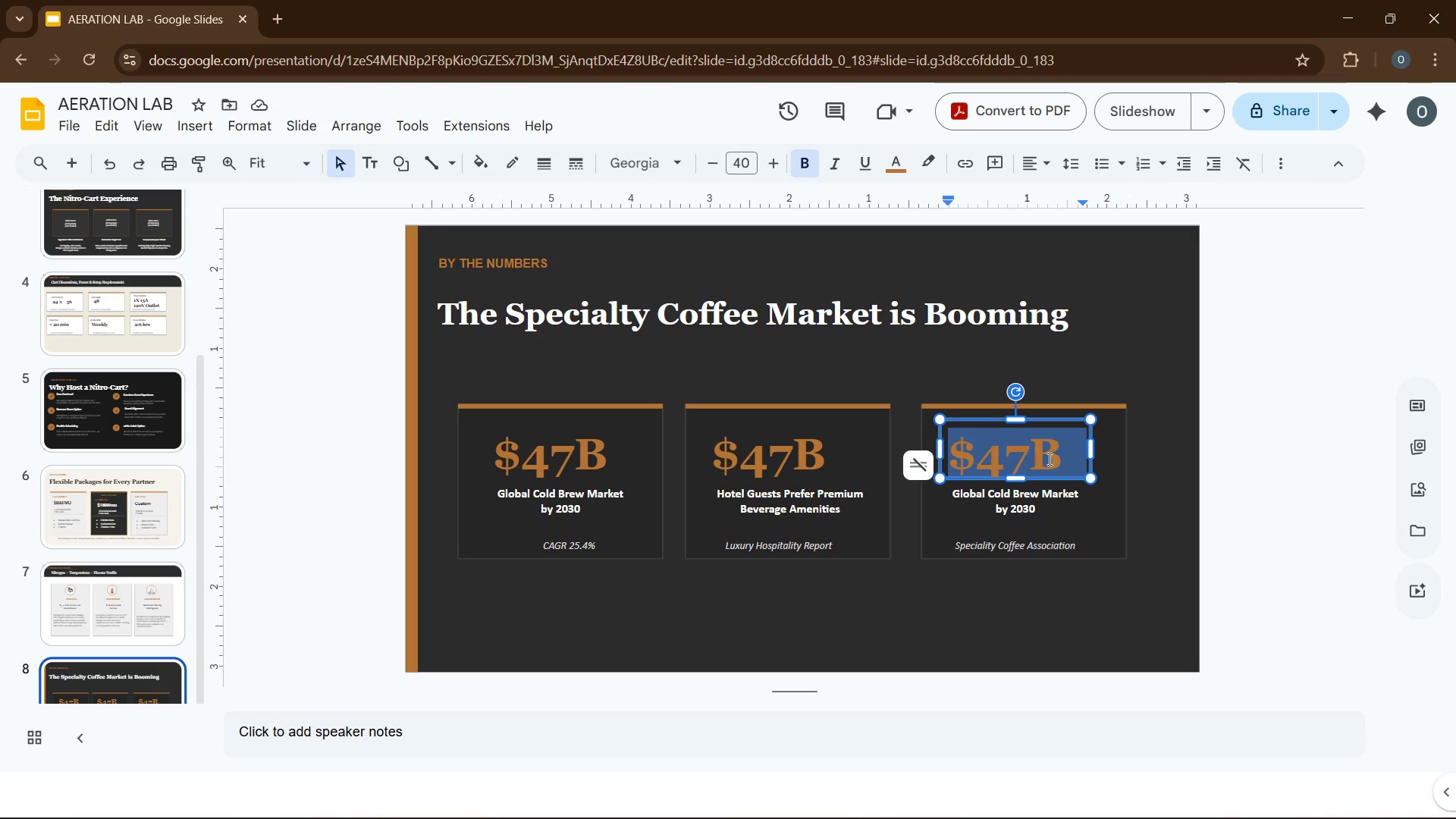 
type(3x)
 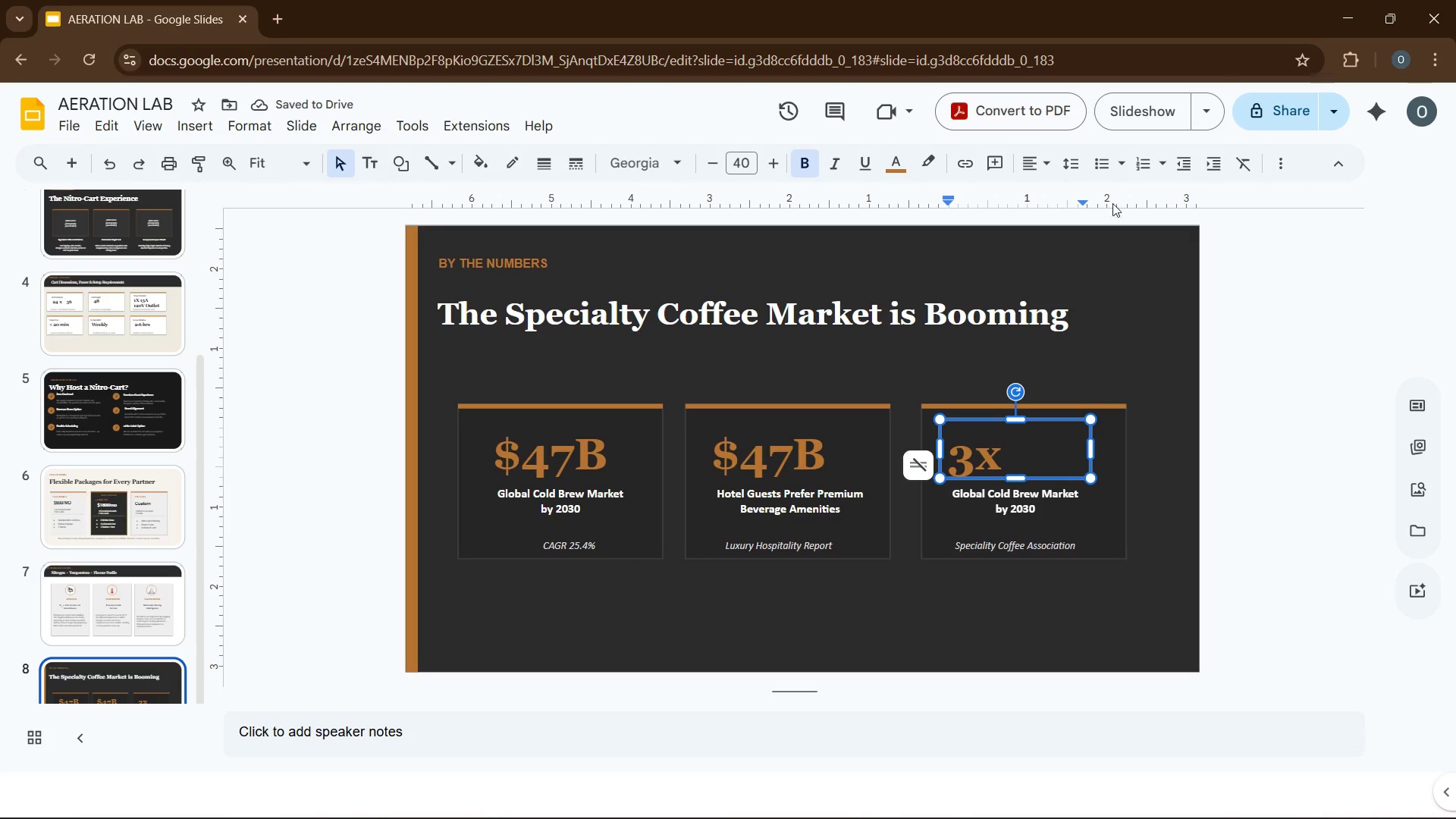 
left_click([1021, 165])
 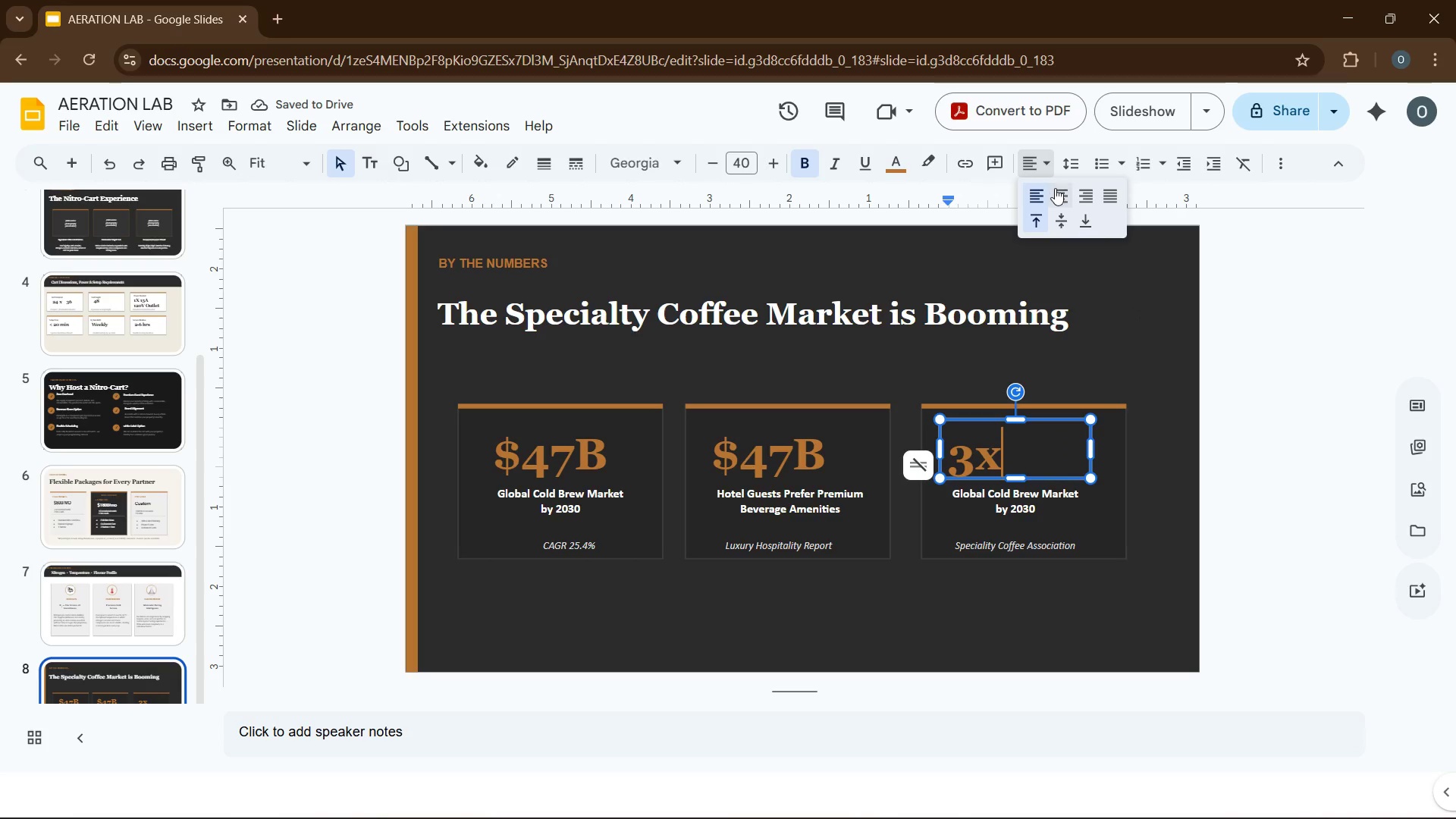 
left_click([1059, 190])
 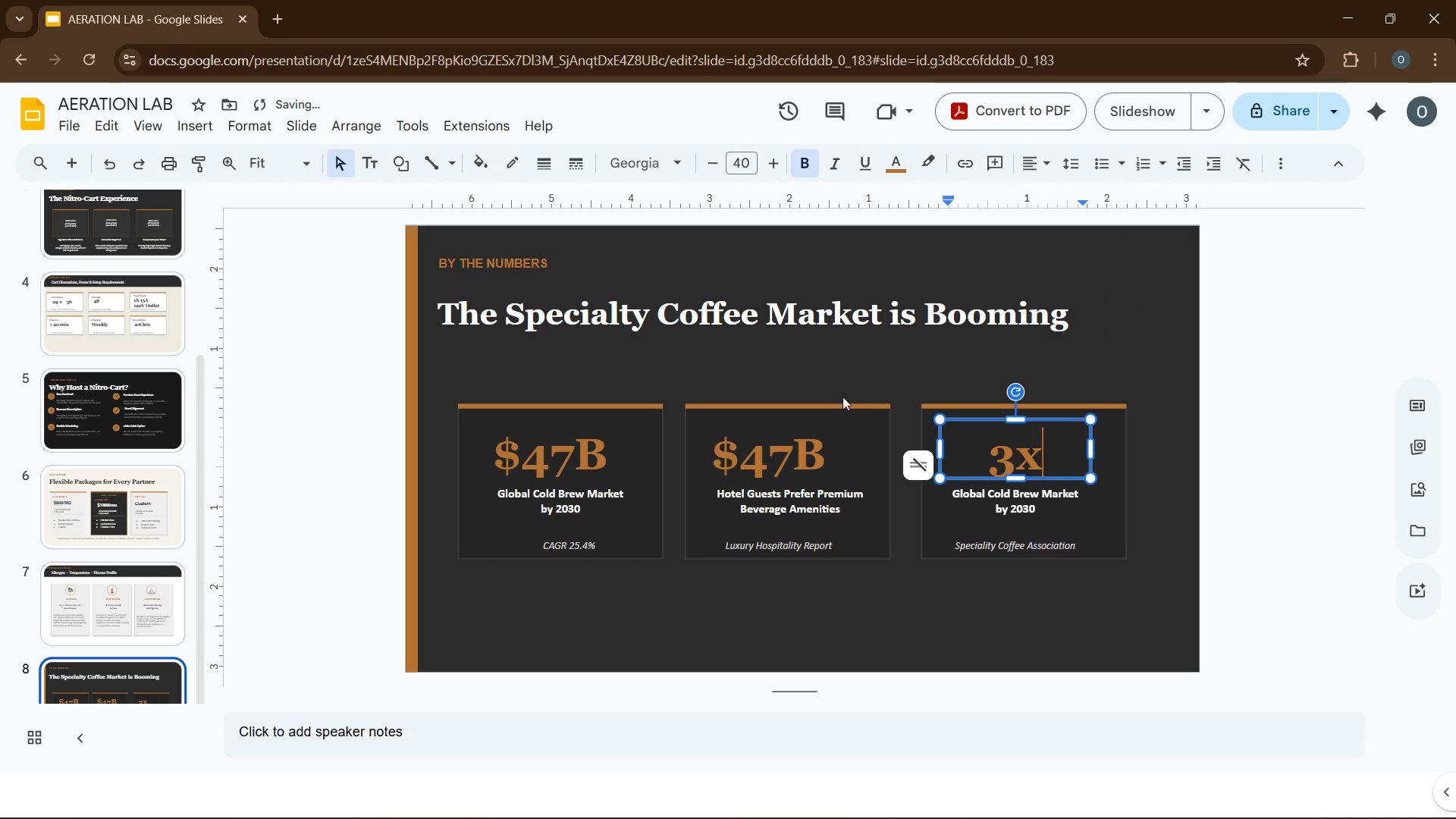 
left_click([742, 444])
 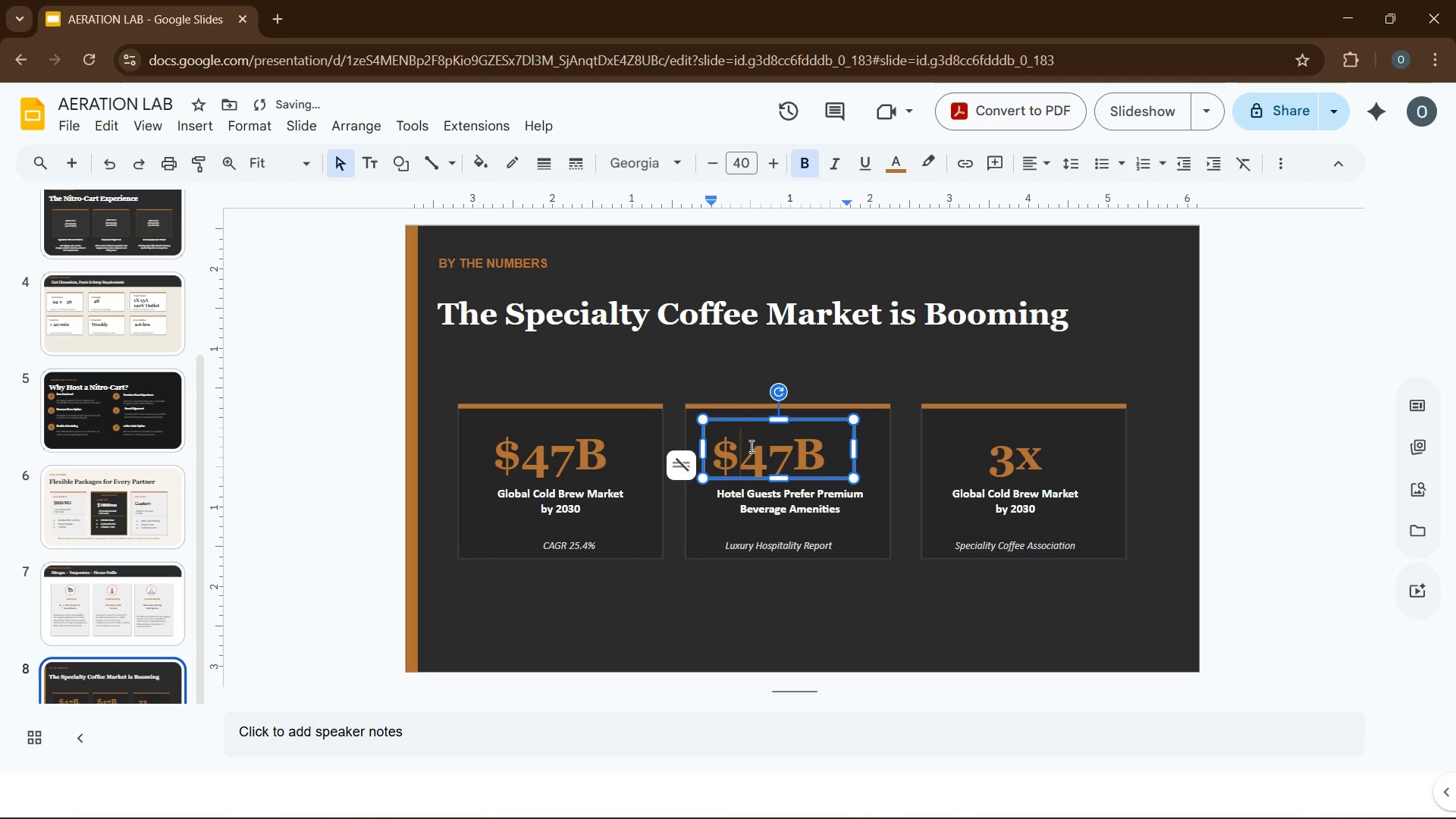 
key(Control+A)
 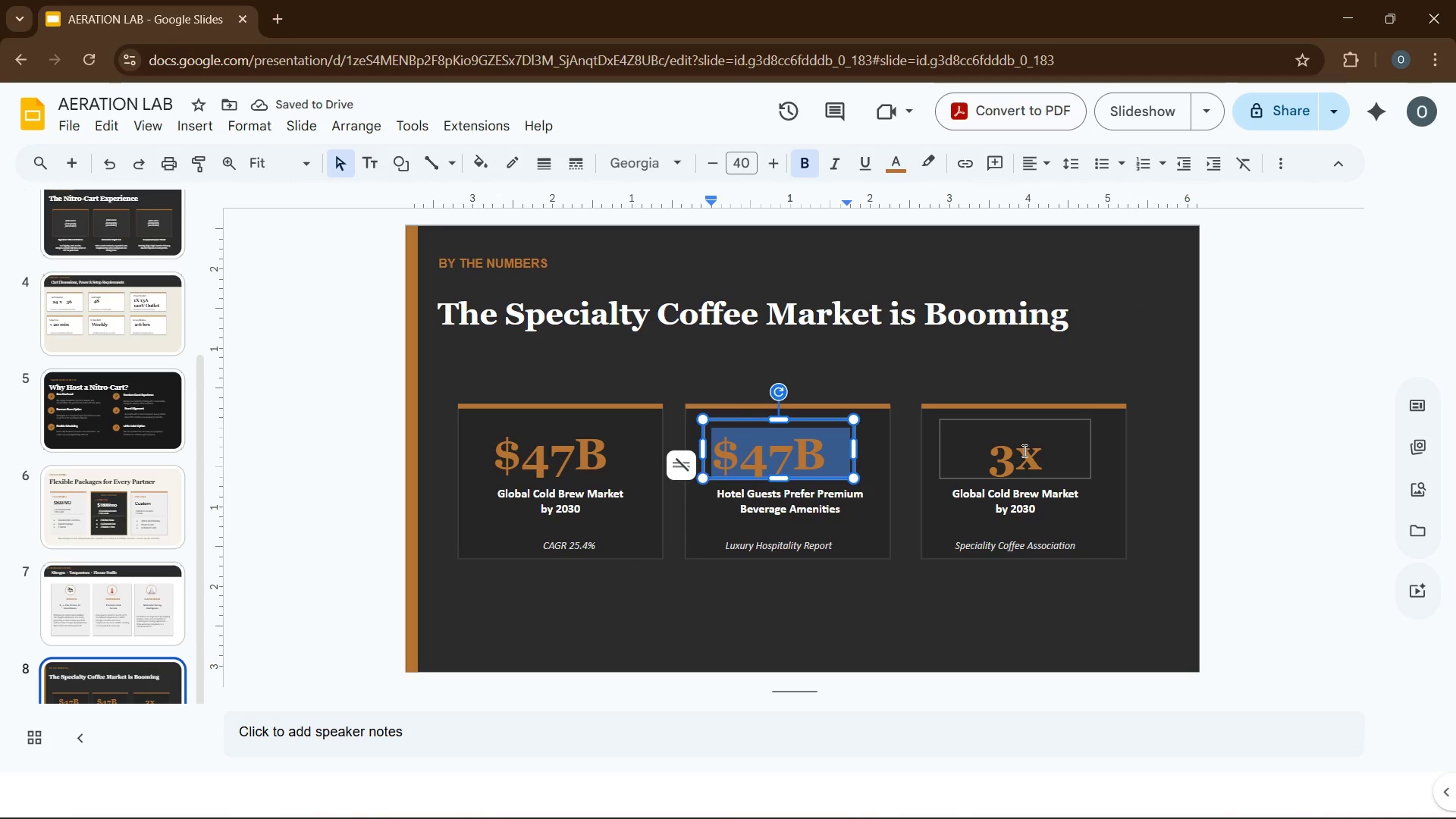 
key(Numpad7)
 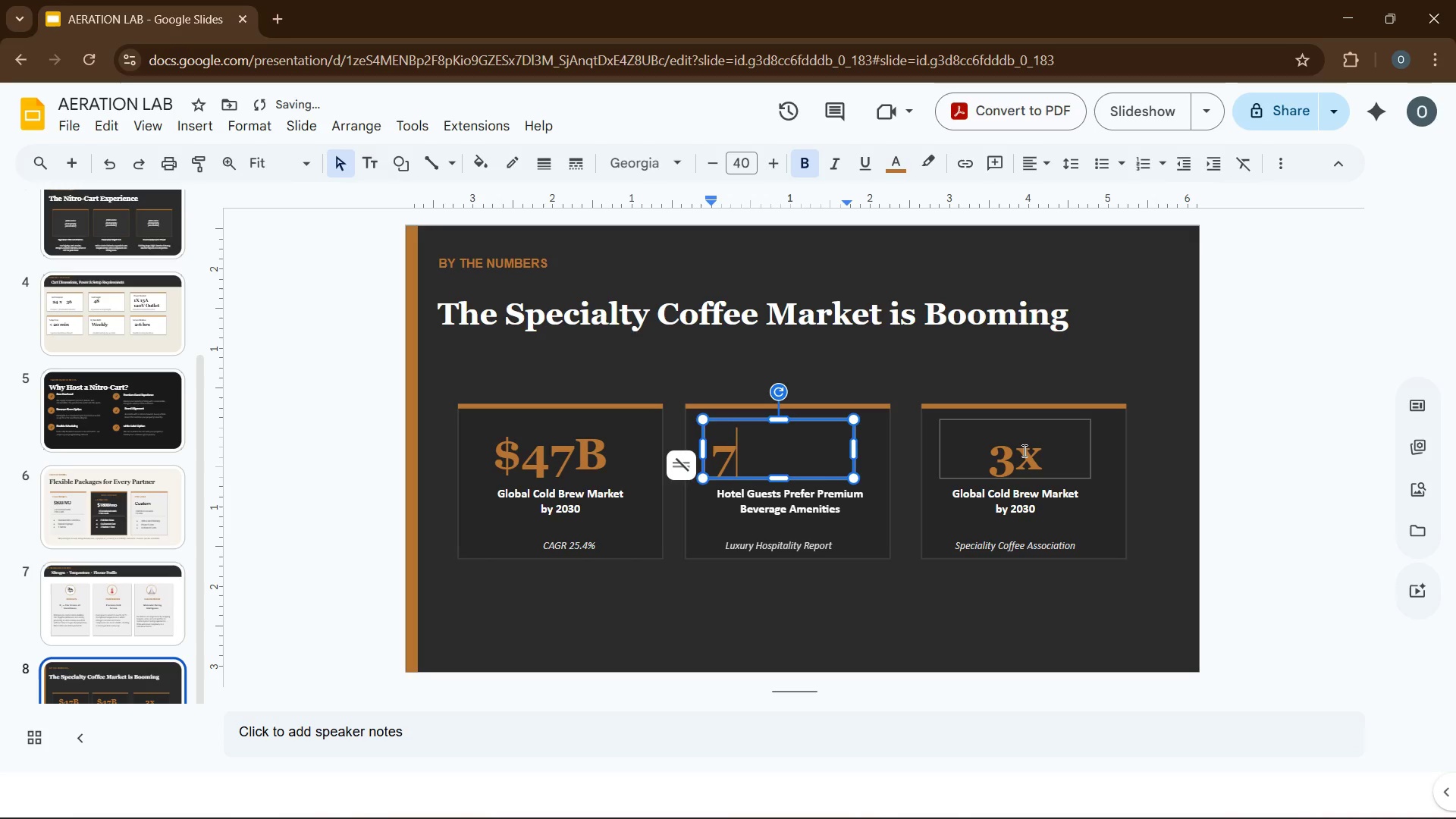 
key(Numpad3)
 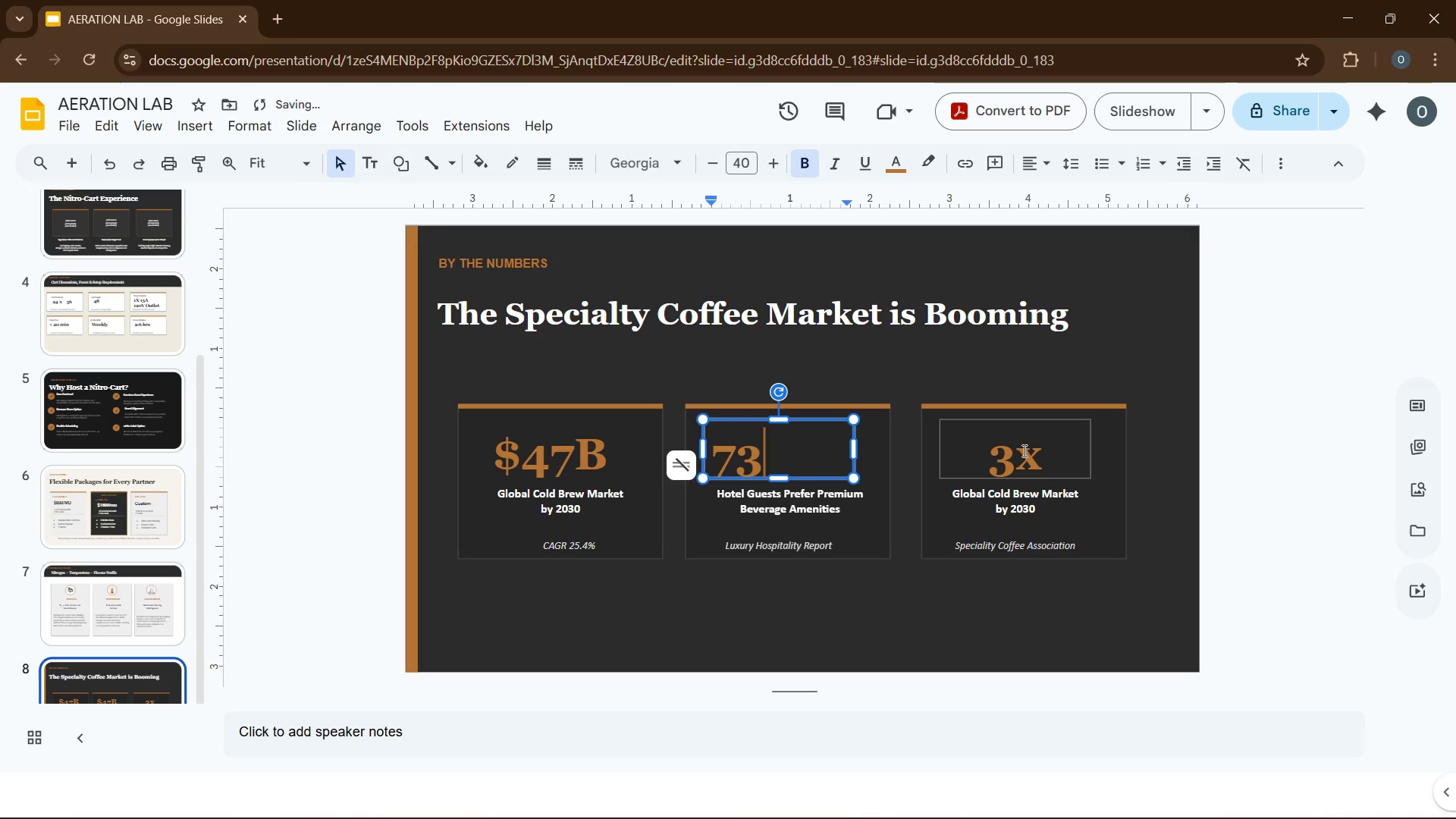 
key(Shift+5)
 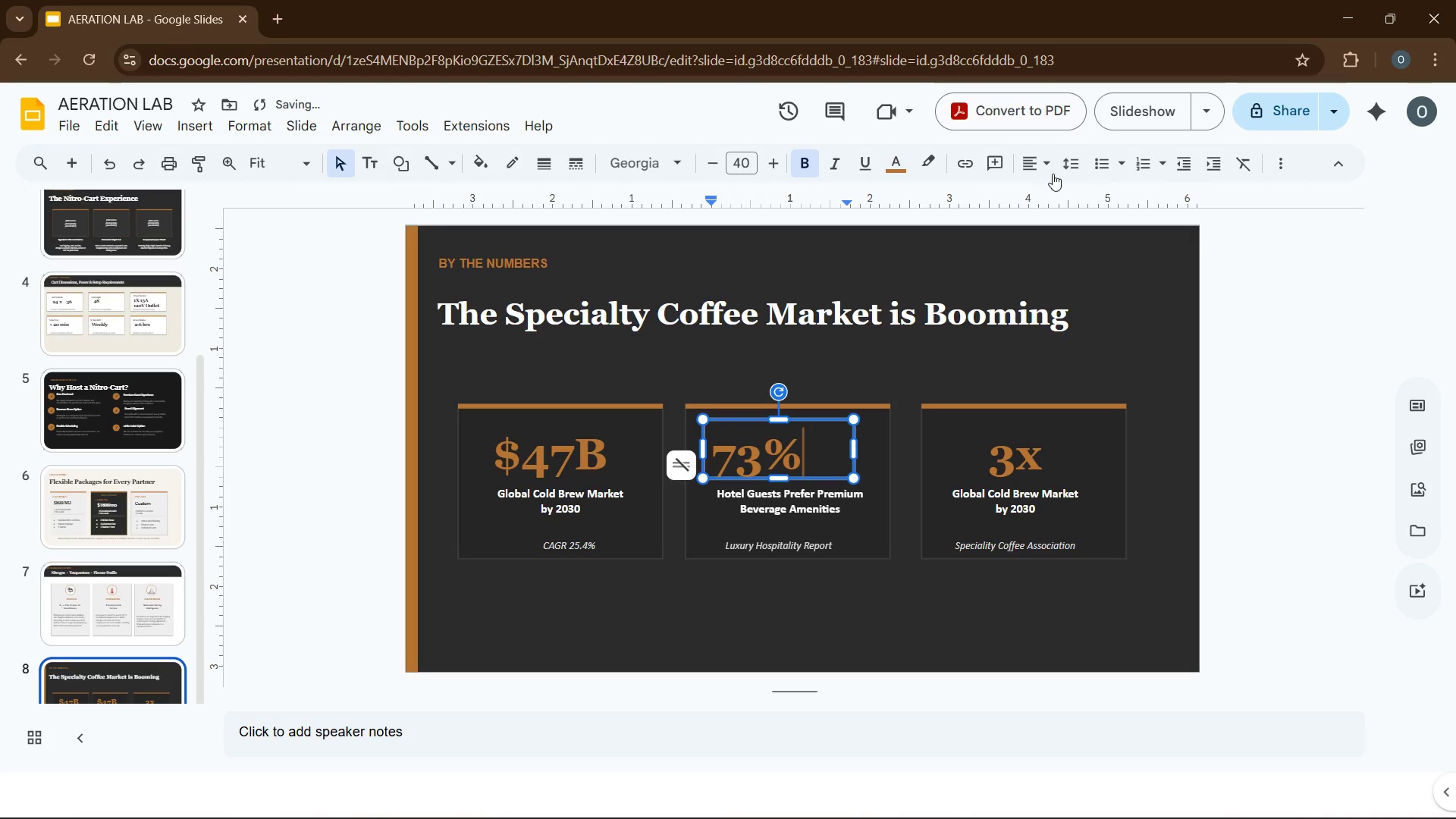 
left_click([1043, 171])
 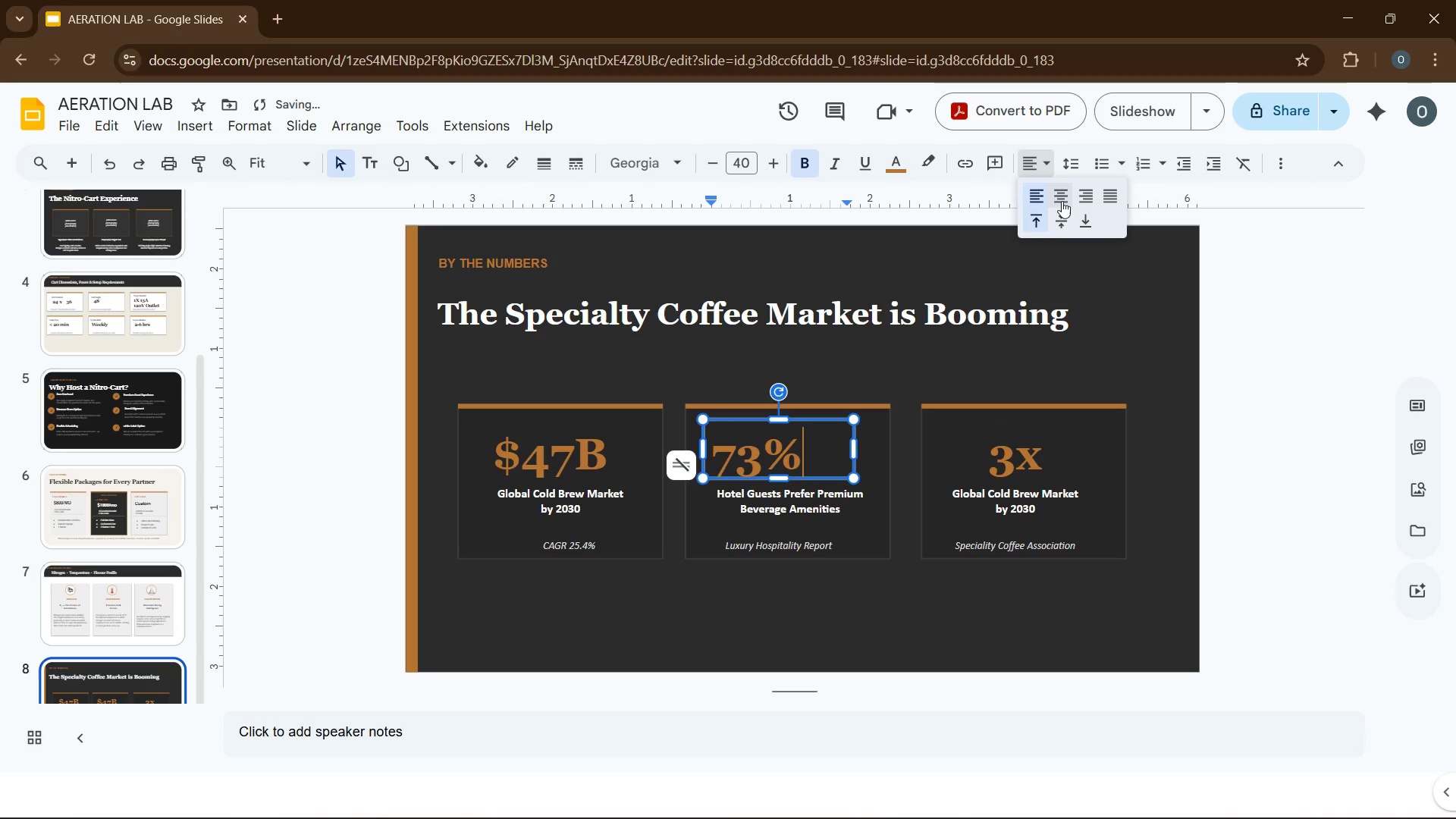 
left_click([1058, 190])
 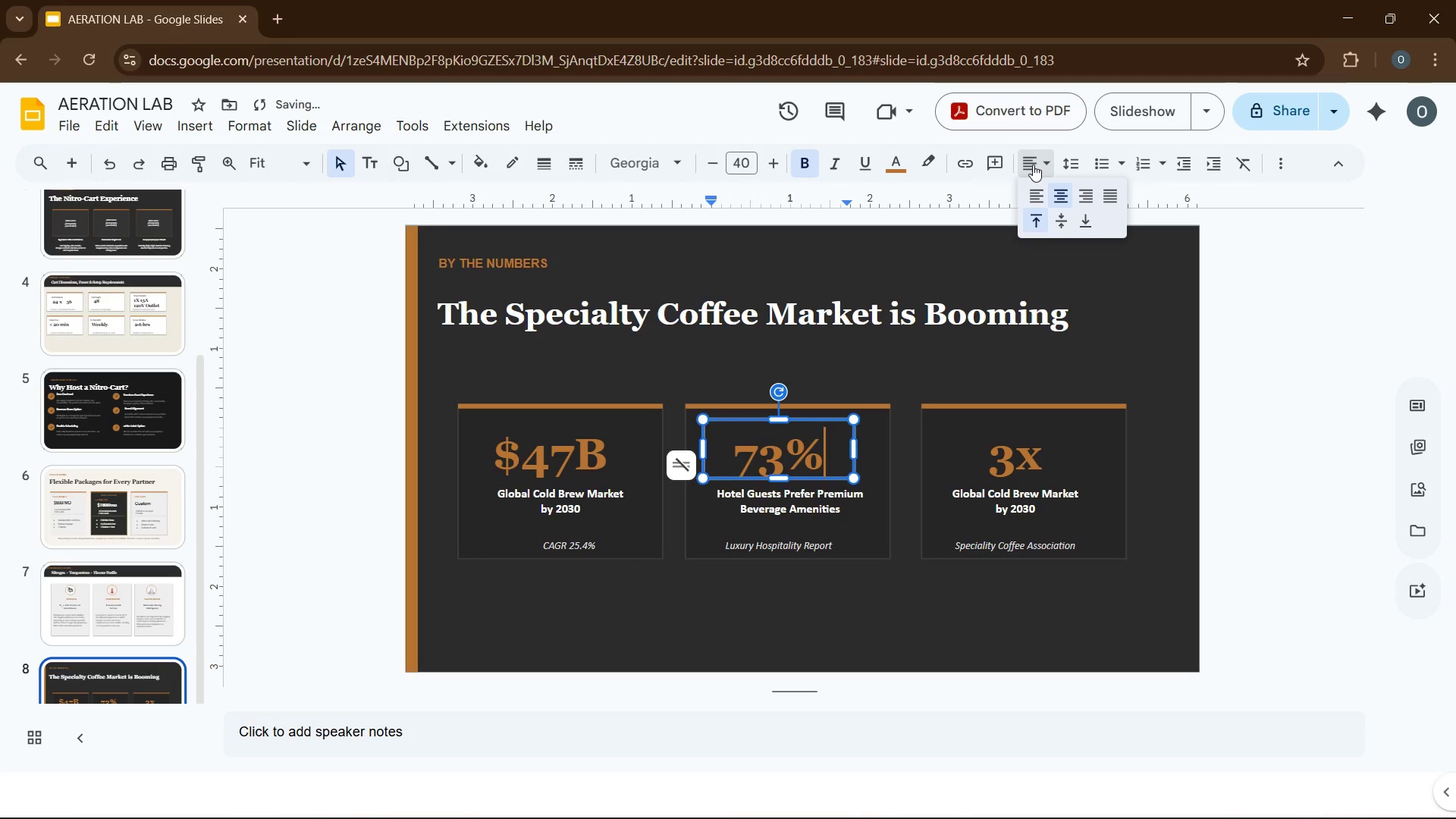 
left_click([1058, 194])
 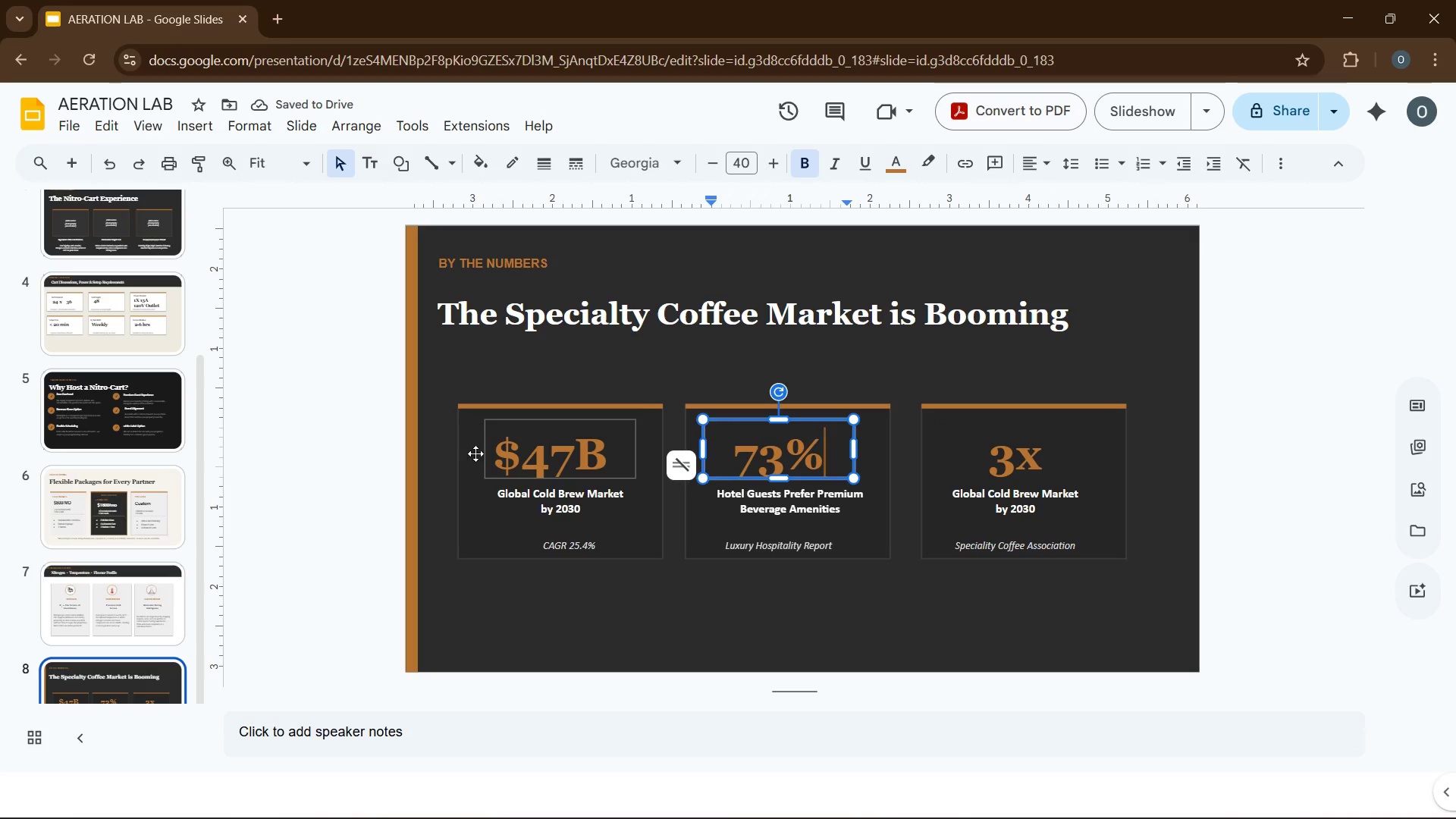 
left_click([528, 457])
 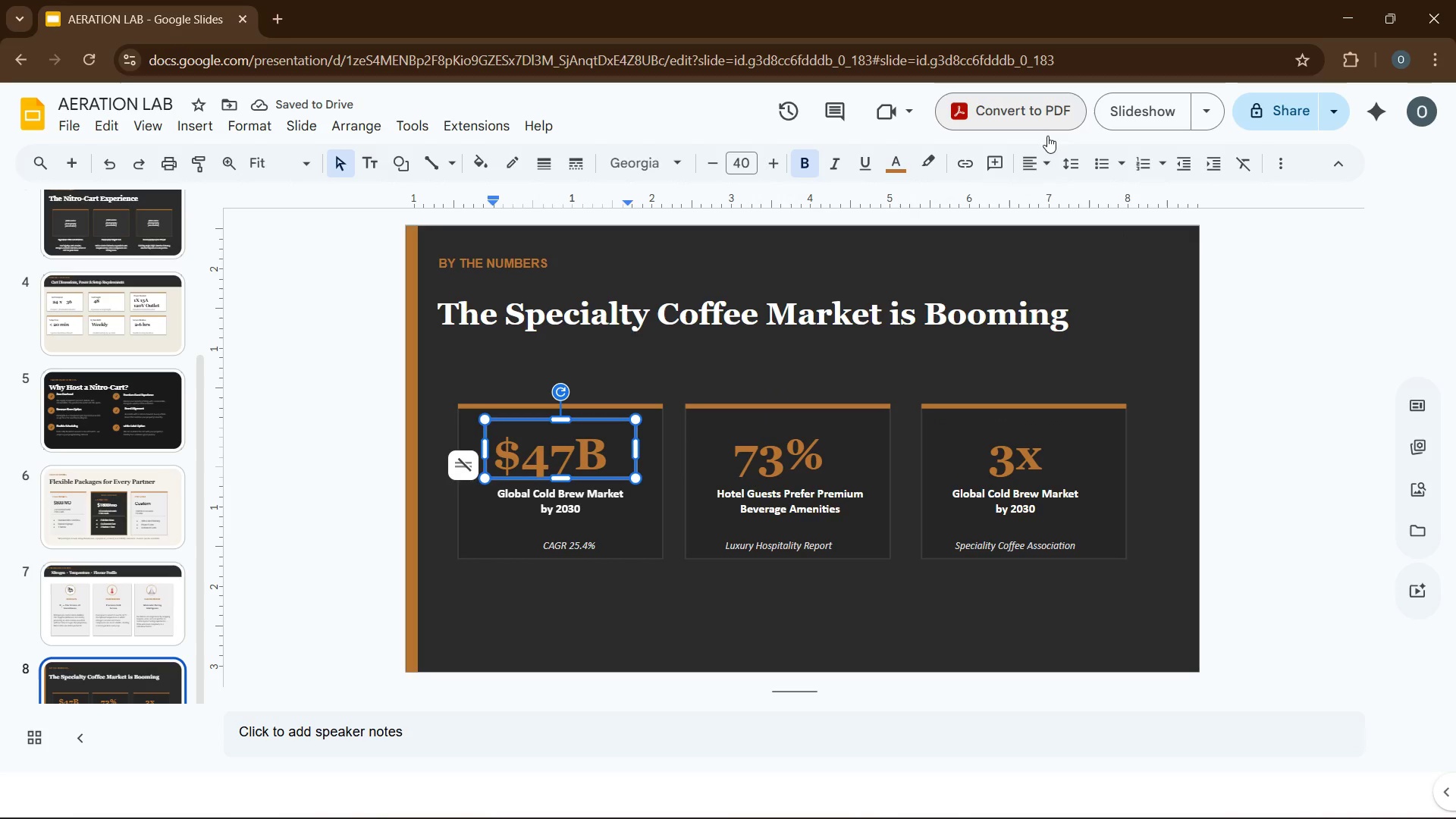 
left_click([1040, 158])
 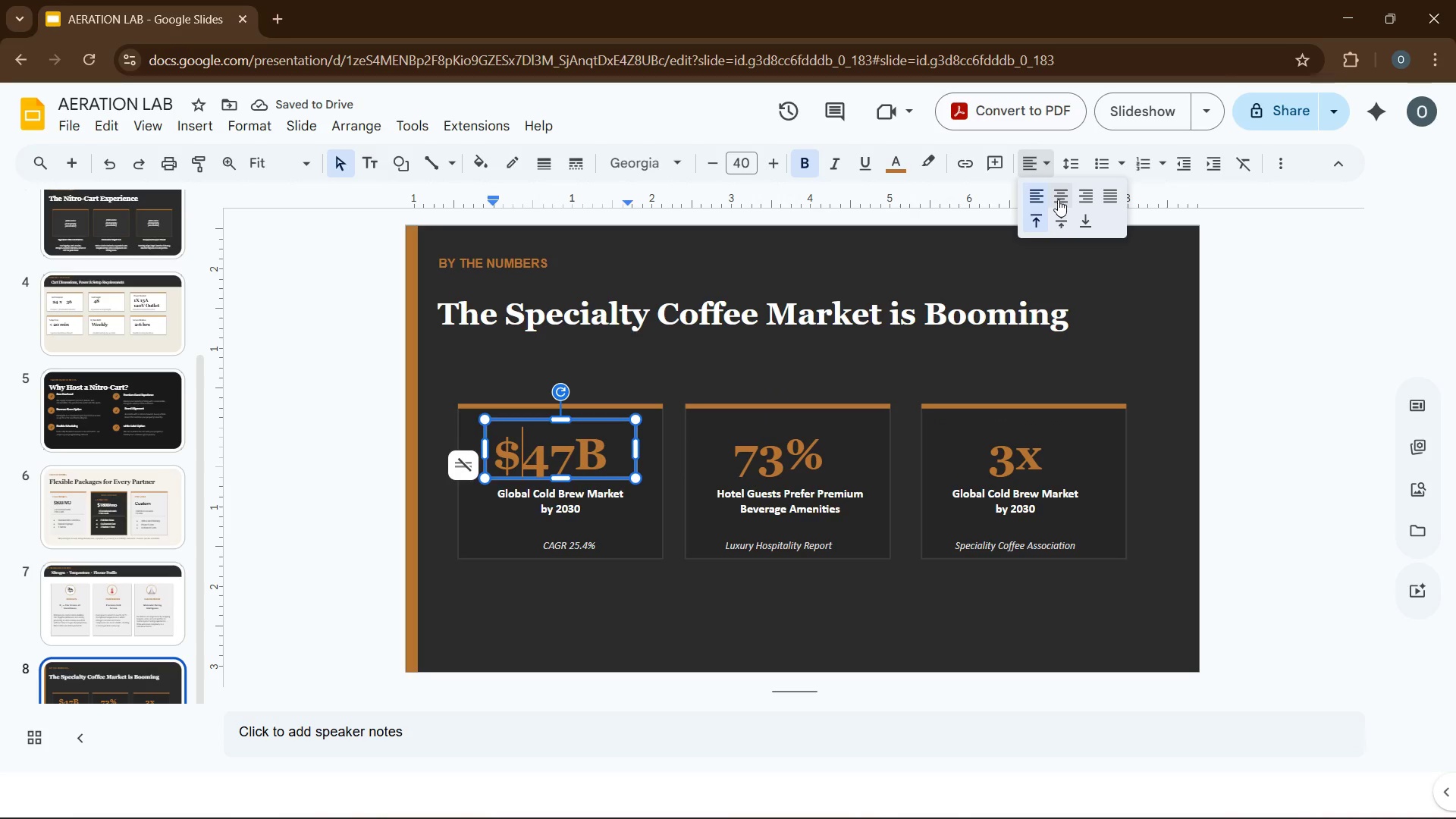 
left_click([1058, 201])
 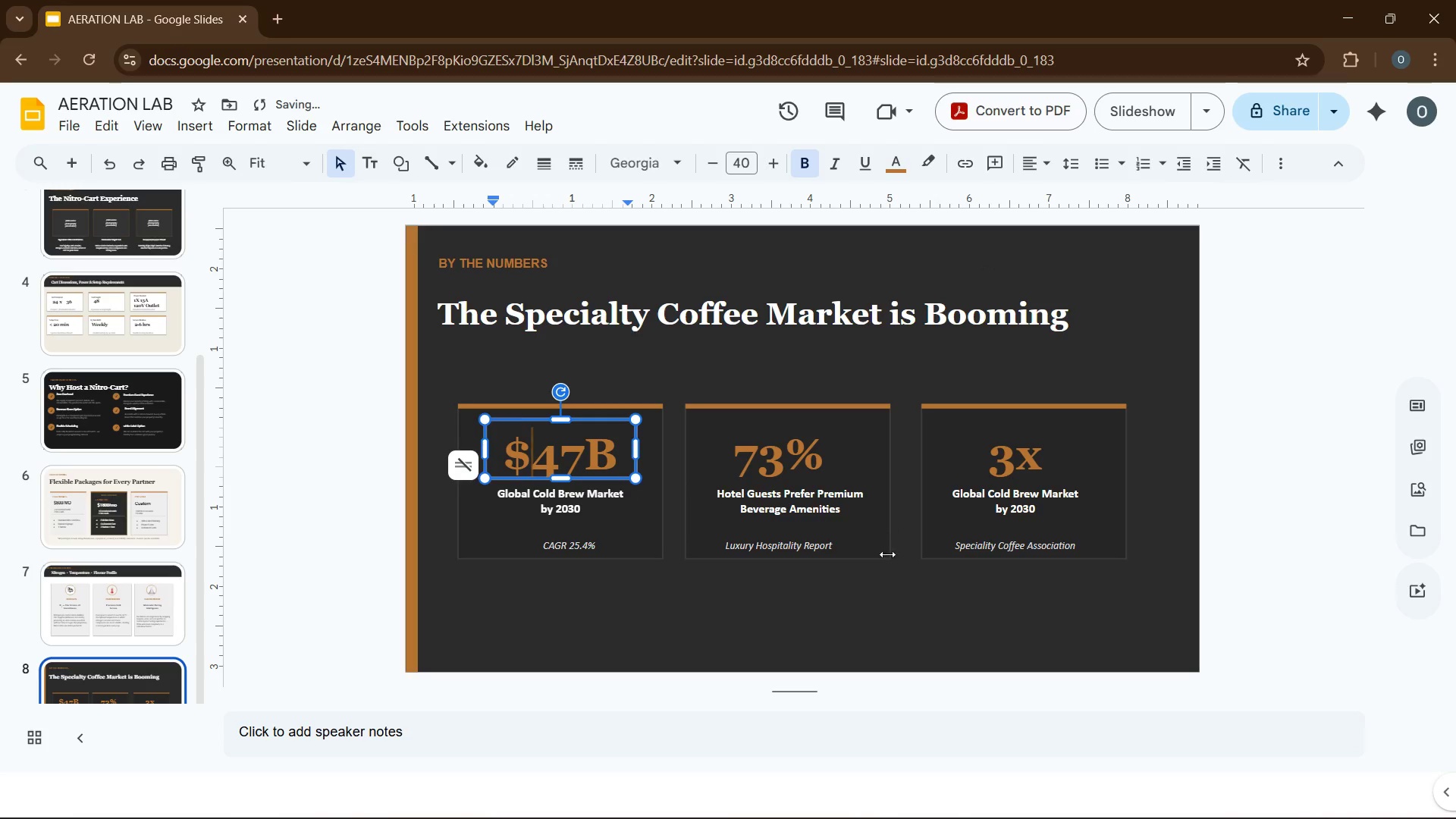 
left_click([893, 597])
 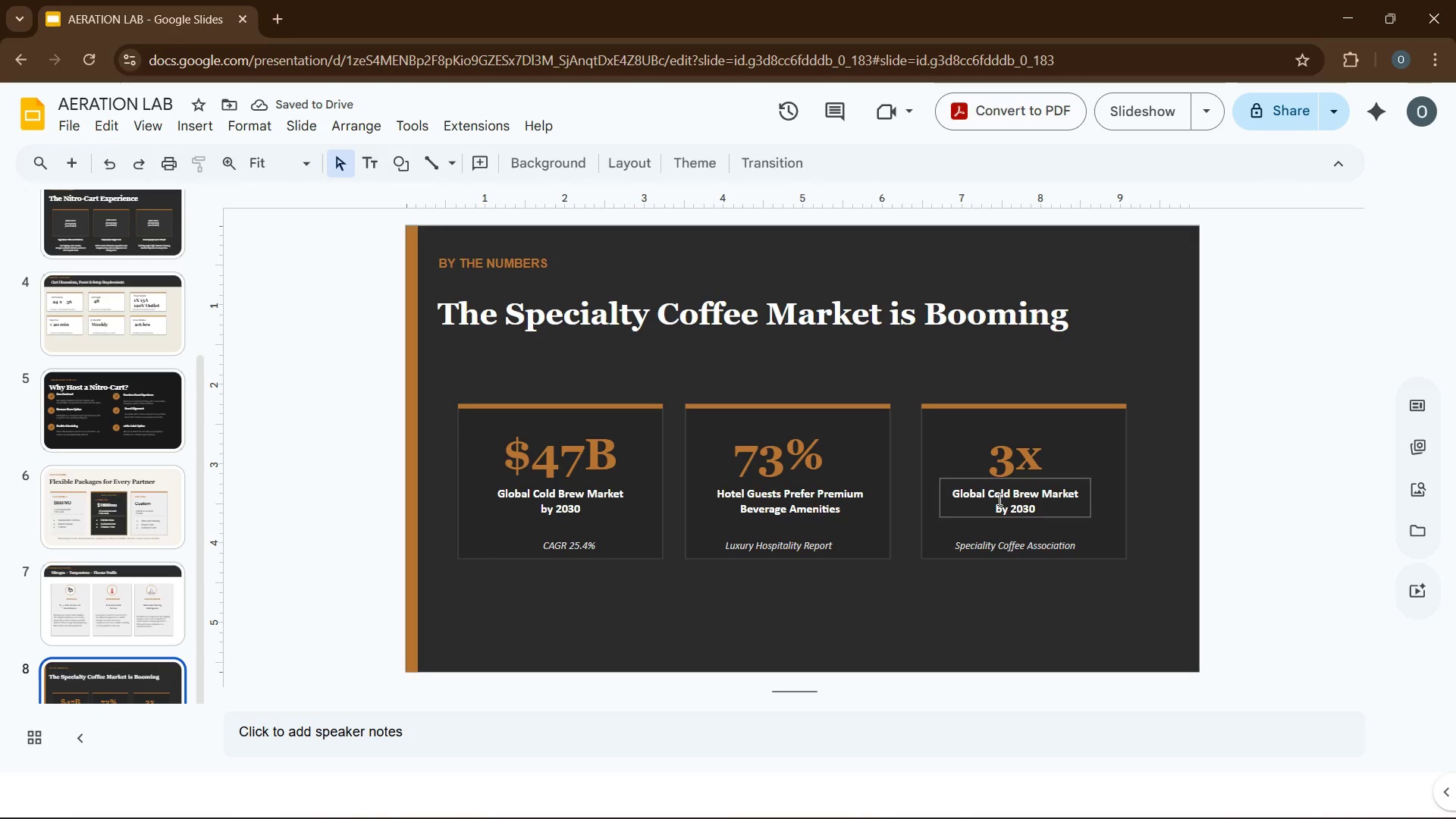 
left_click([998, 499])
 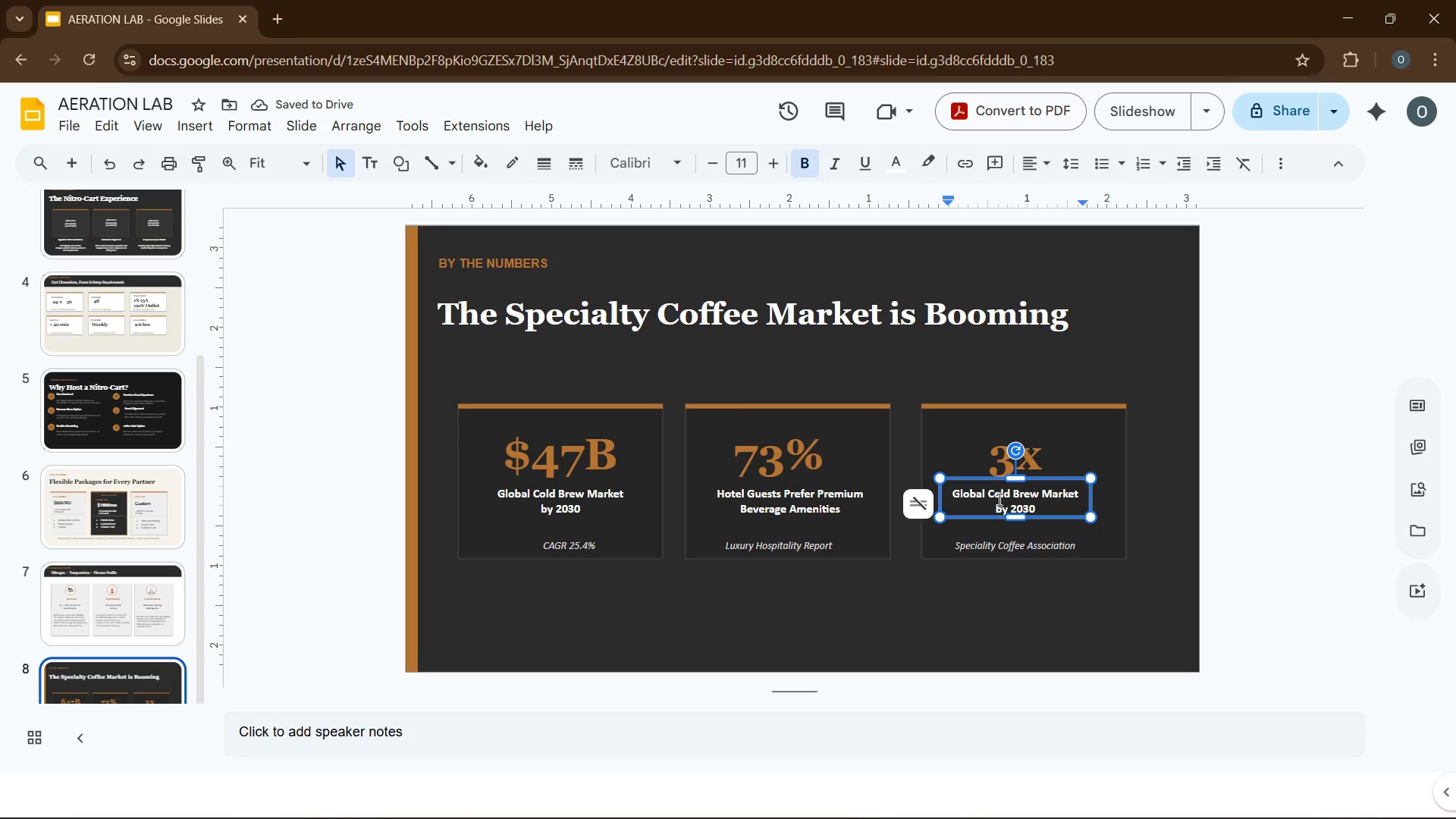 
key(Control+A)
 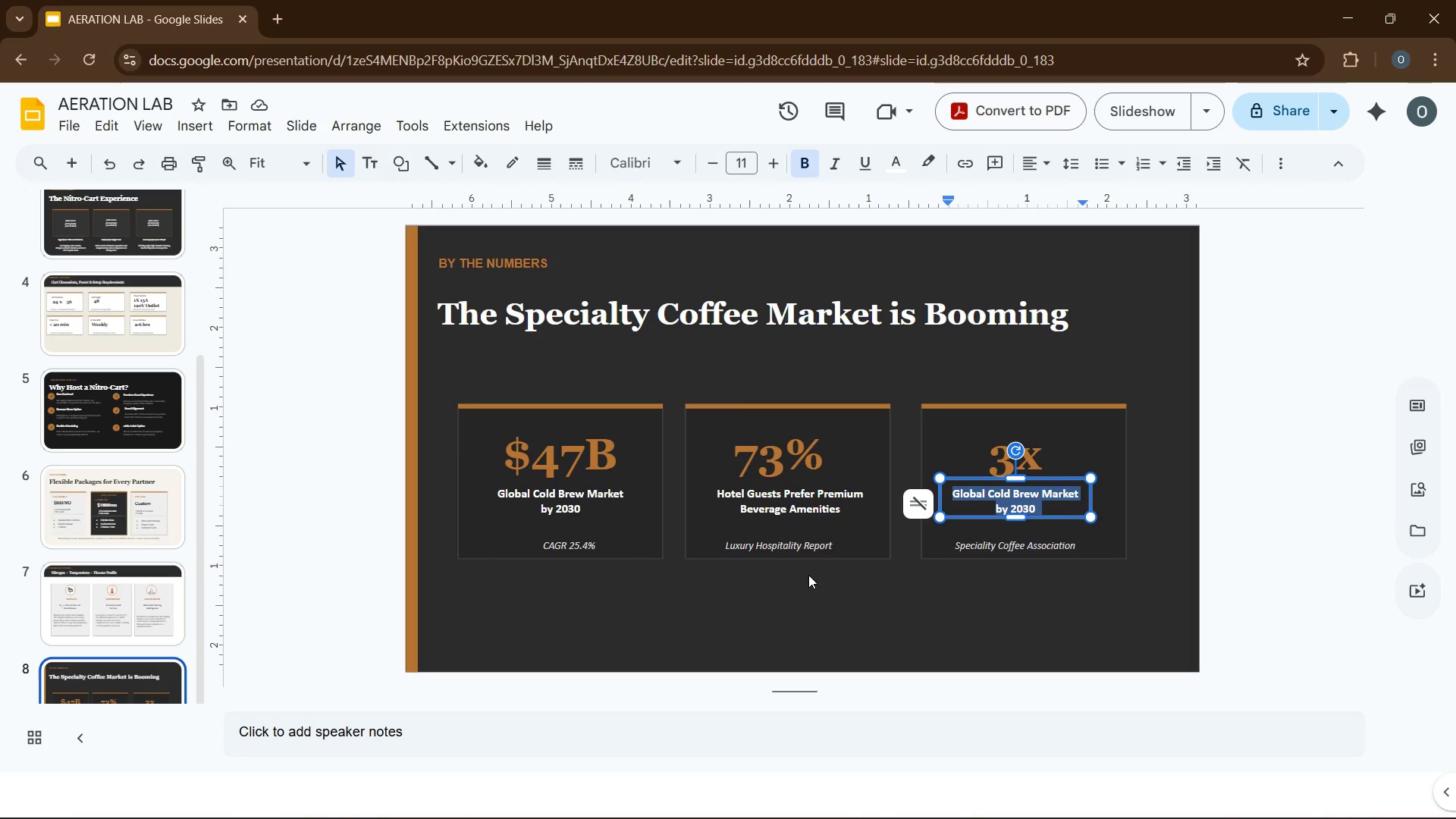 
type(higher Percived Value v Standard Cod)
key(Backspace)
type(ffee Service)
 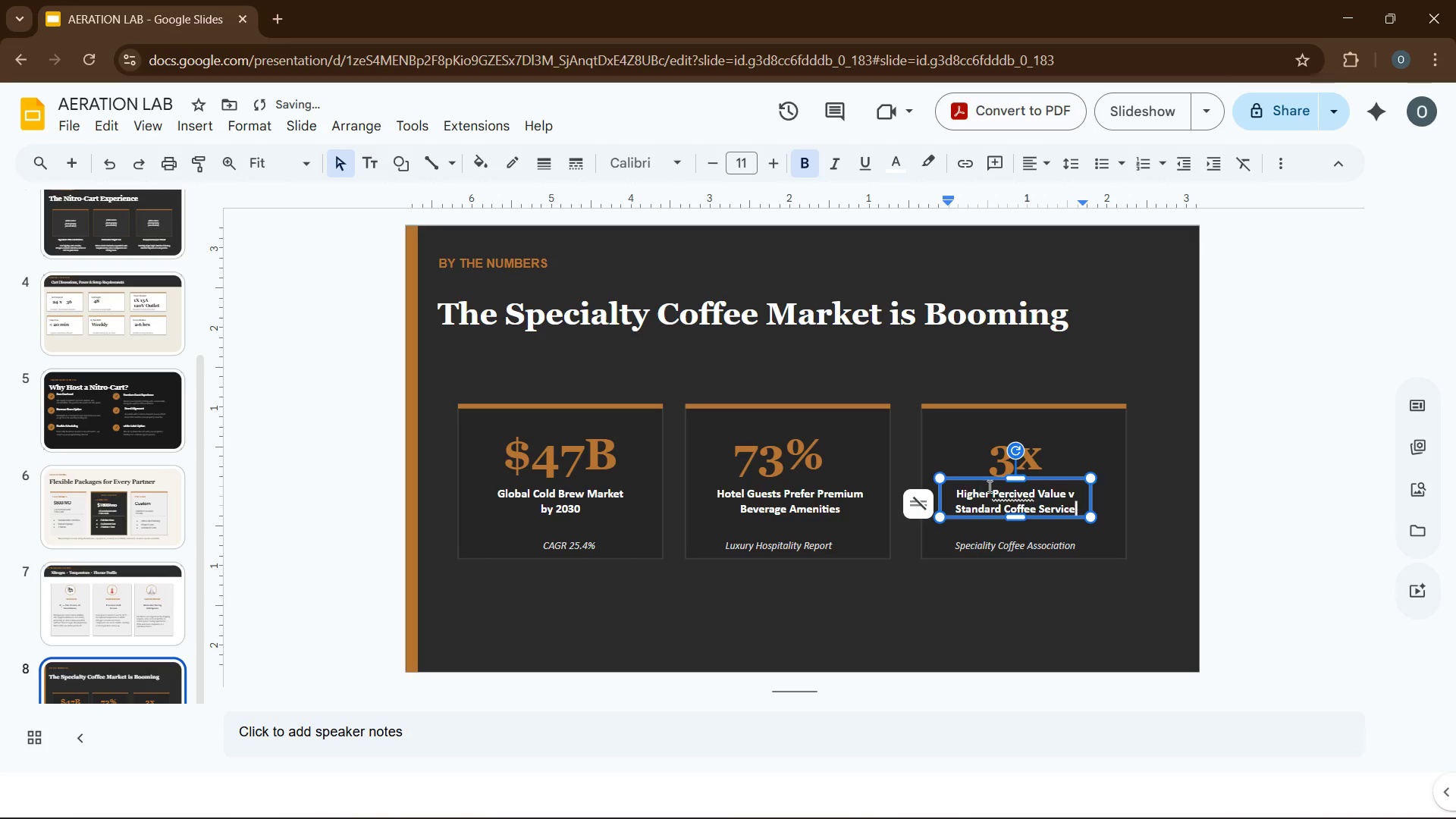 
left_click([1002, 488])
 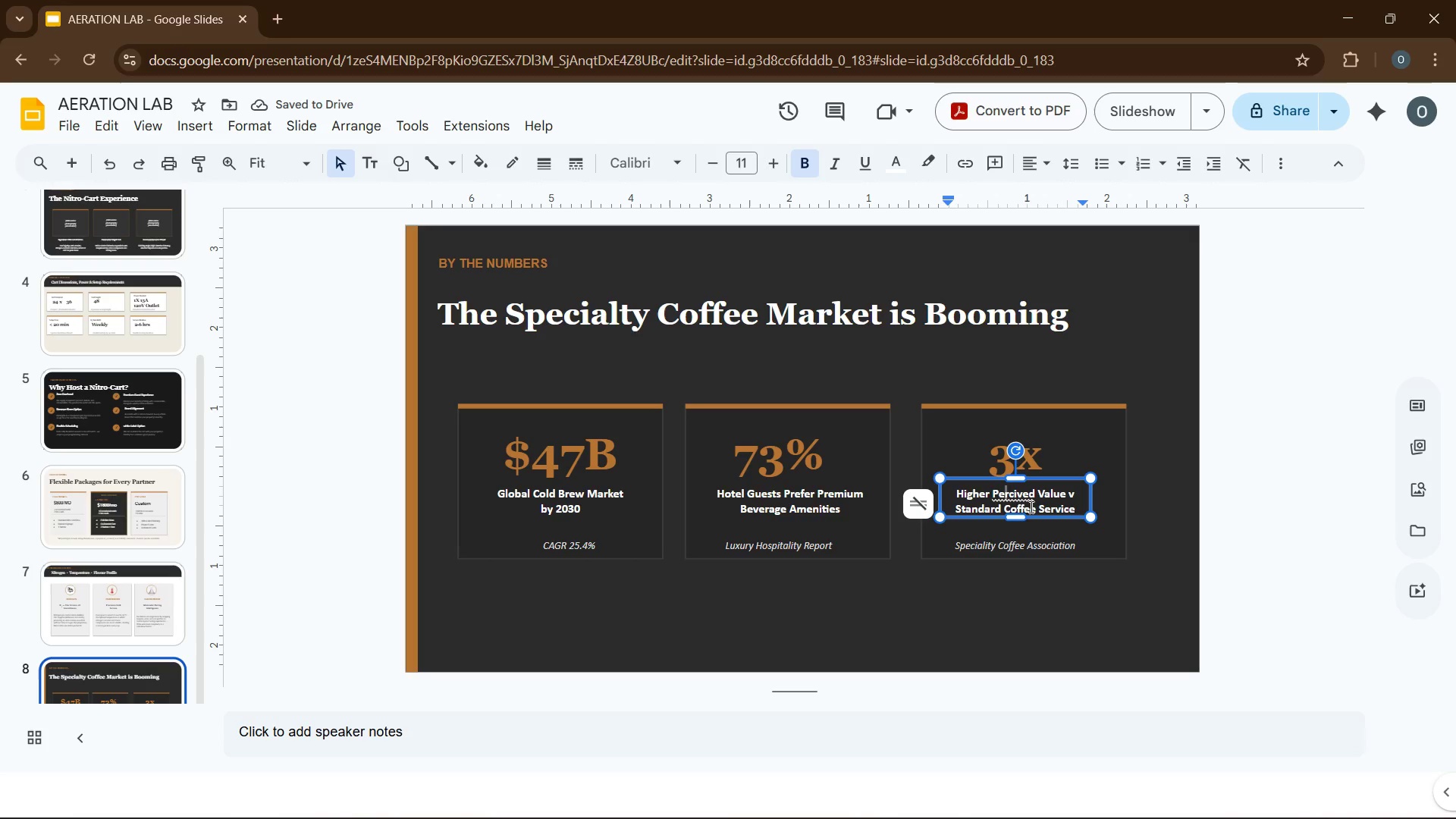 
left_click([1030, 496])
 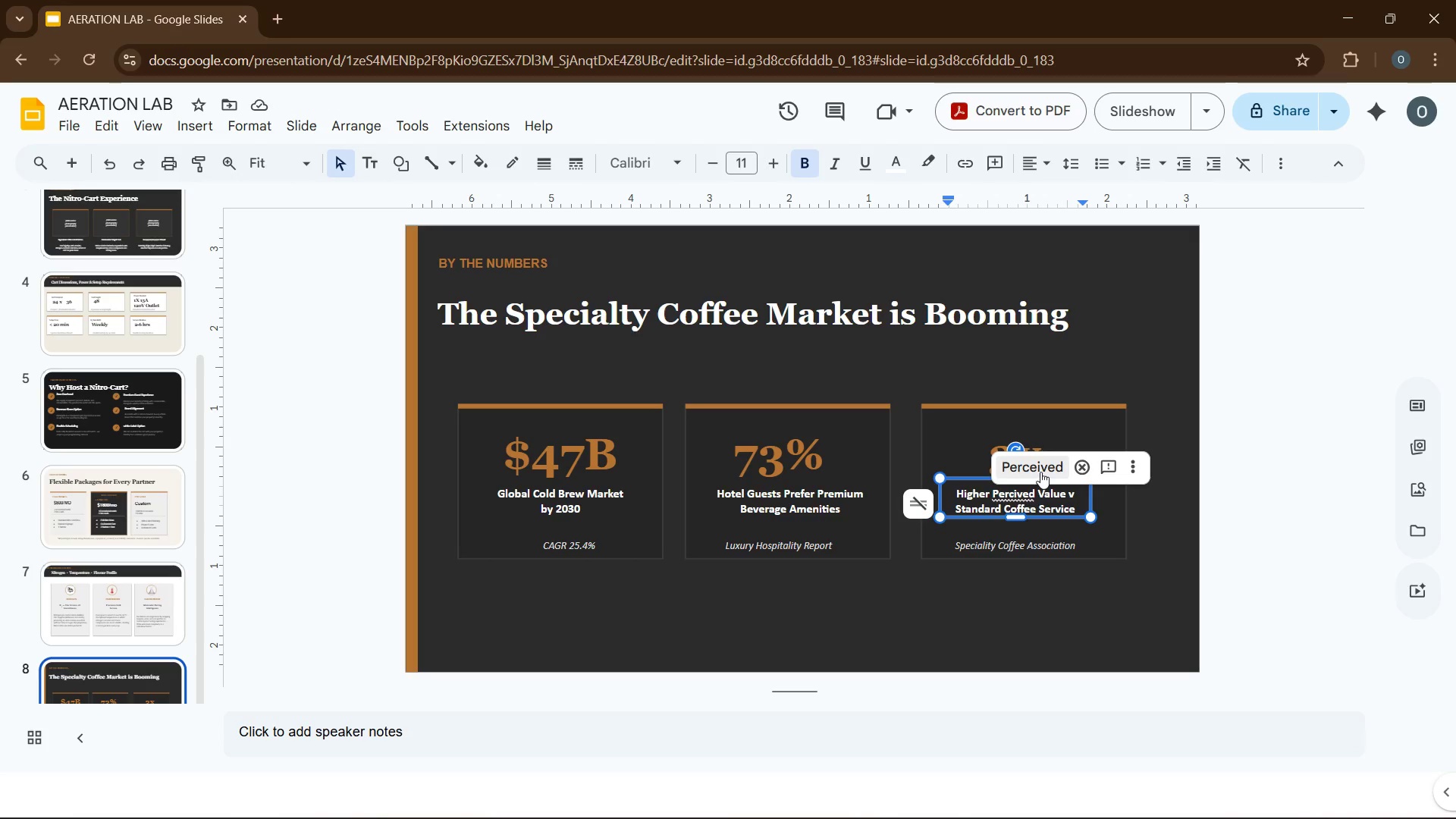 
left_click([1041, 471])
 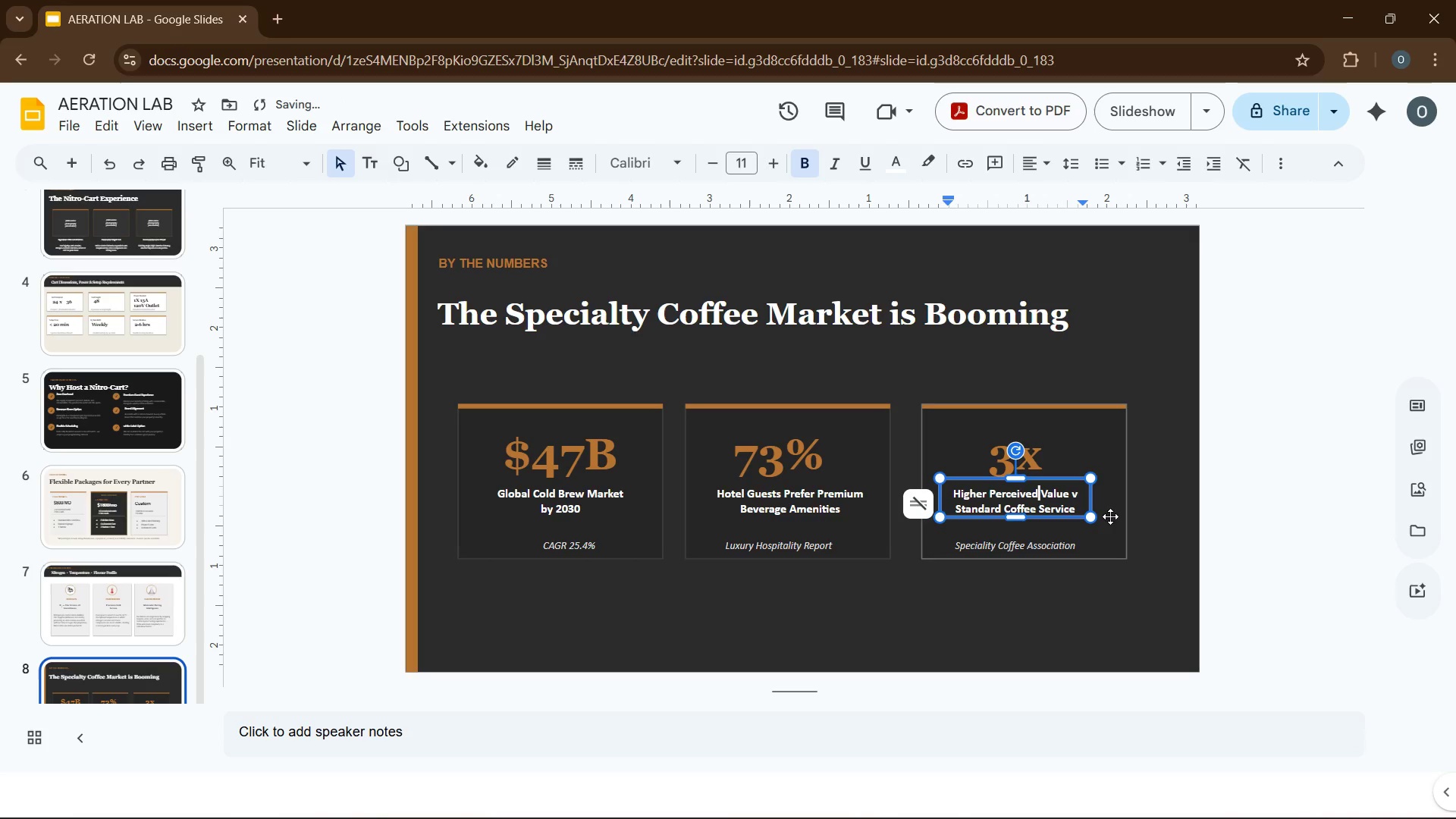 
left_click([1171, 507])
 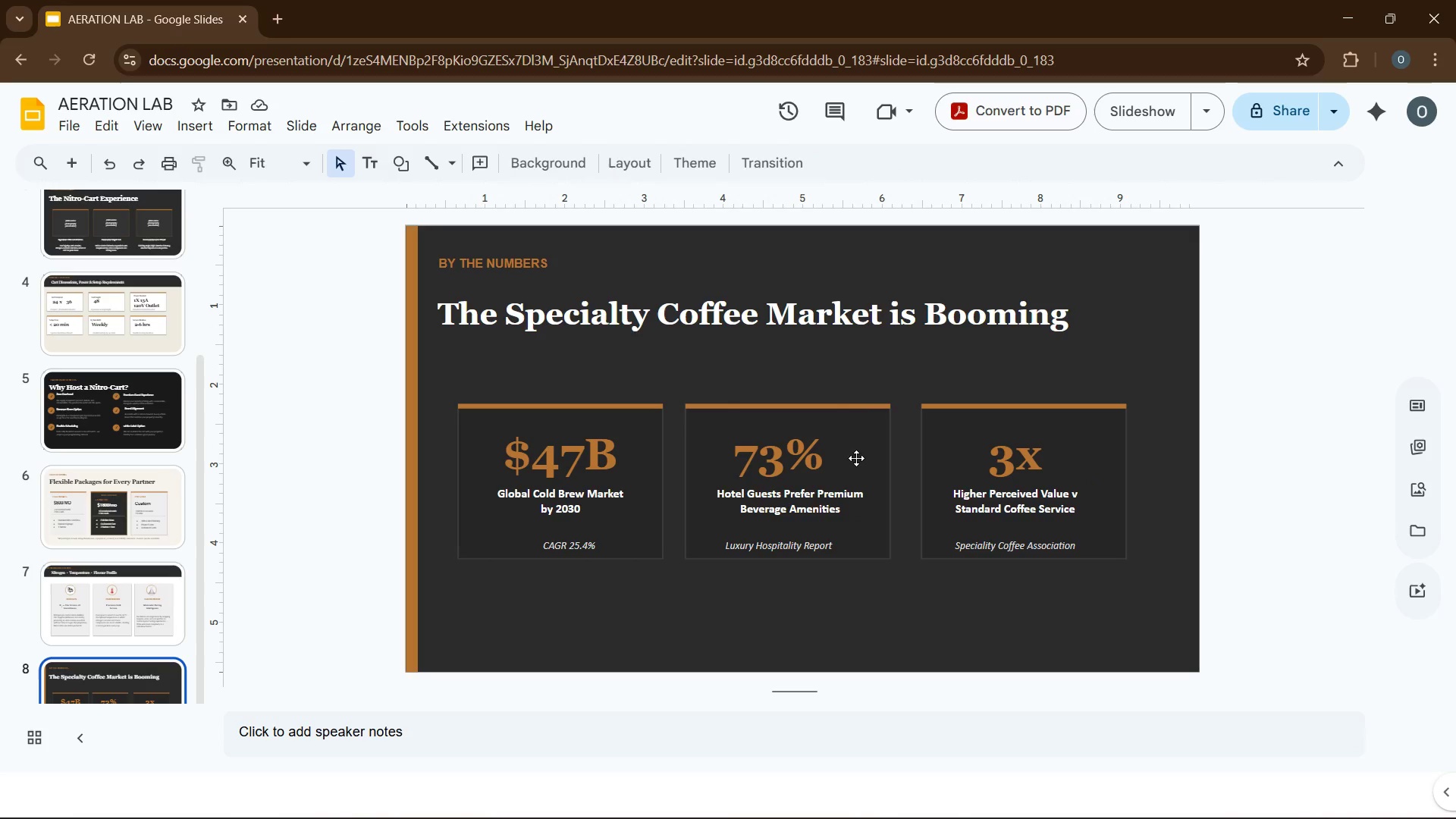 
wait(5.59)
 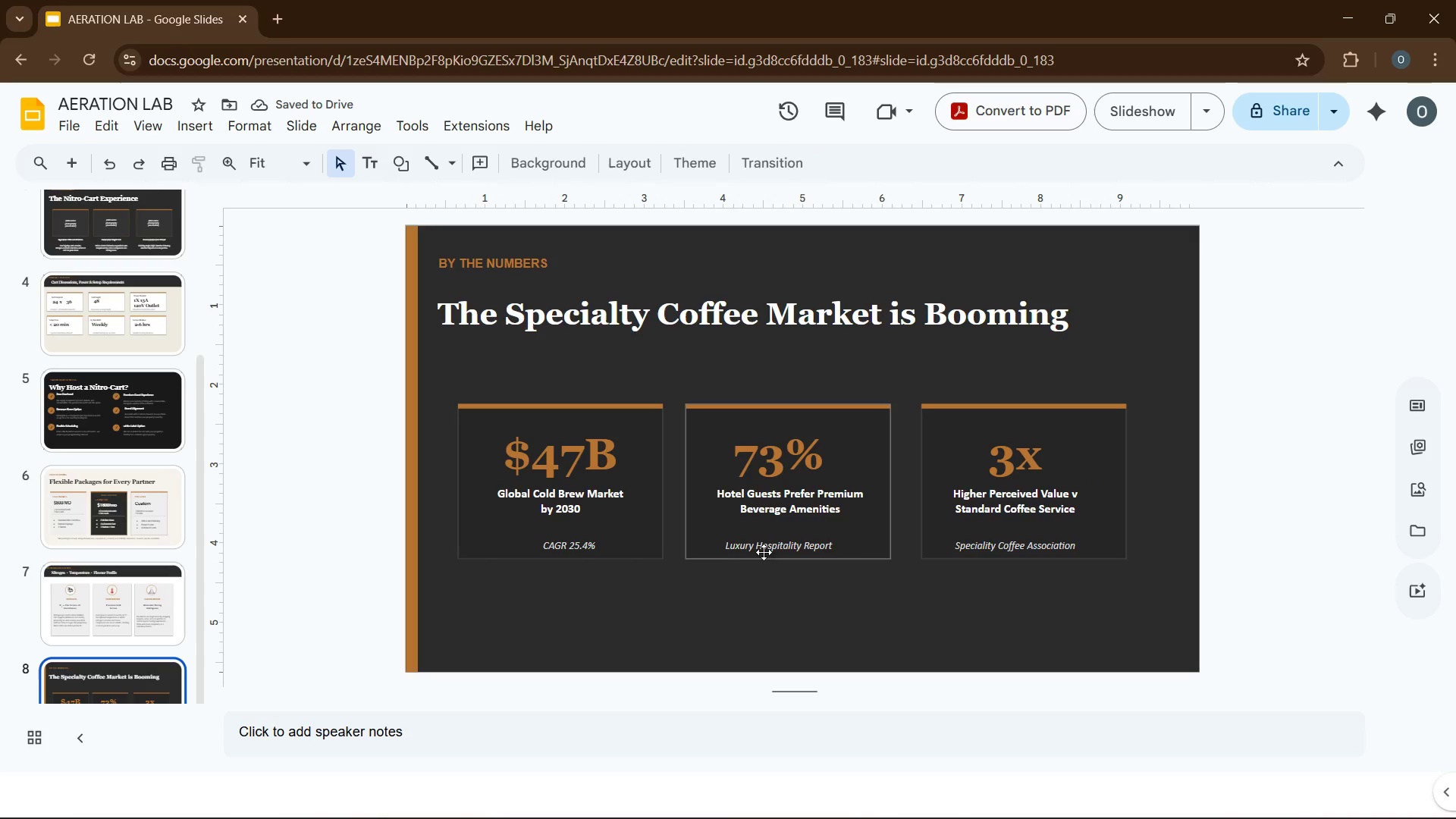 
left_click([922, 620])
 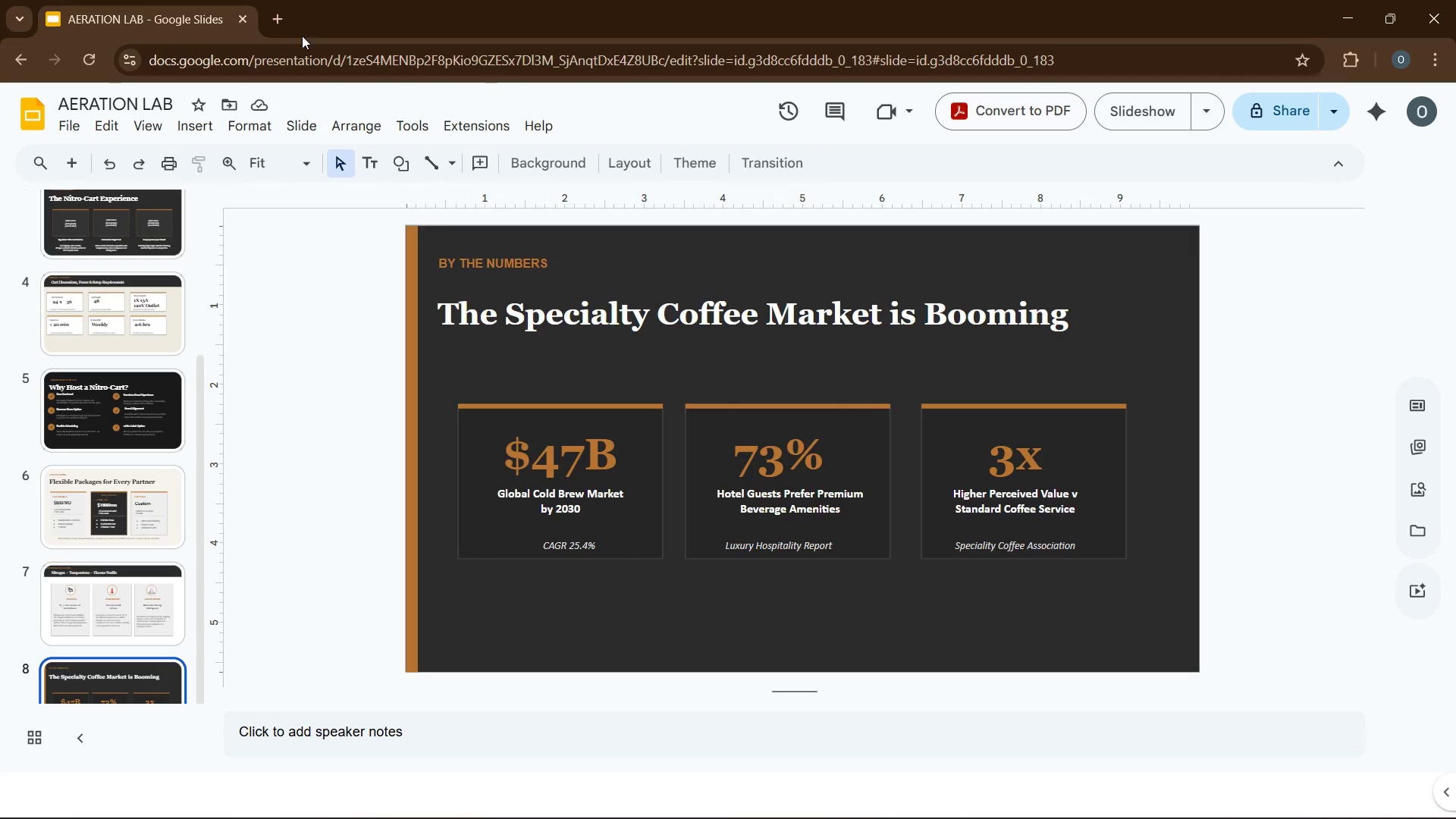 
left_click([187, 127])
 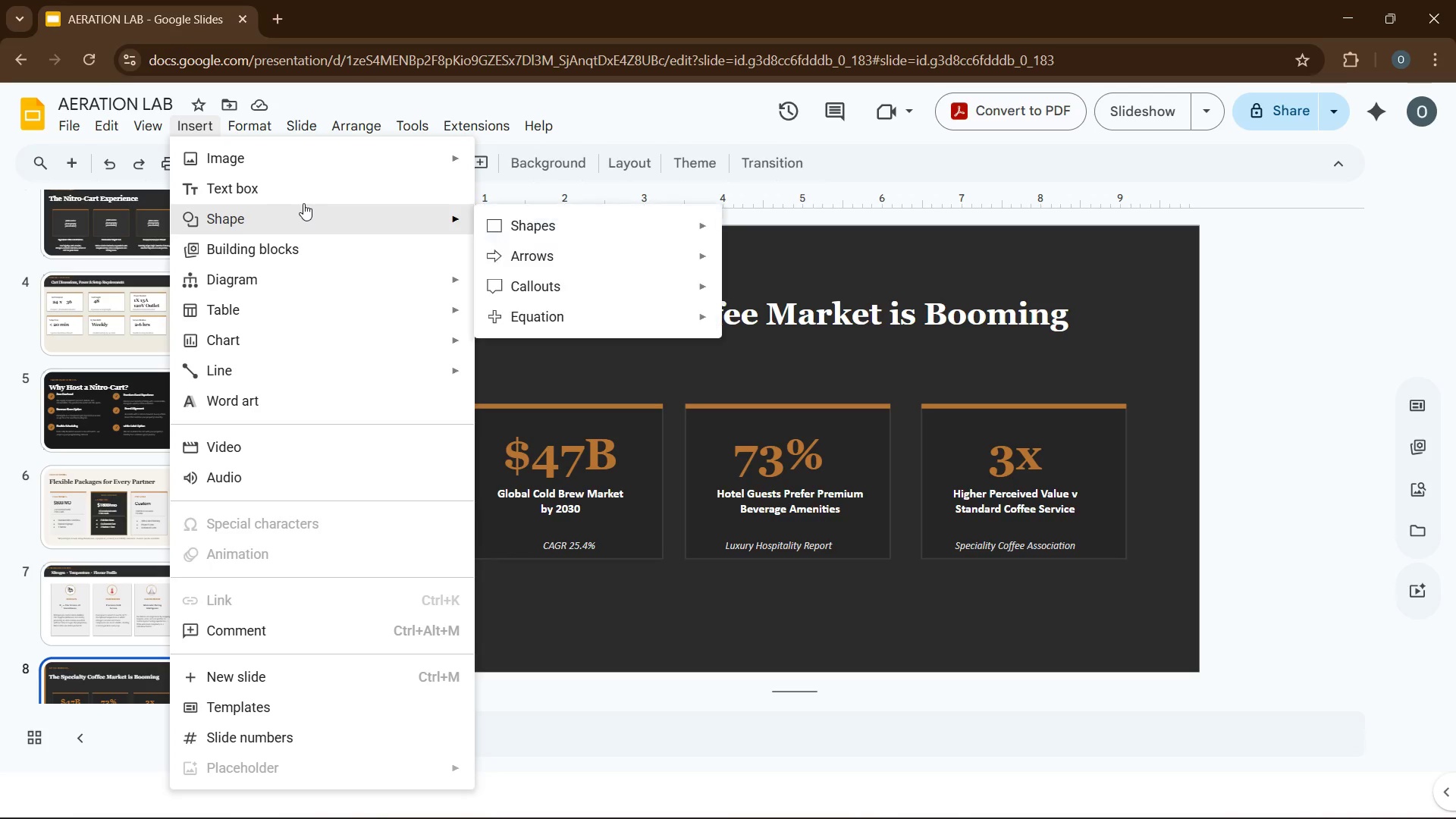 
left_click([302, 189])
 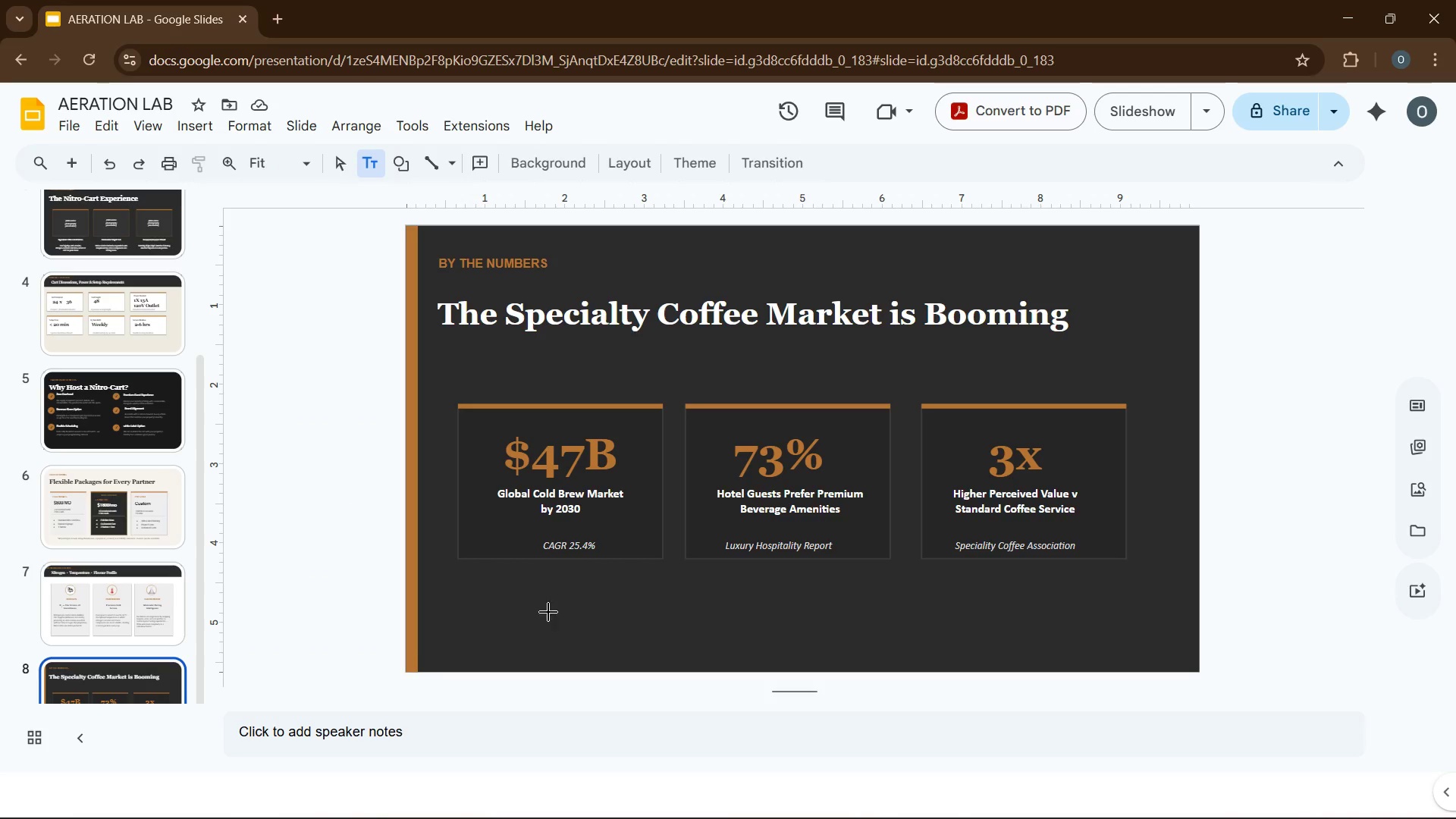 
left_click_drag(start_coordinate=[535, 584], to_coordinate=[1106, 642])
 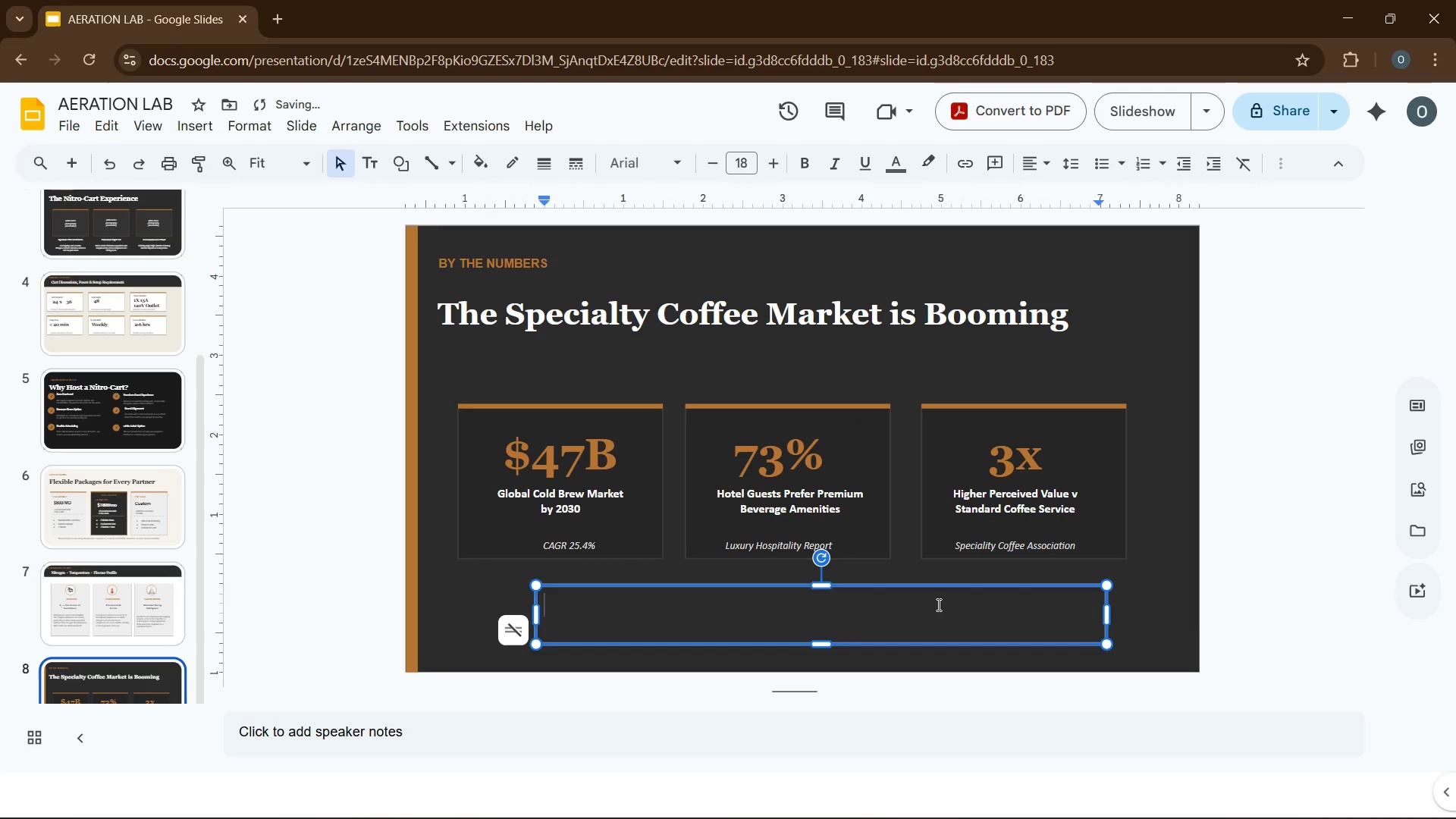 
left_click([937, 604])
 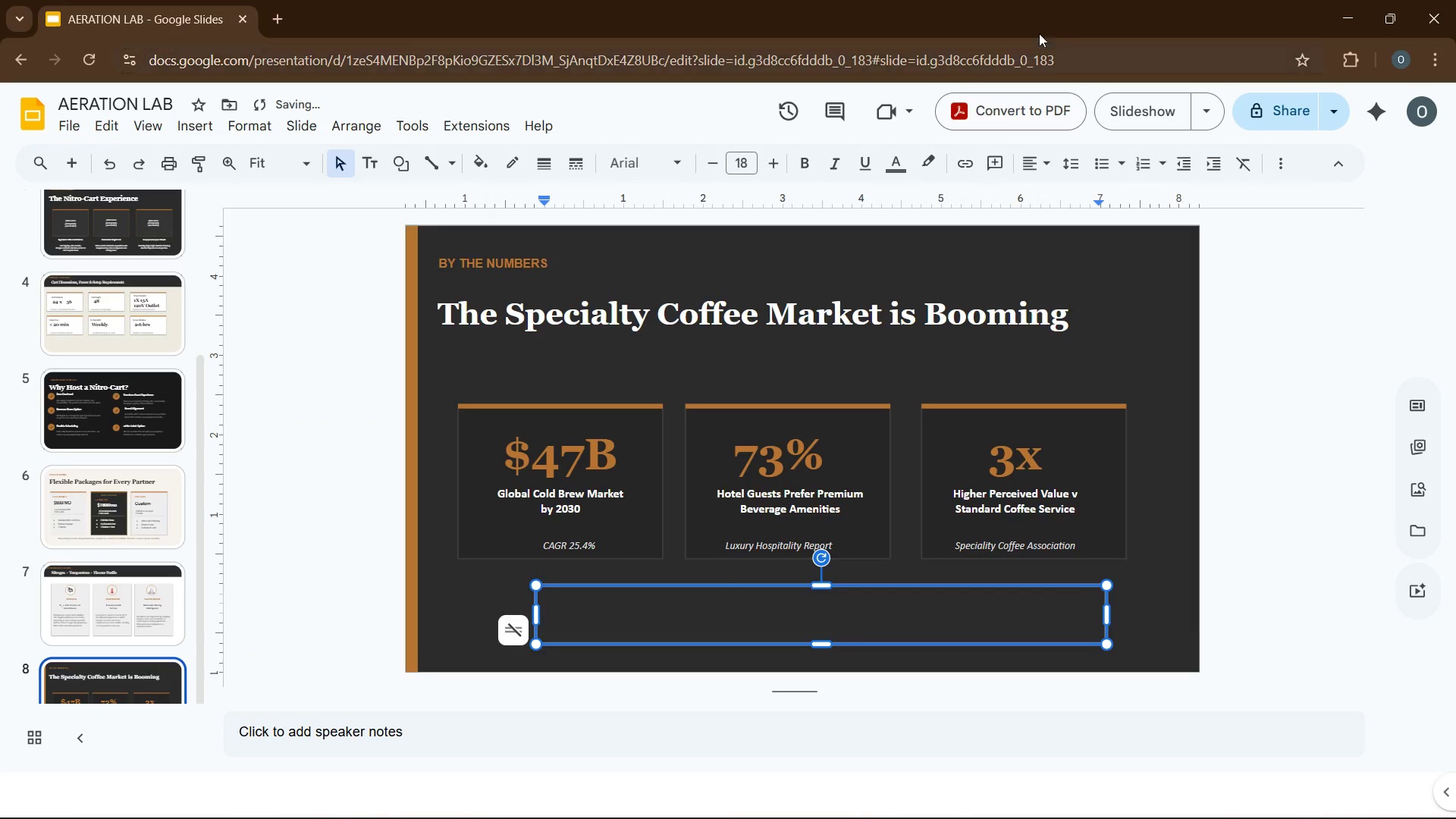 
left_click([903, 163])
 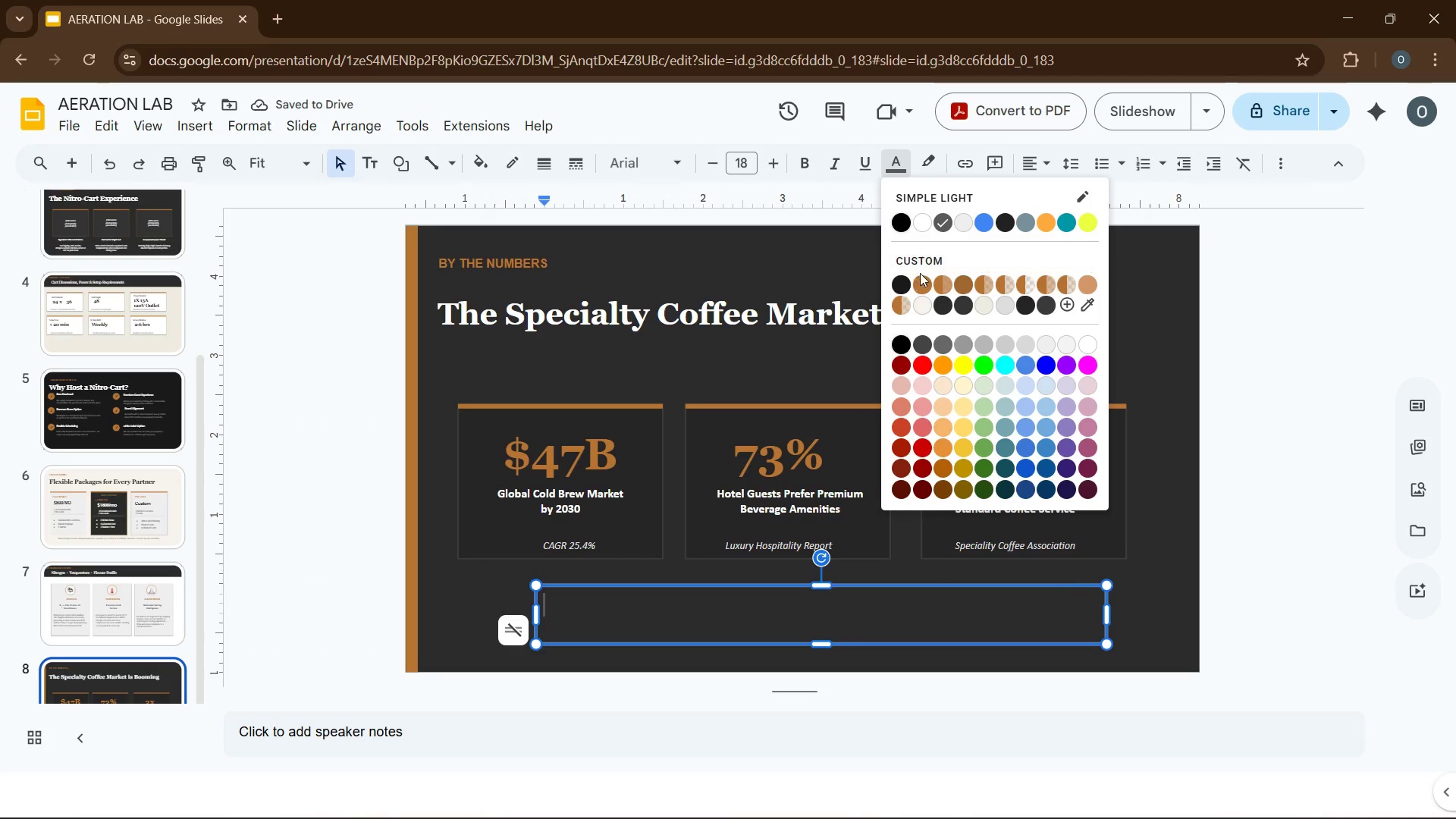 
left_click([918, 282])
 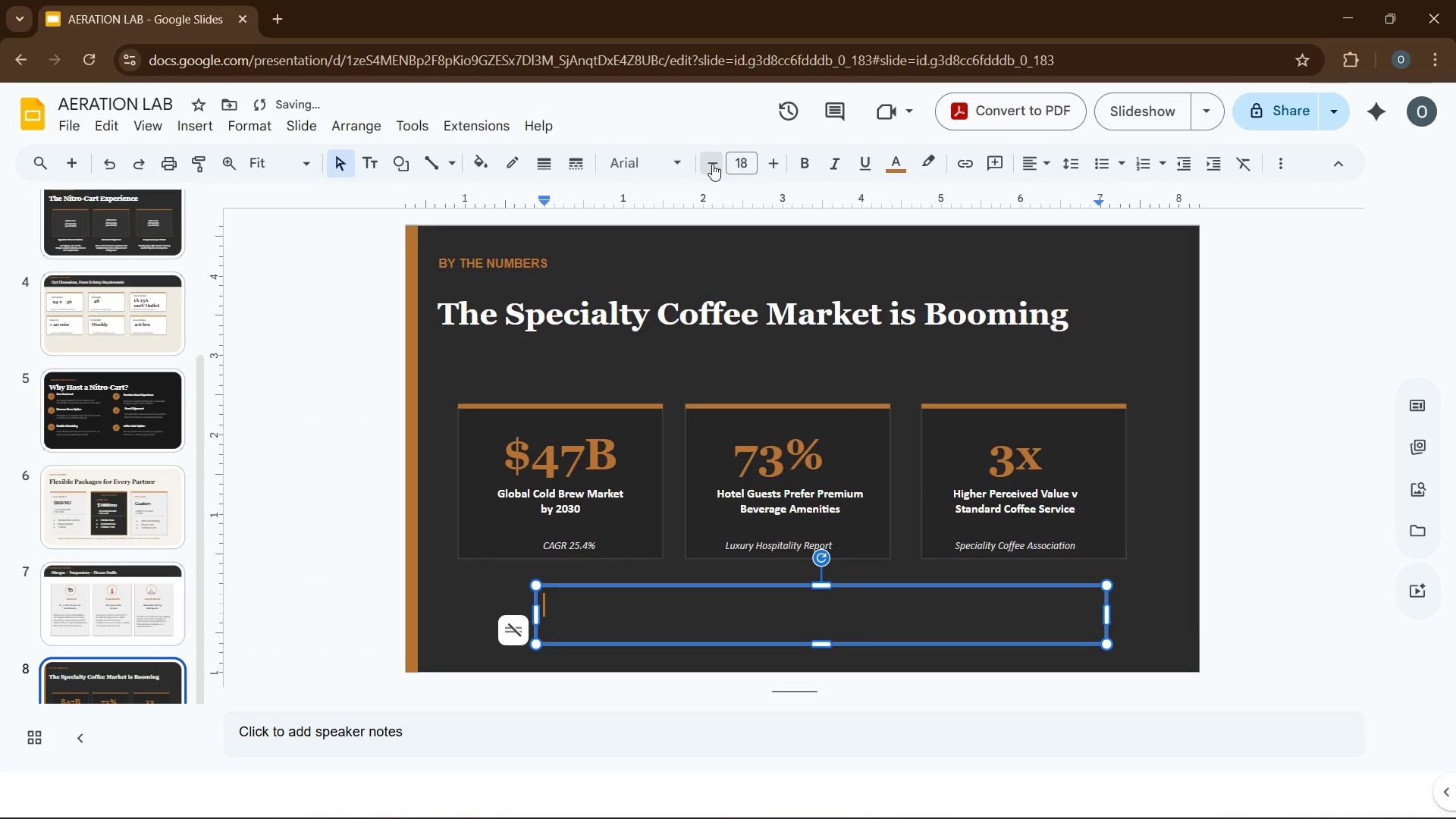 
double_click([712, 164])
 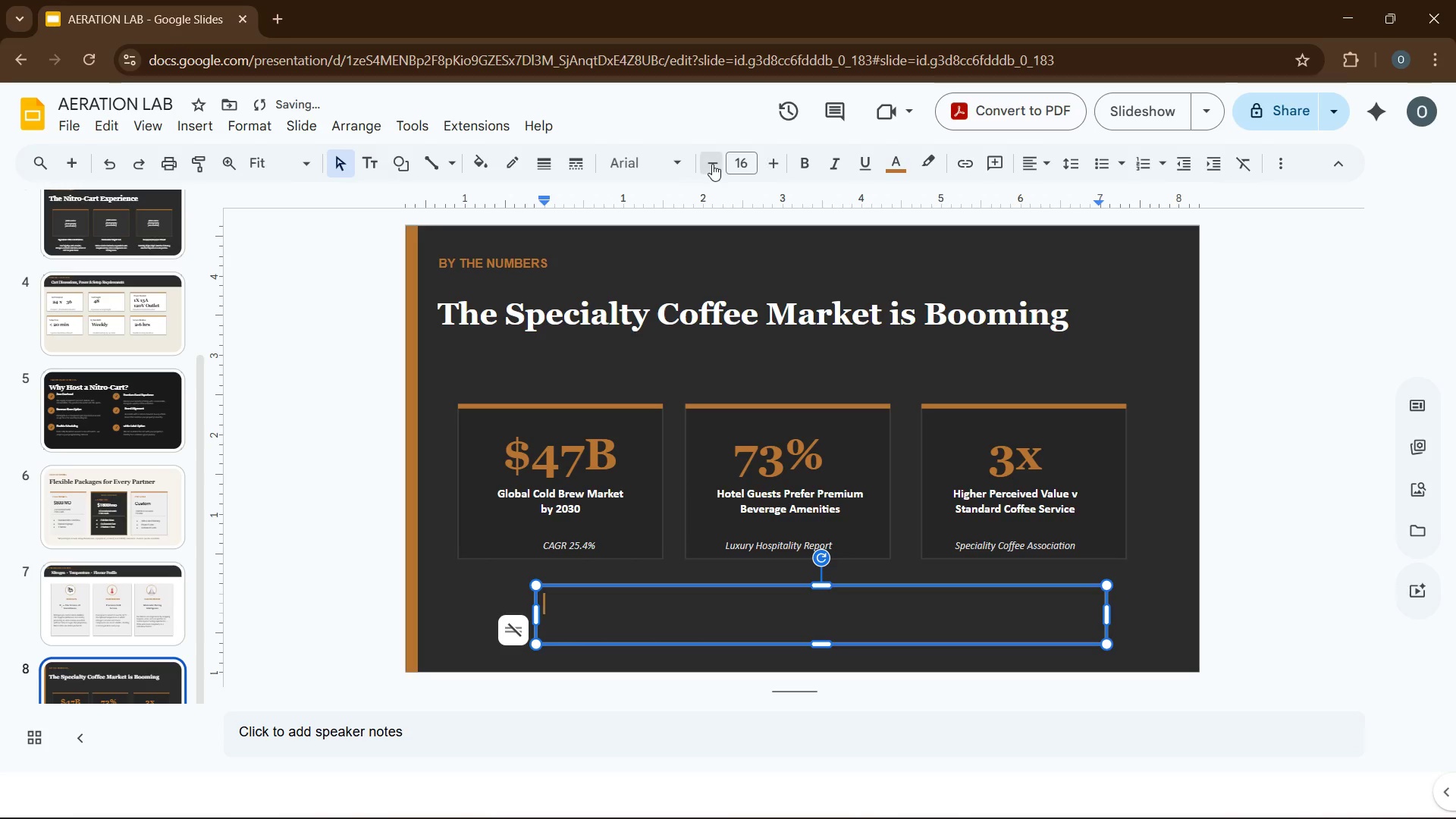 
triple_click([712, 164])
 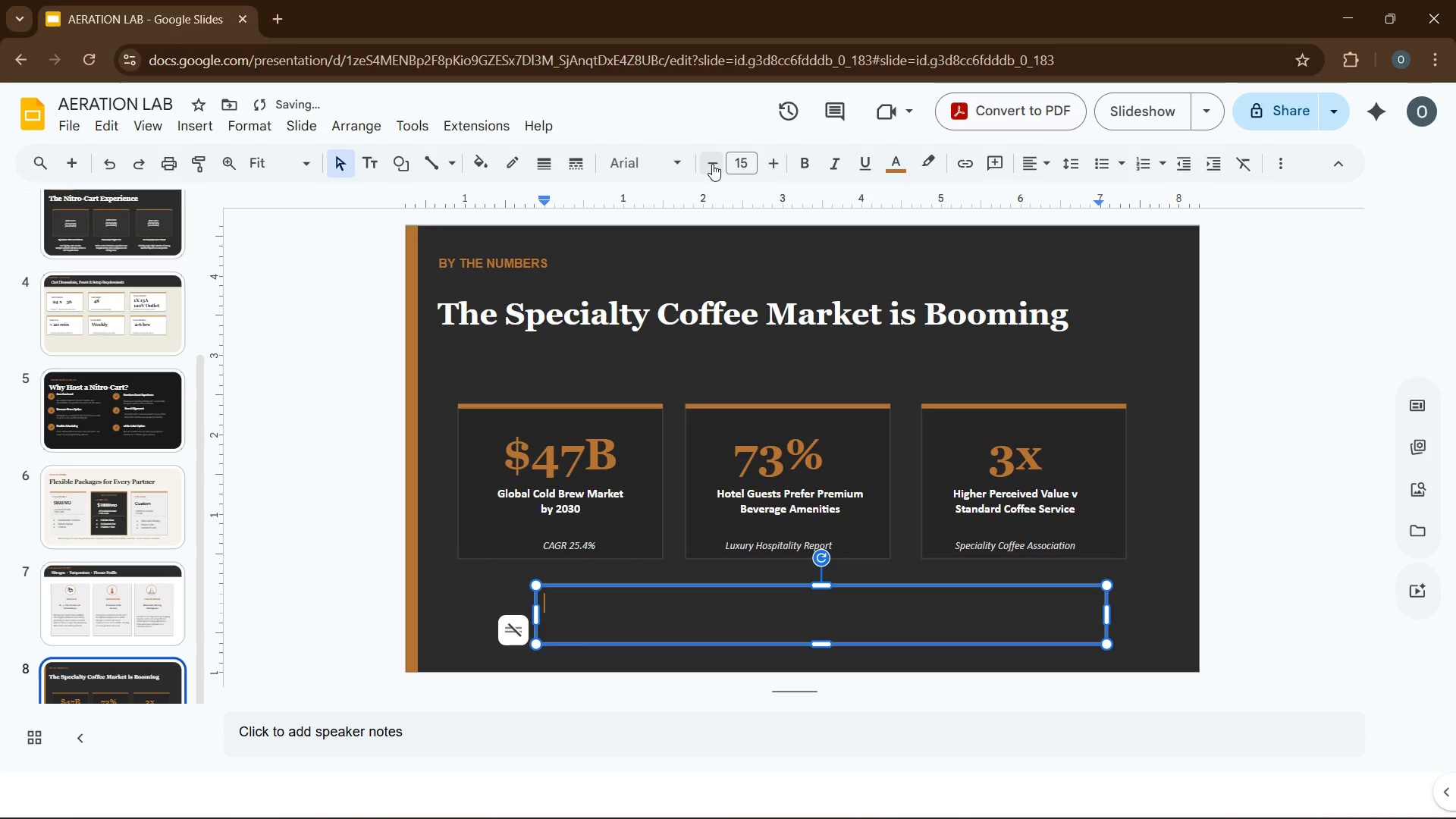 
triple_click([712, 164])
 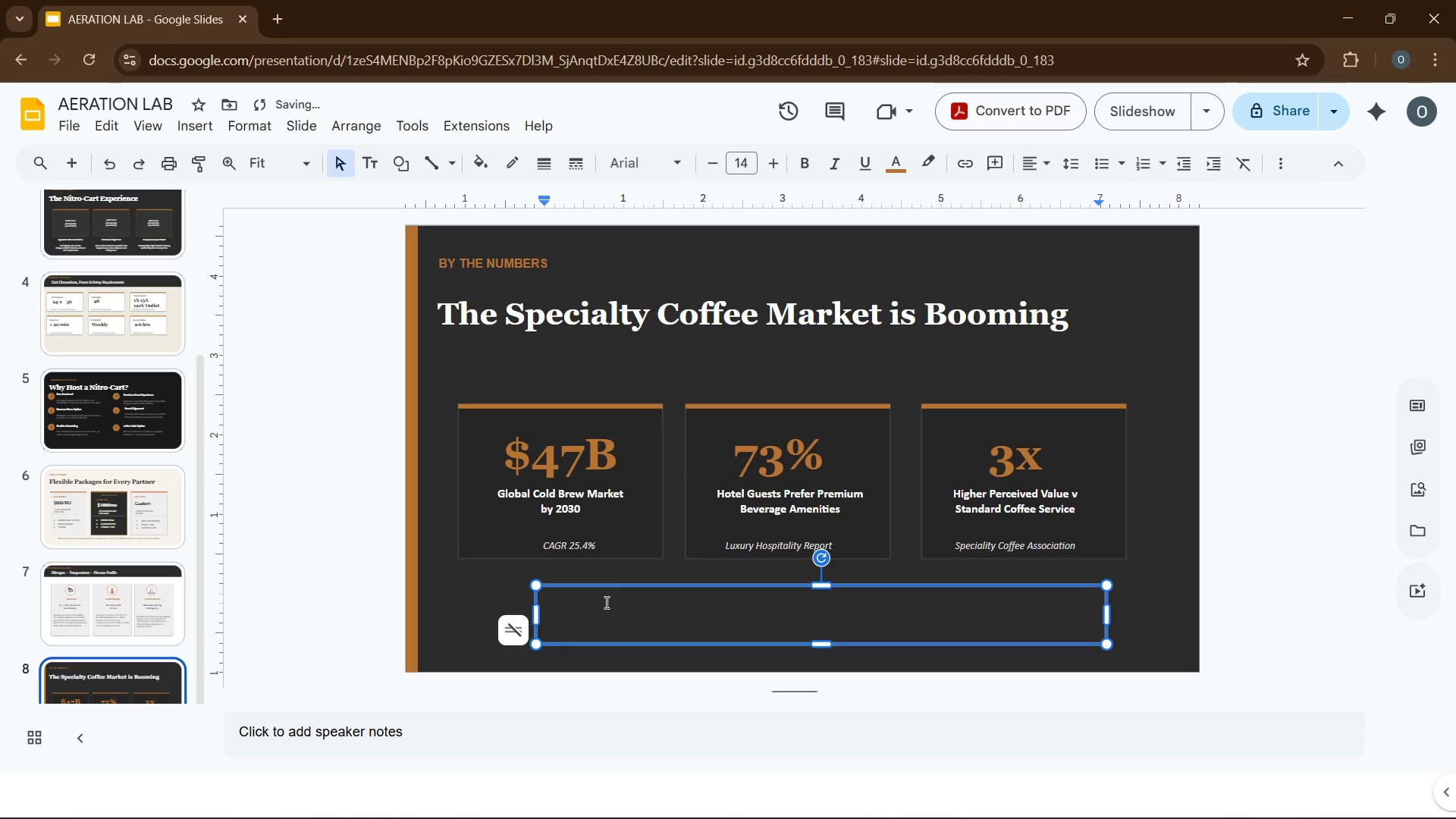 
left_click([598, 610])
 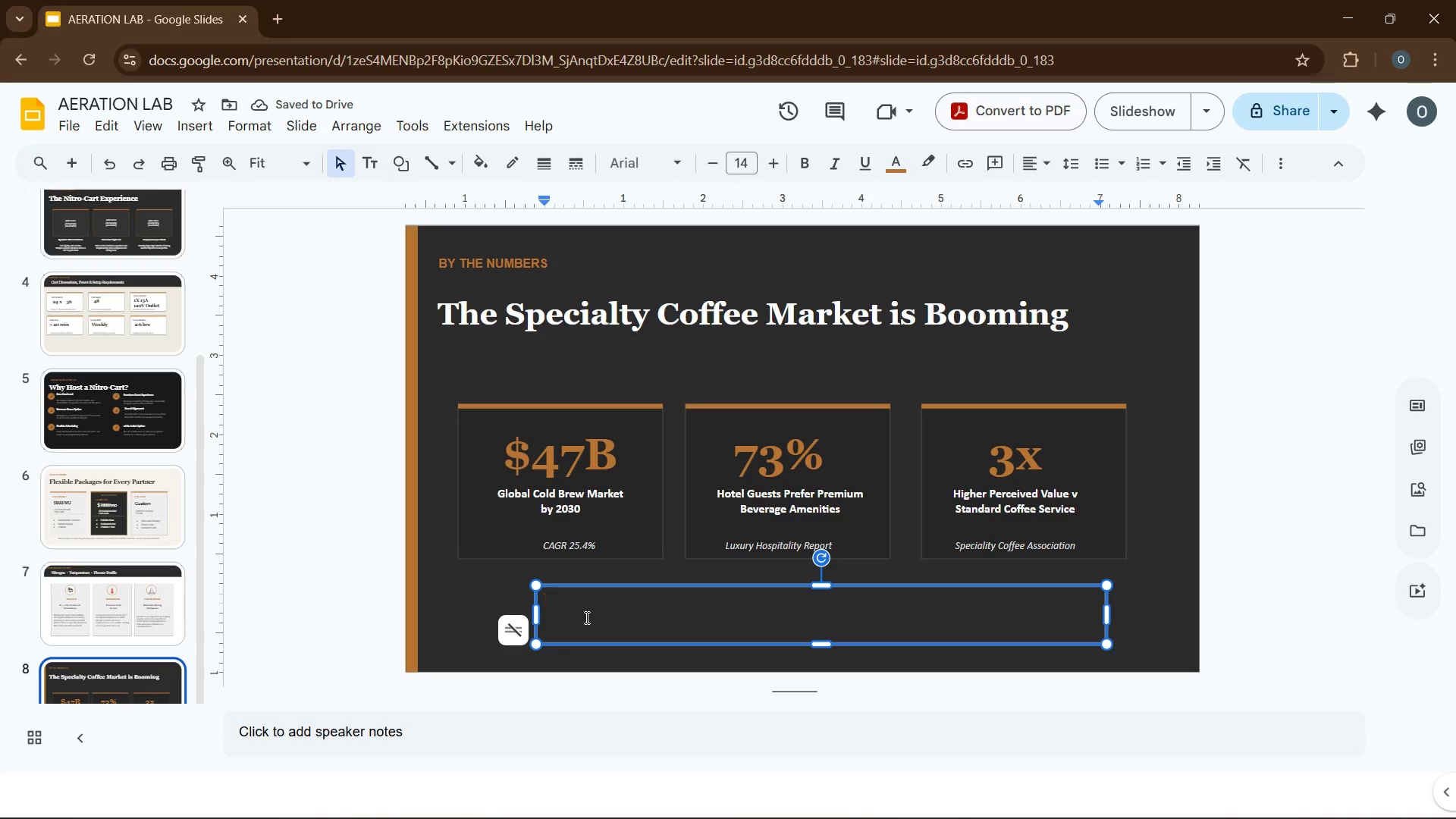 
type(now is the moment to offer guests a different)
 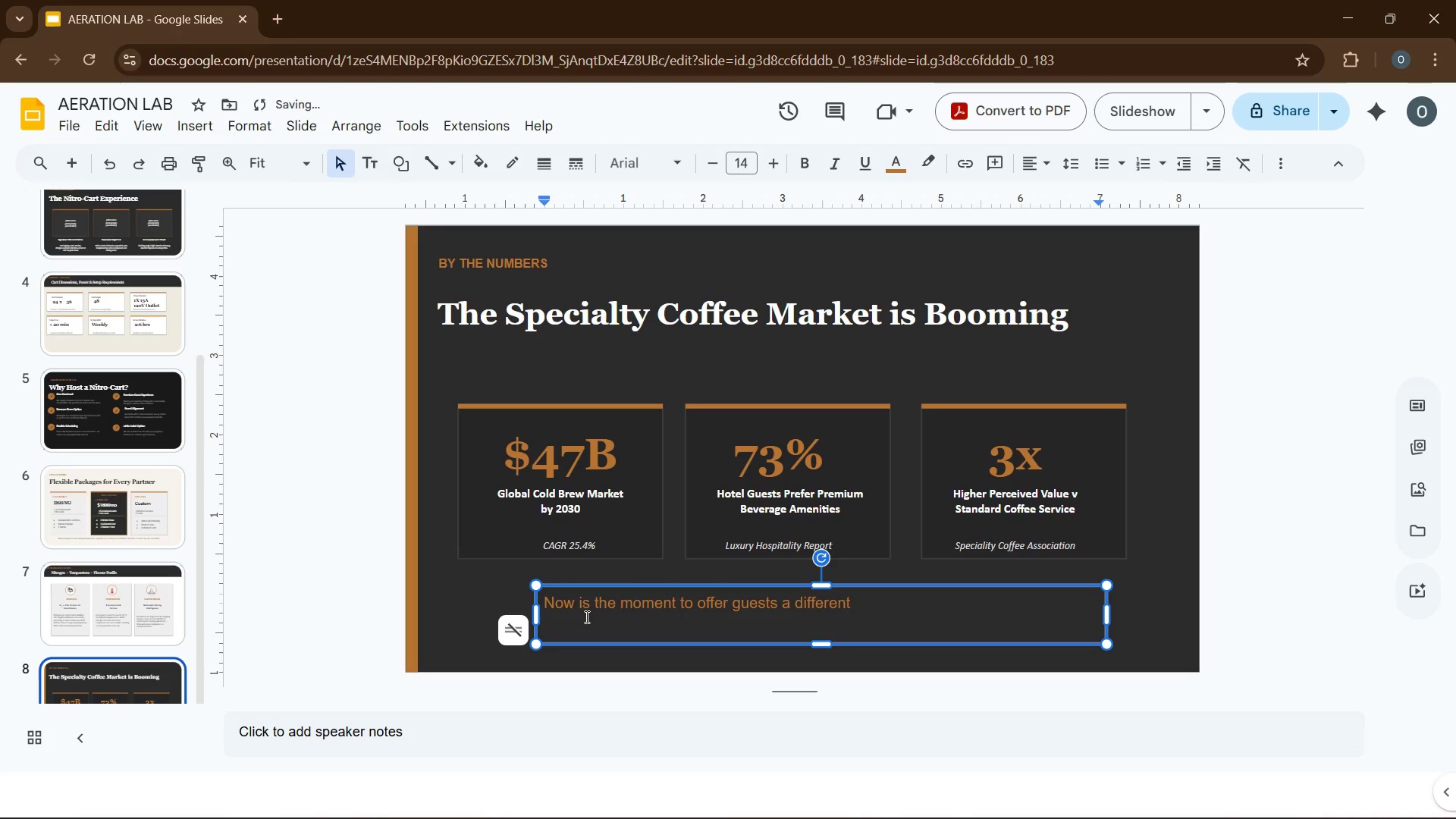 
key(Backspace)
type(tiar)
key(Backspace)
type(ted, science-forward coffee experience)
 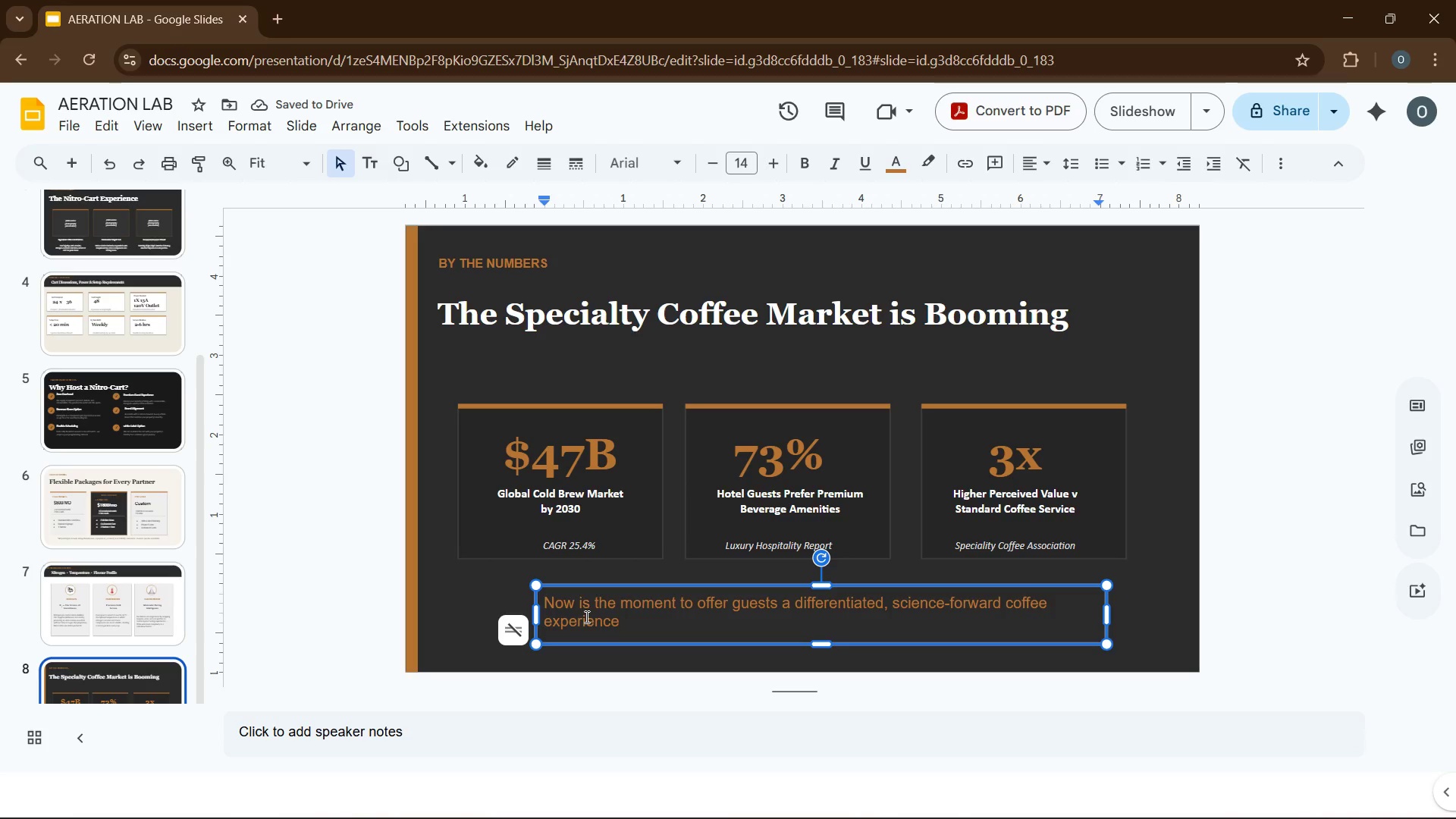 
type( that luc)
key(Backspace)
type(xury venues worldwide are a)
key(Backspace)
type(embracing.)
 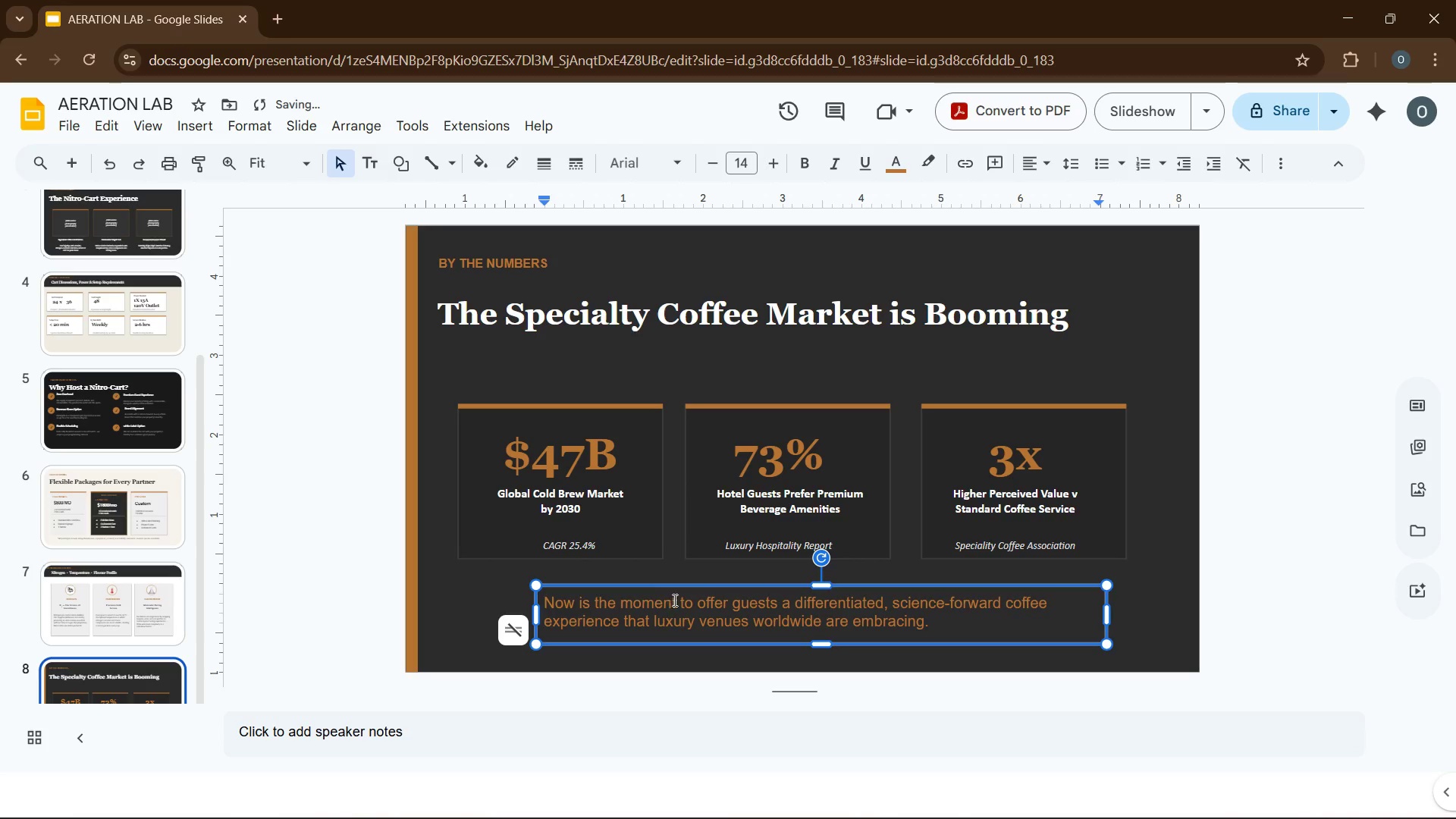 
key(Control+A)
 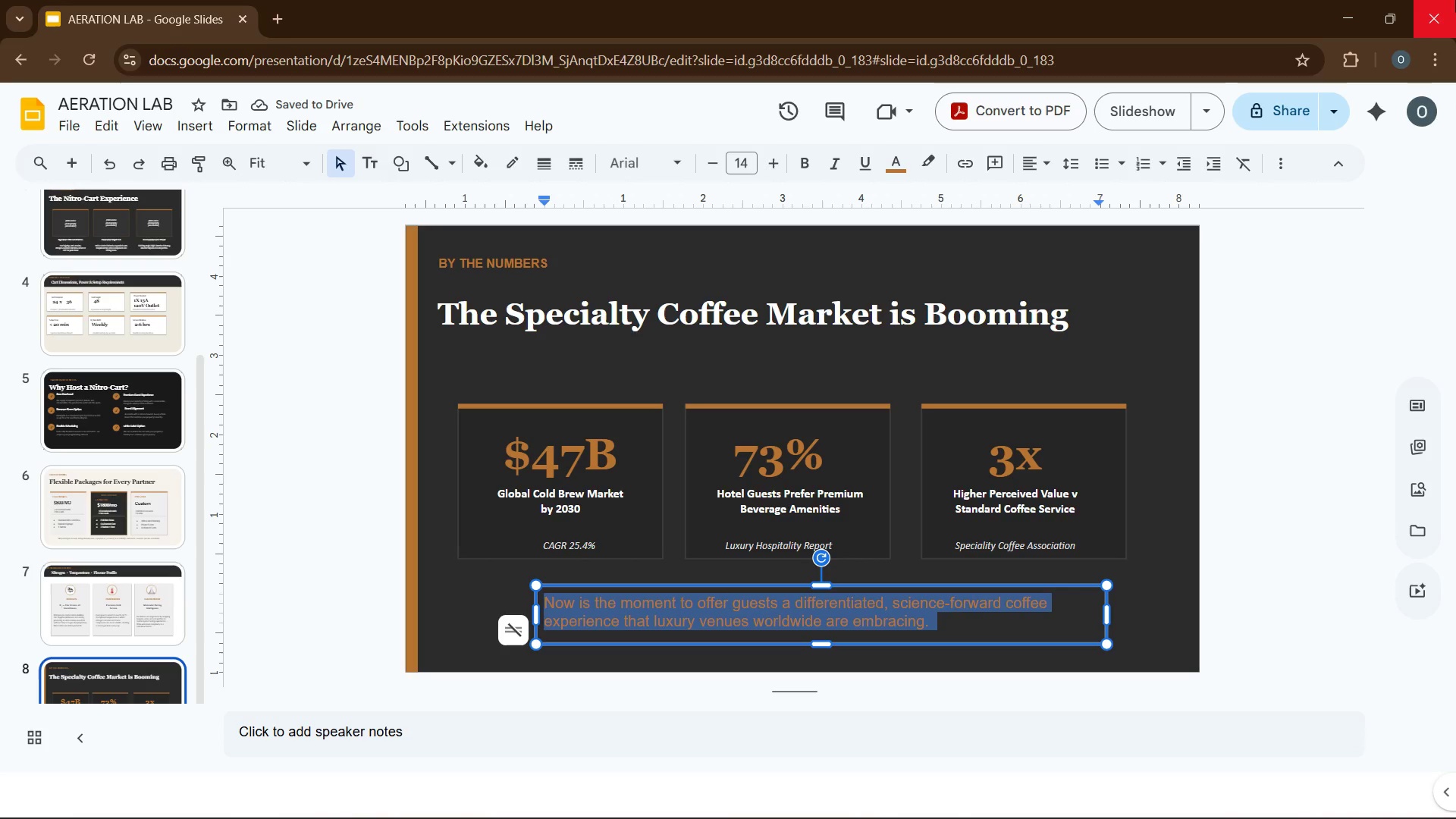 
left_click([837, 171])
 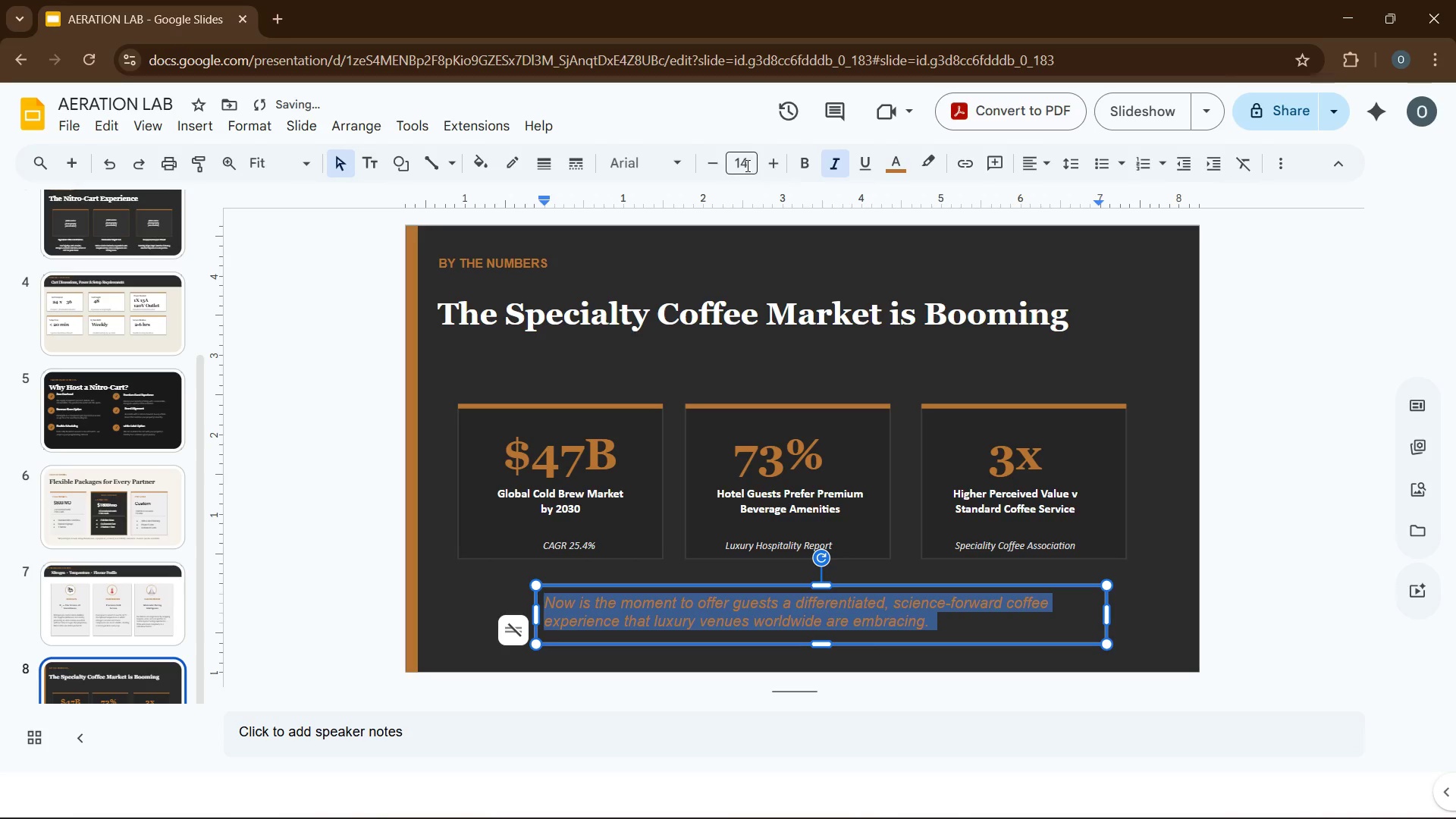 
mouse_move([698, 164])
 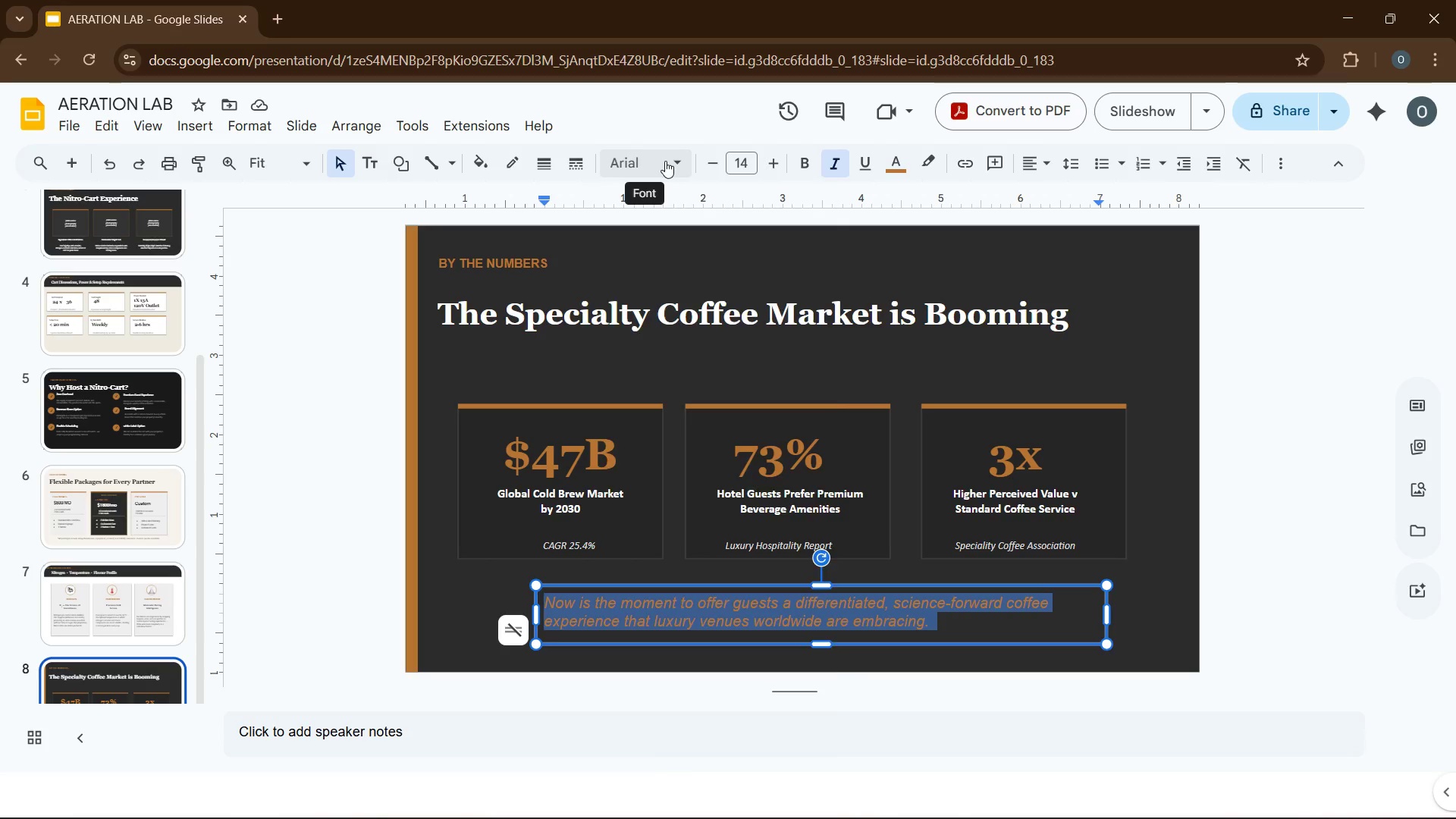 
left_click([665, 161])
 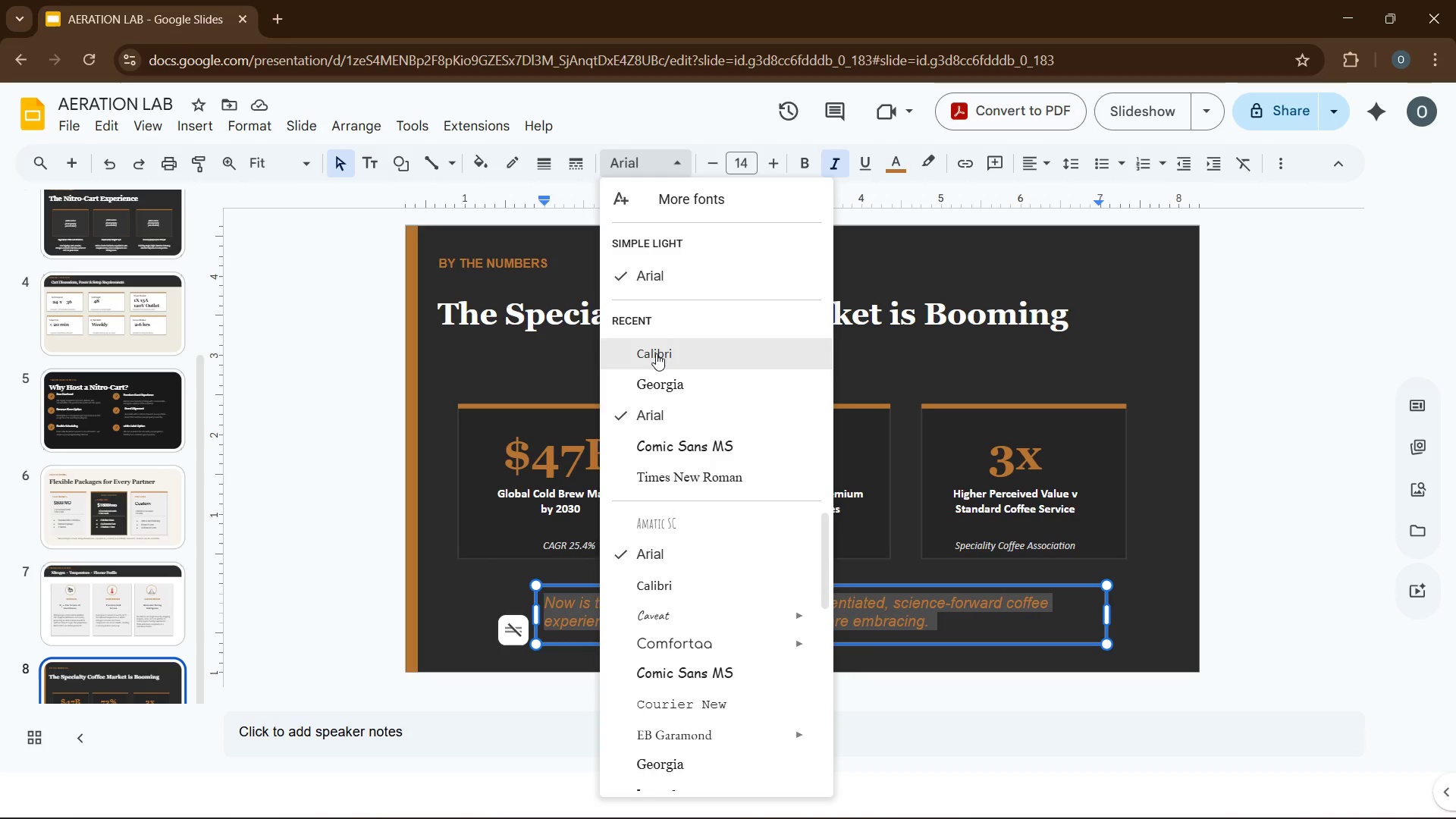 
left_click([658, 359])
 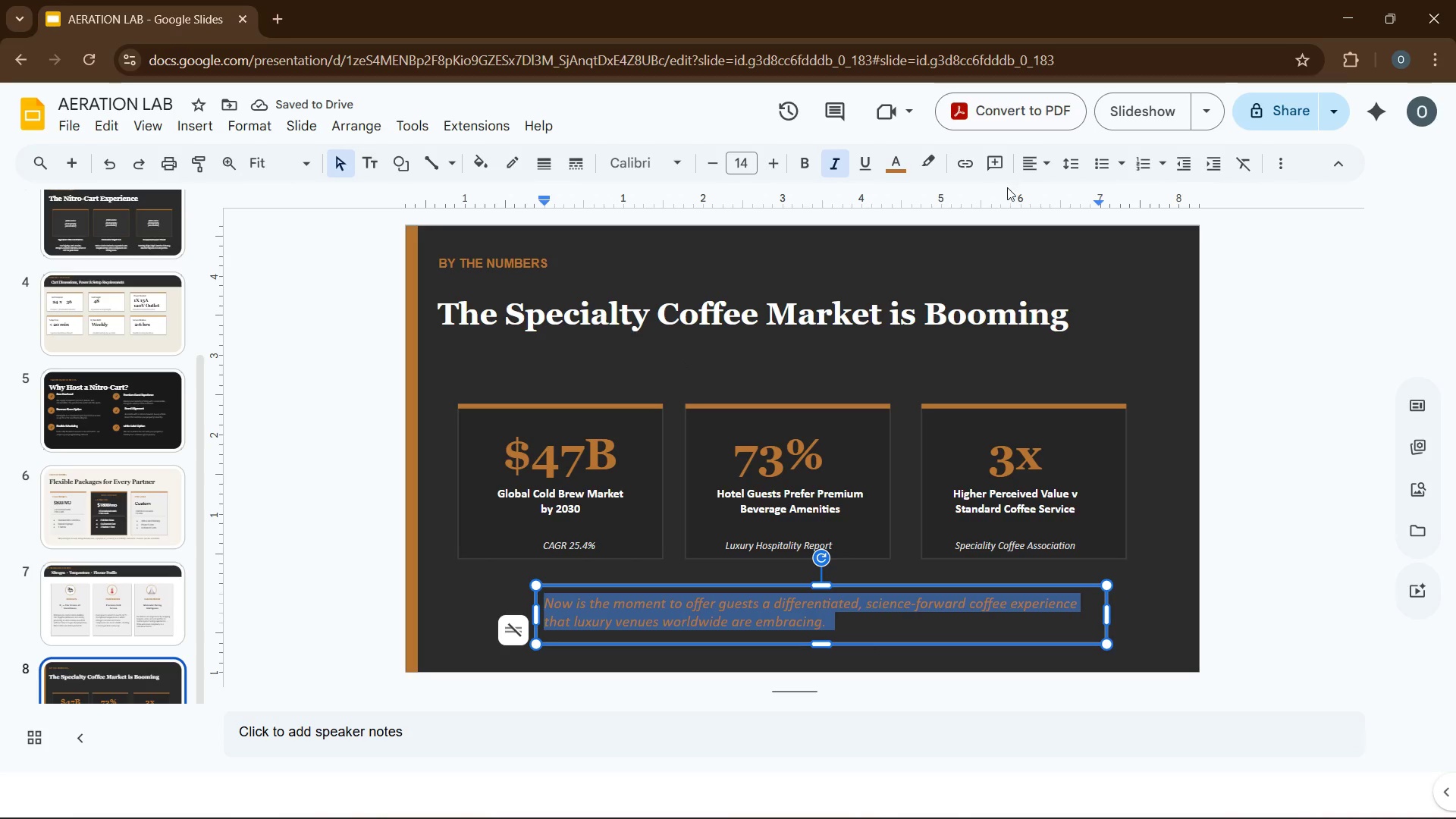 
wait(5.38)
 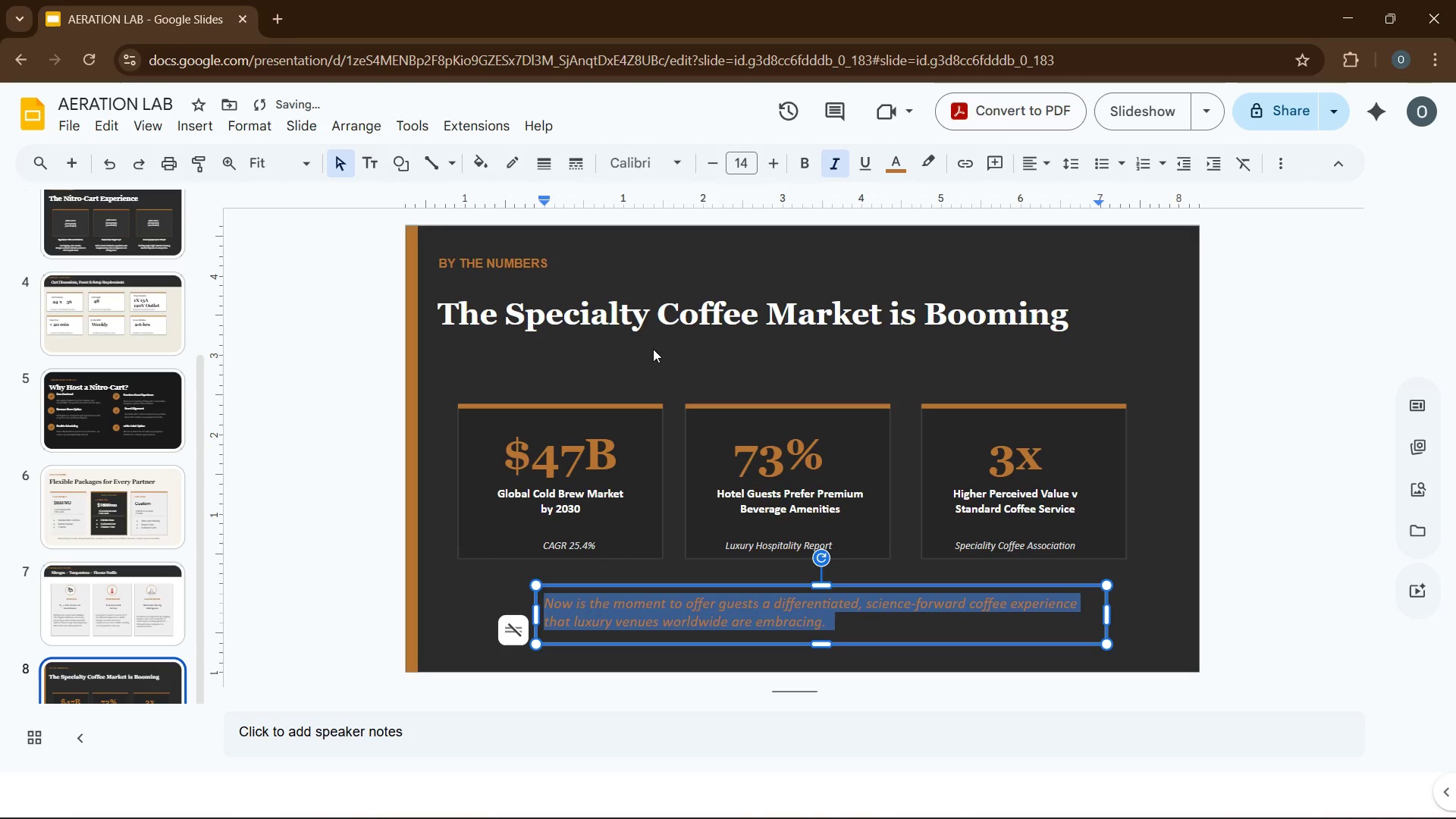 
left_click([1048, 194])
 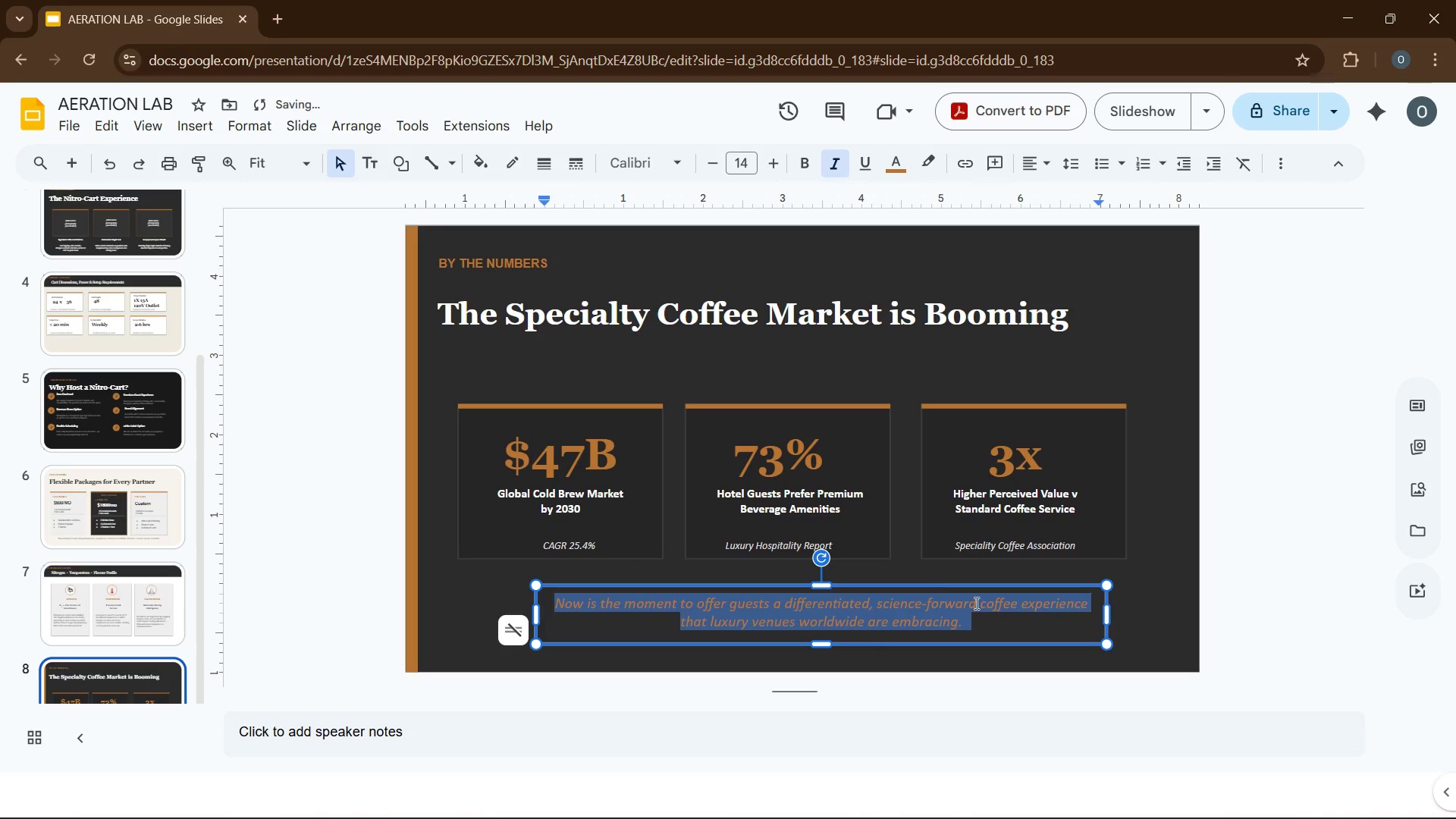 
left_click([988, 623])
 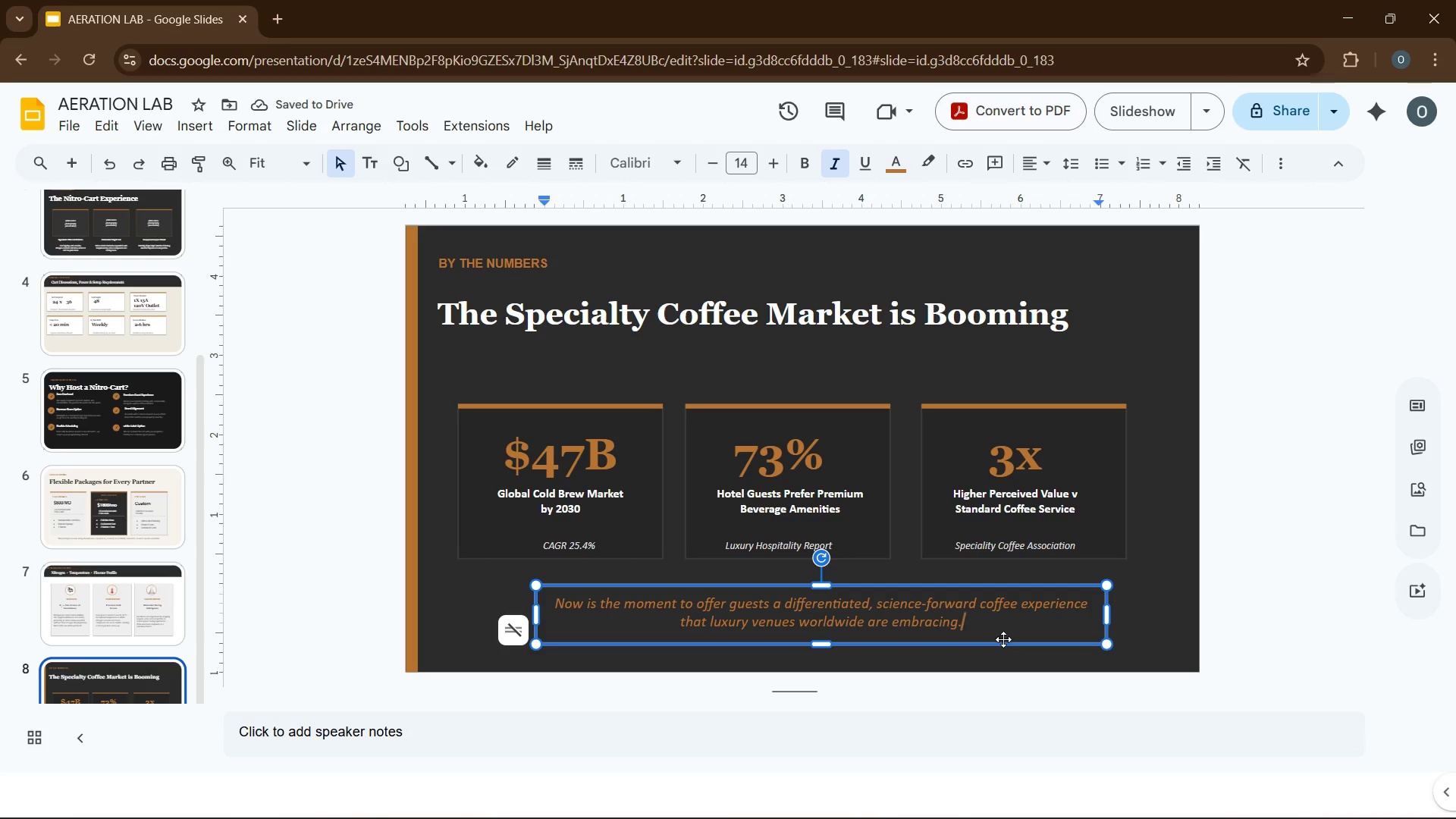 
left_click_drag(start_coordinate=[995, 643], to_coordinate=[985, 626])
 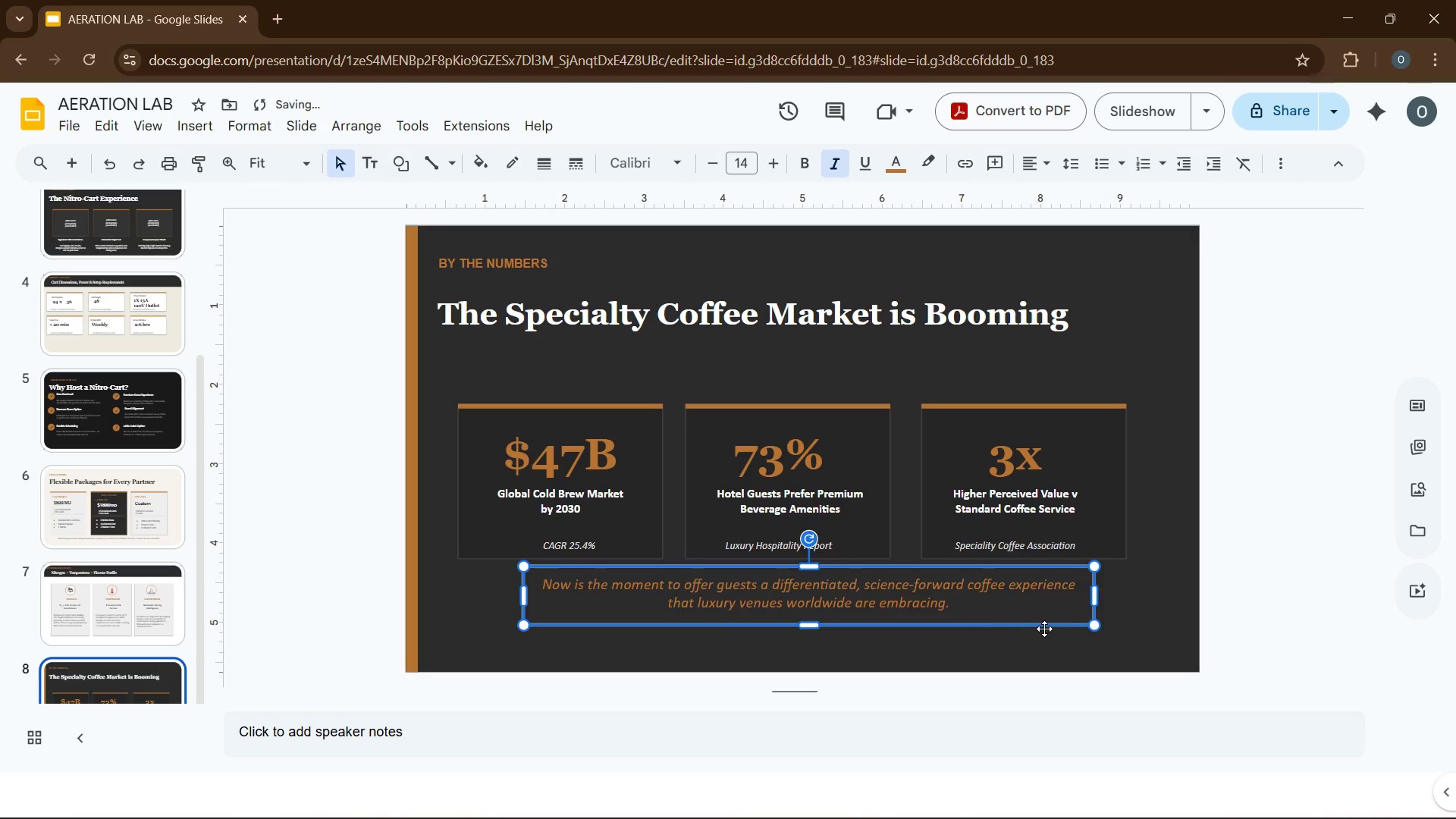 
left_click([1044, 629])
 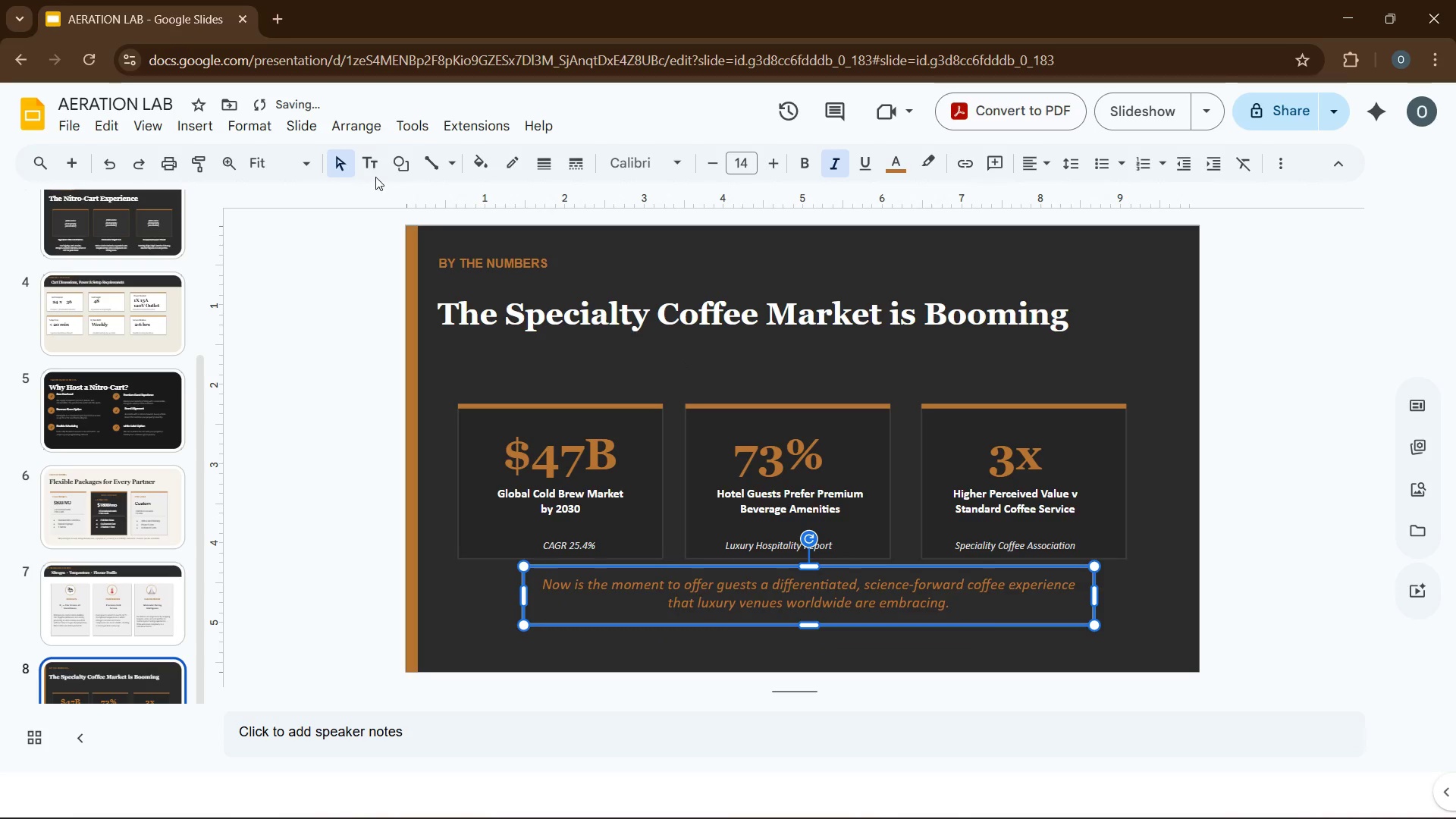 
left_click([370, 124])
 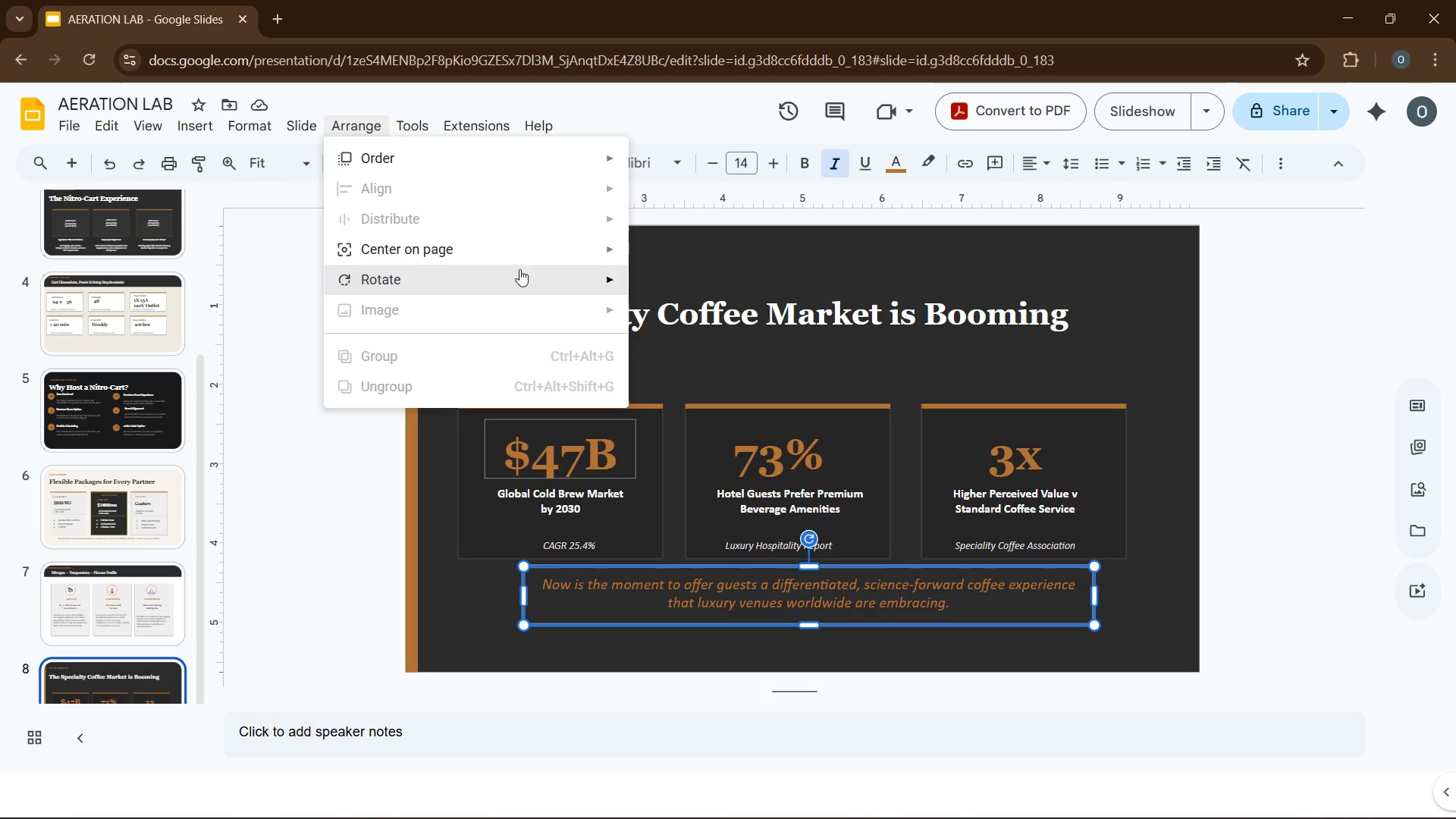 
wait(5.58)
 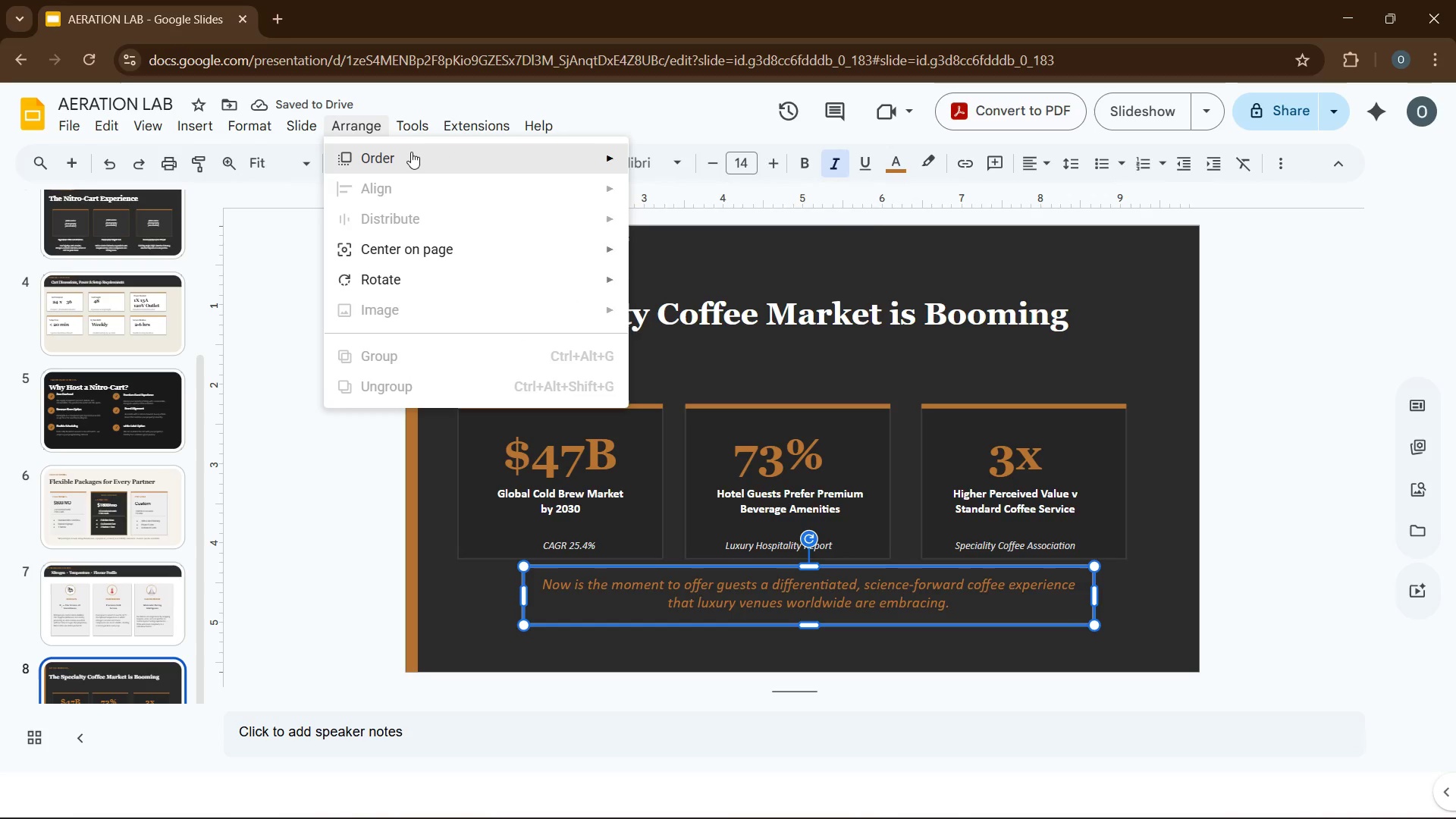 
left_click([668, 254])
 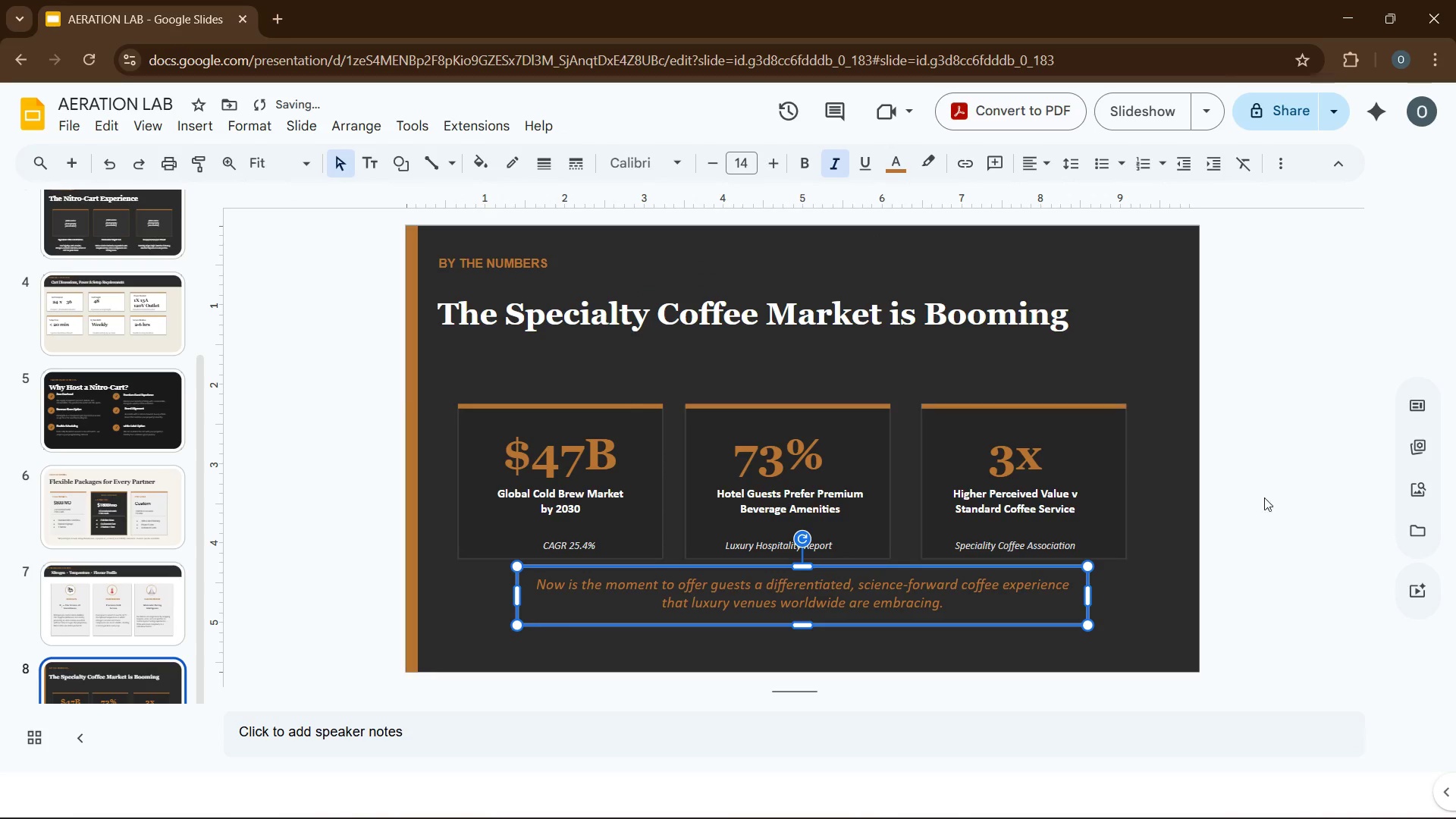 
left_click([1272, 496])
 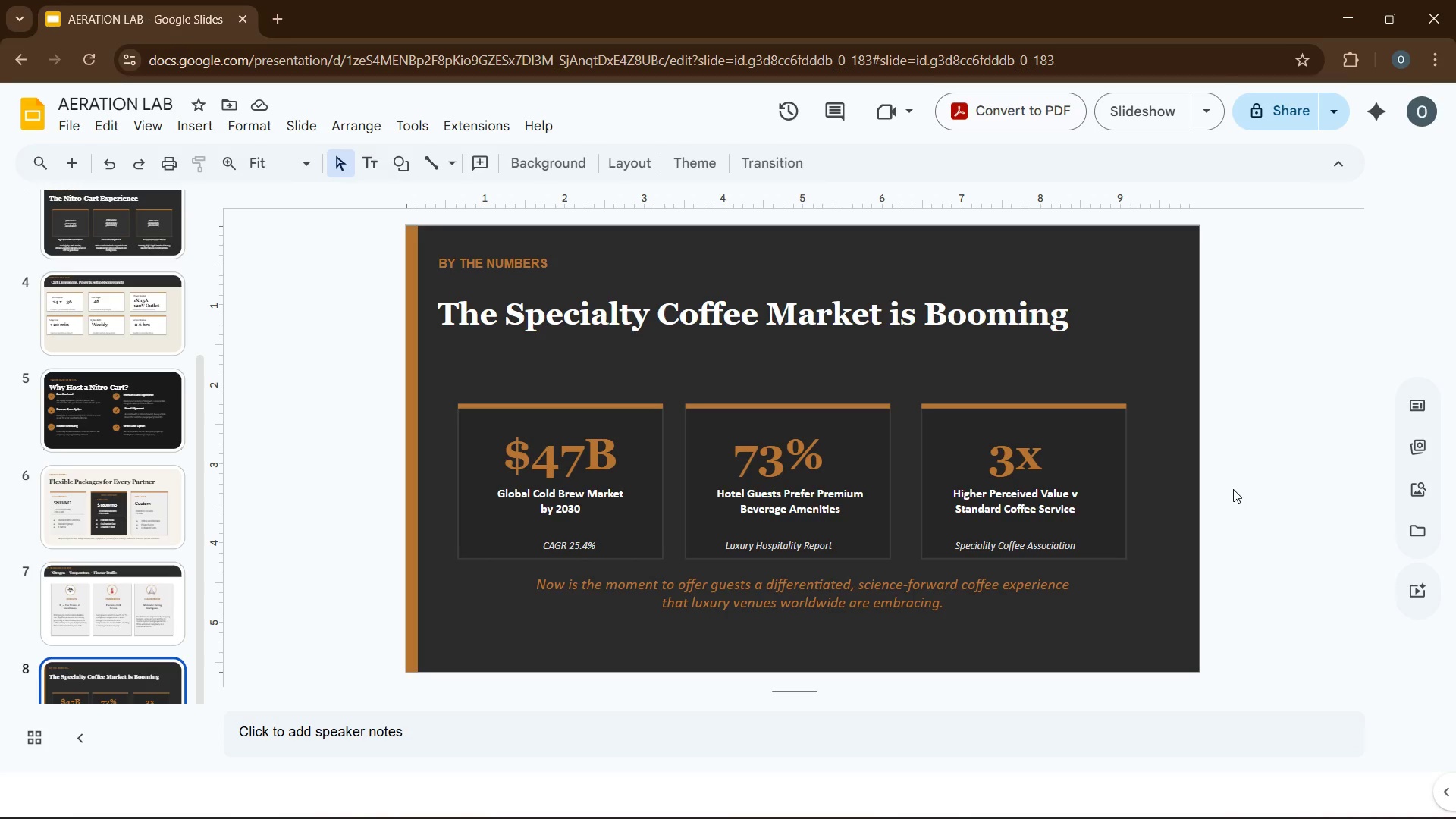 
wait(6.94)
 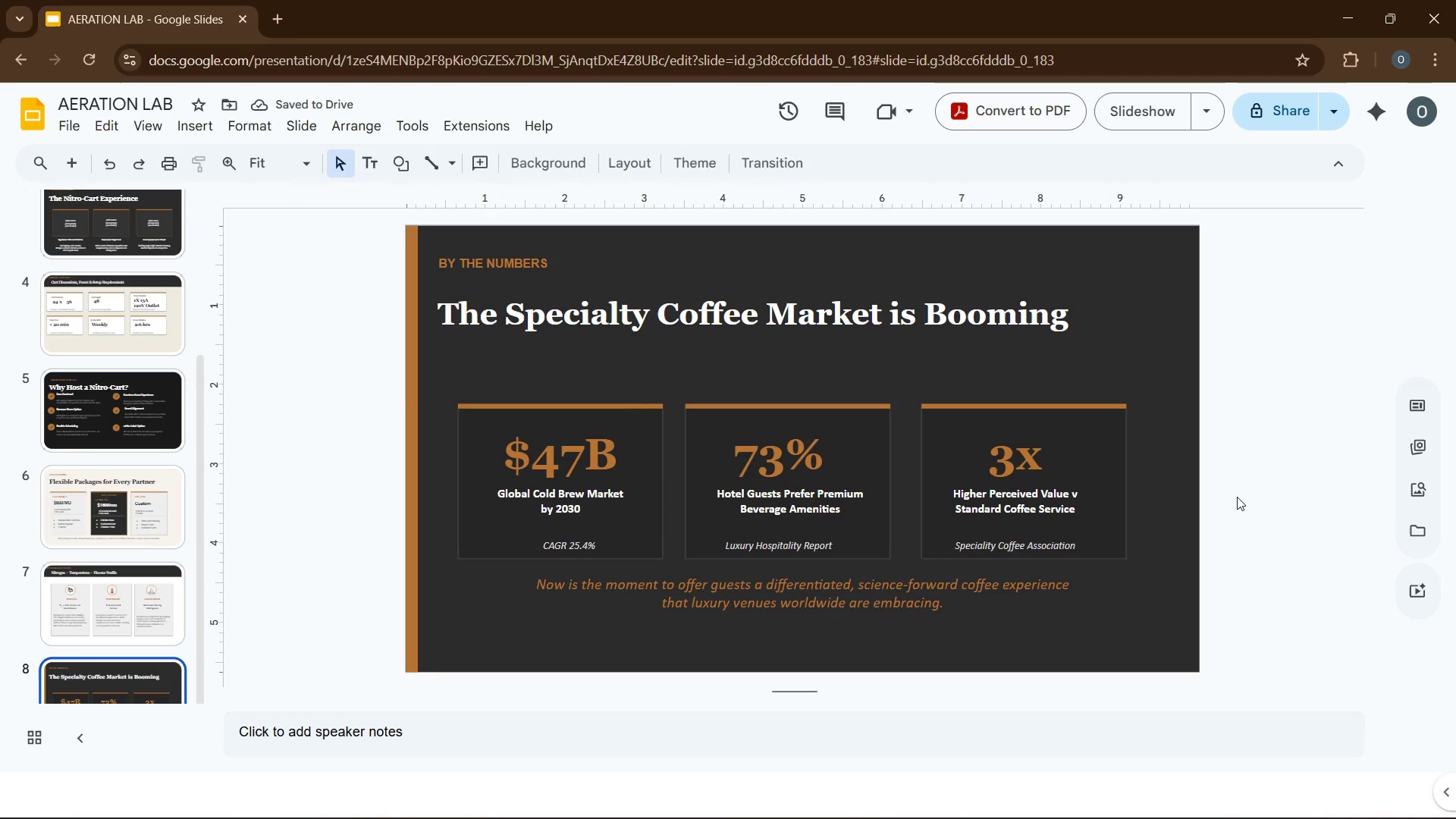 
left_click([294, 477])
 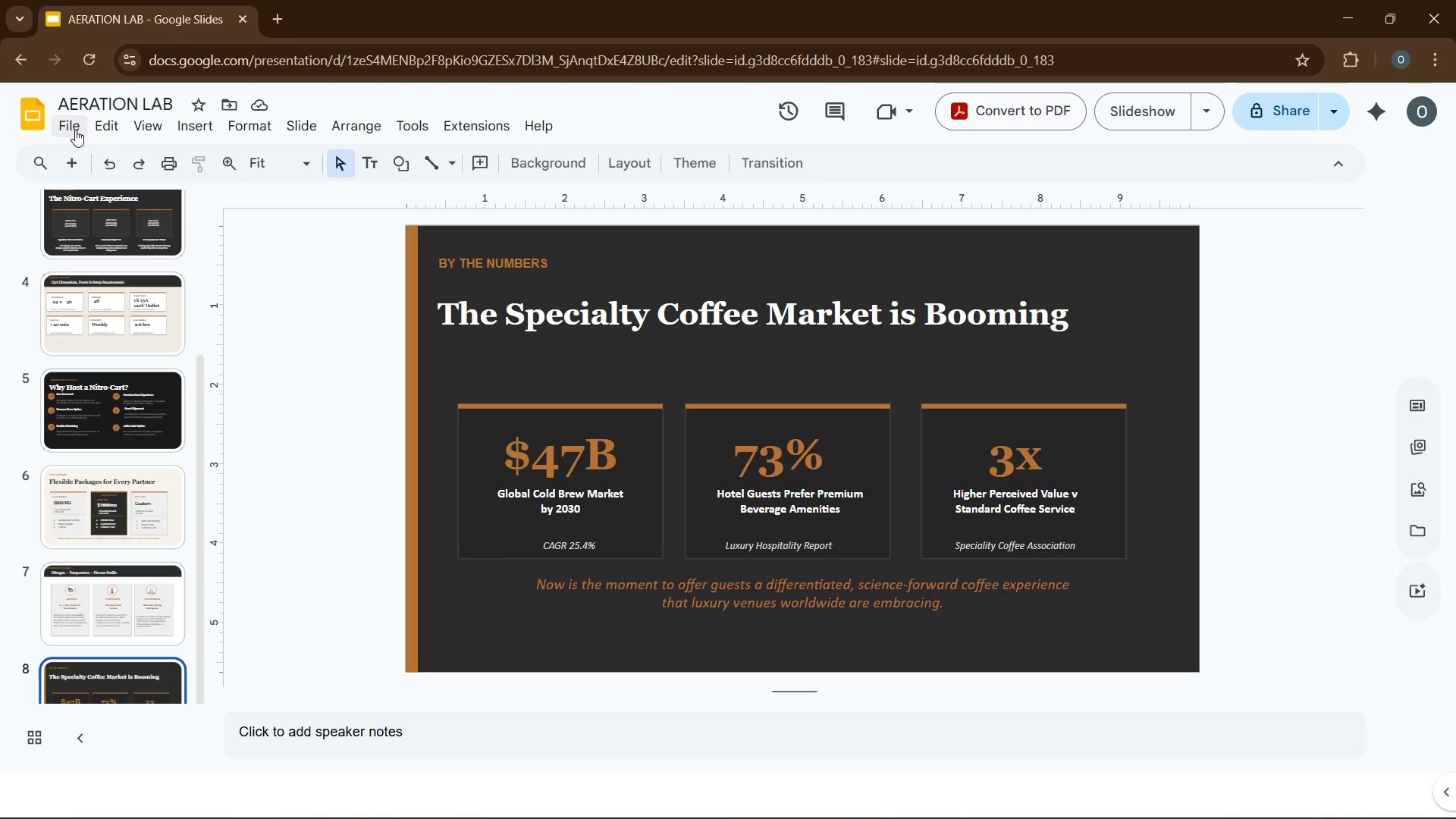 
wait(5.86)
 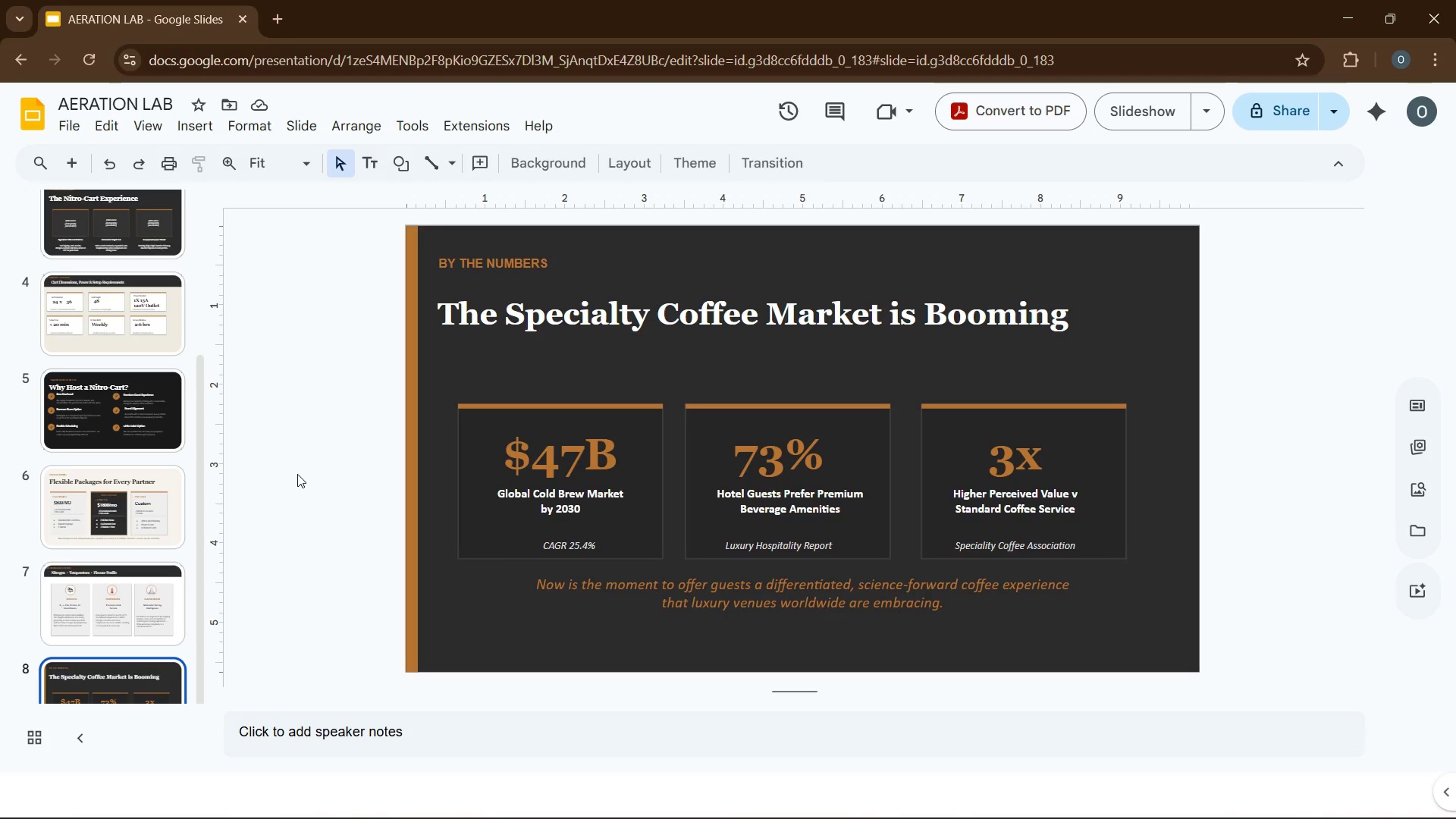 
left_click([76, 162])
 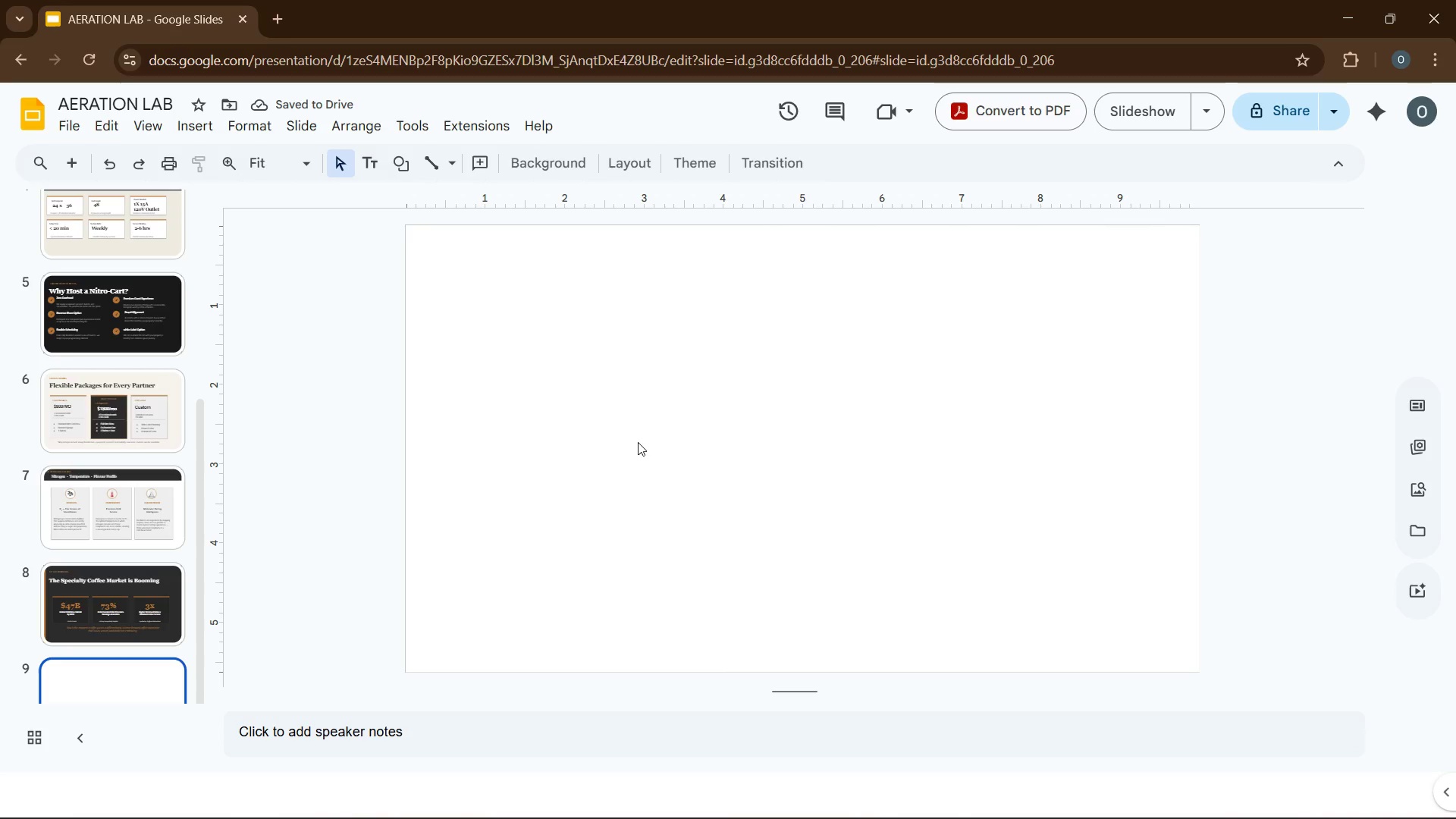 
left_click([520, 171])
 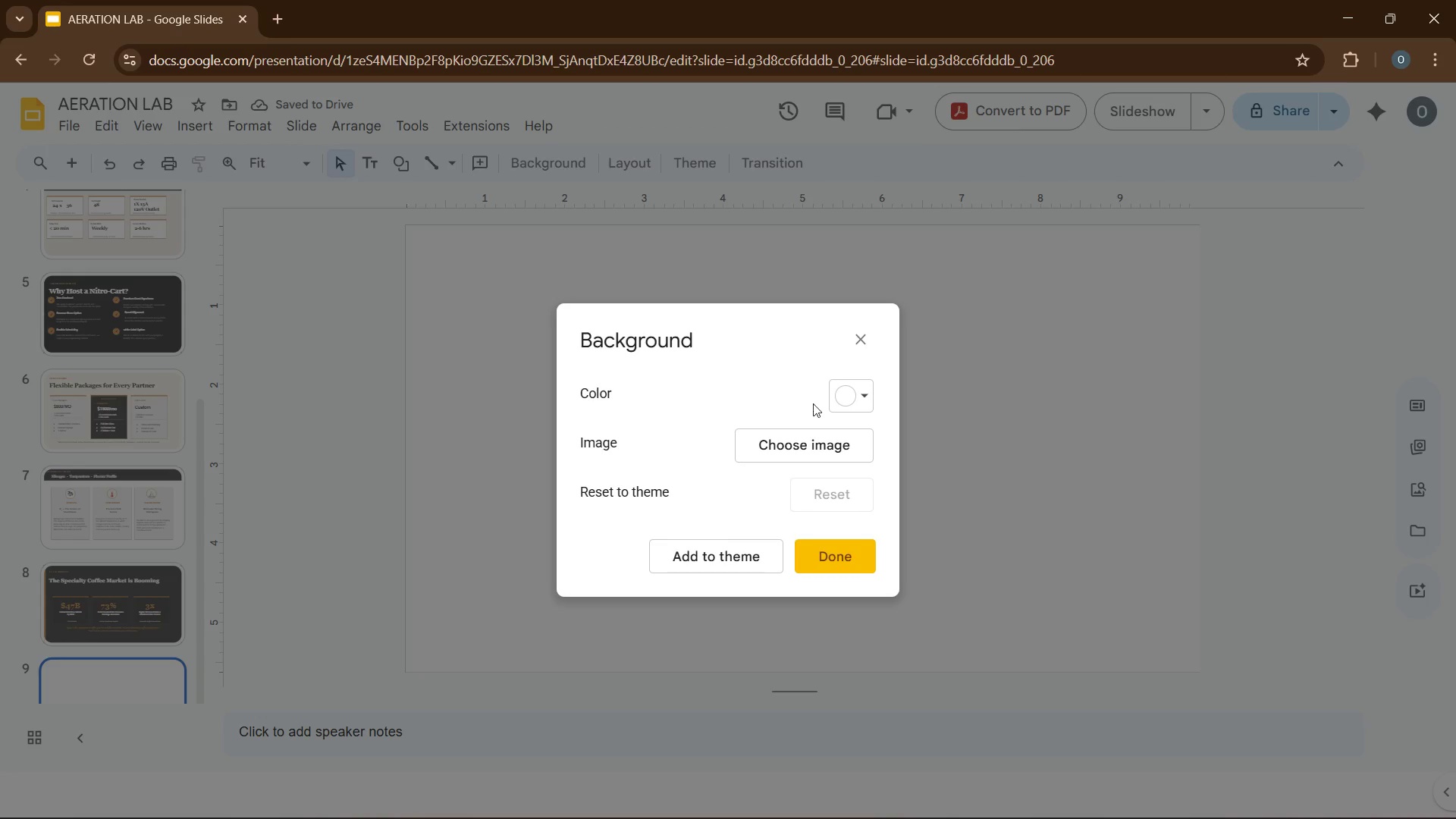 
left_click([830, 402])
 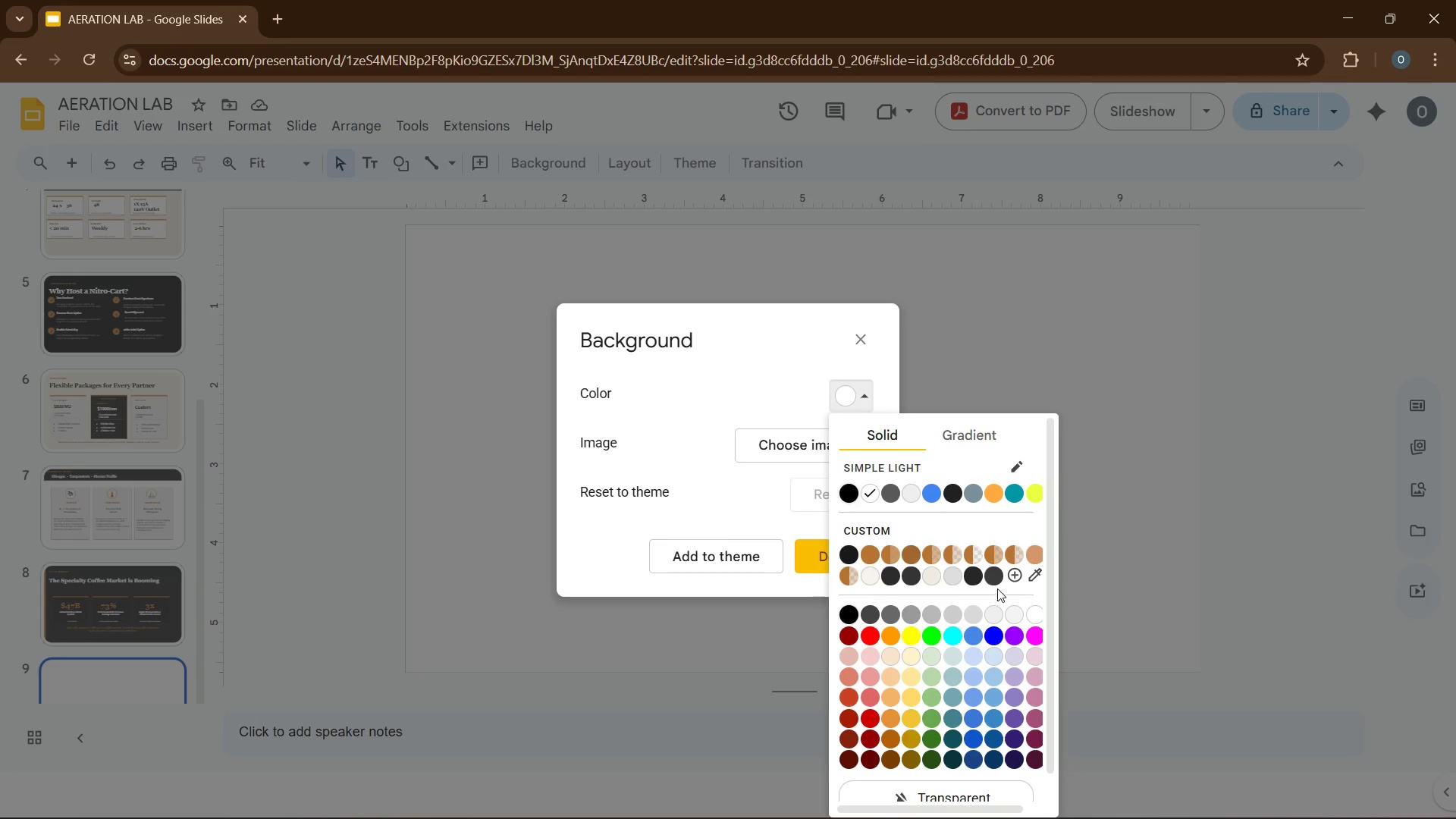 
left_click([1014, 579])
 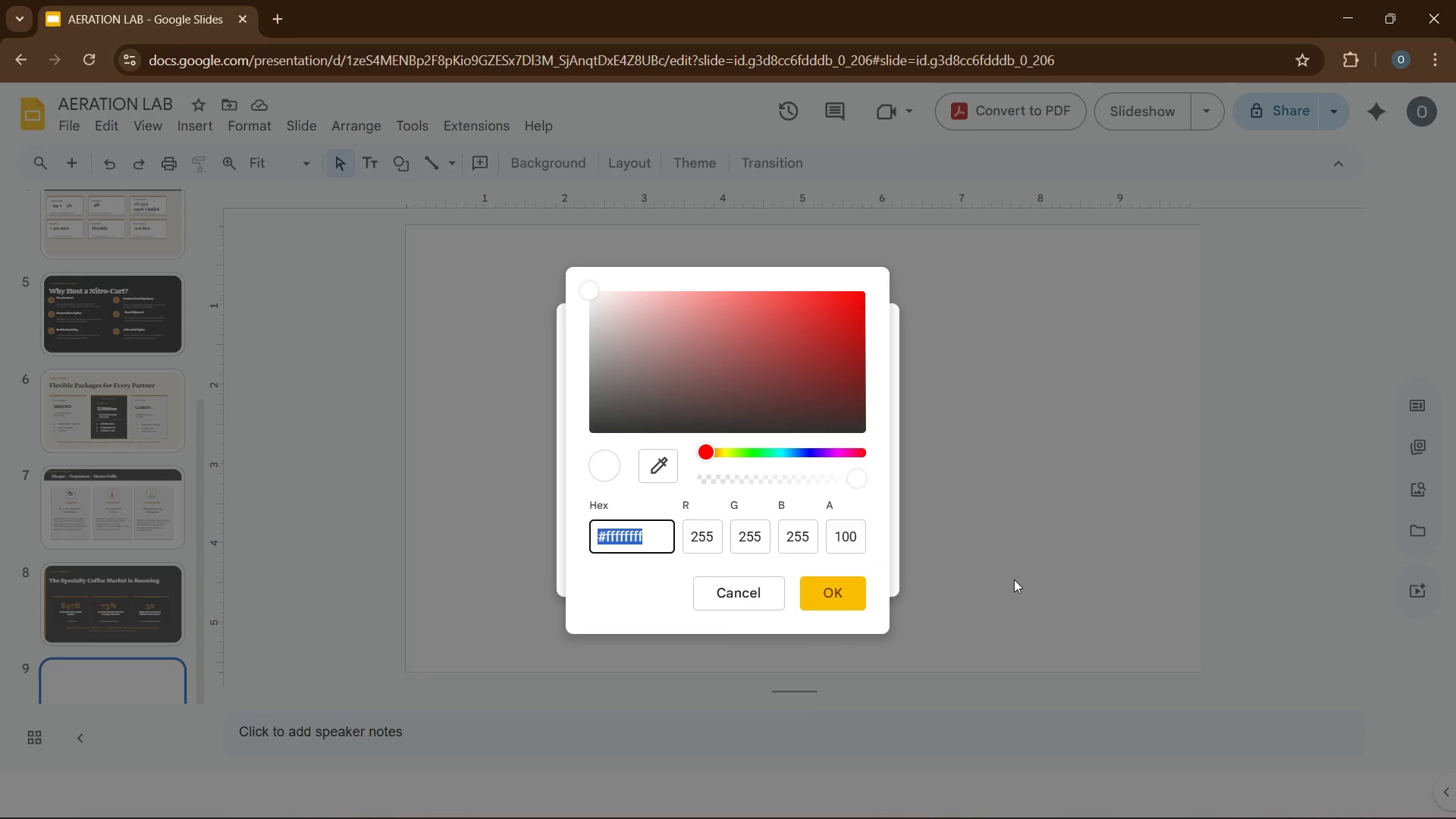 
key(CapsLock)
 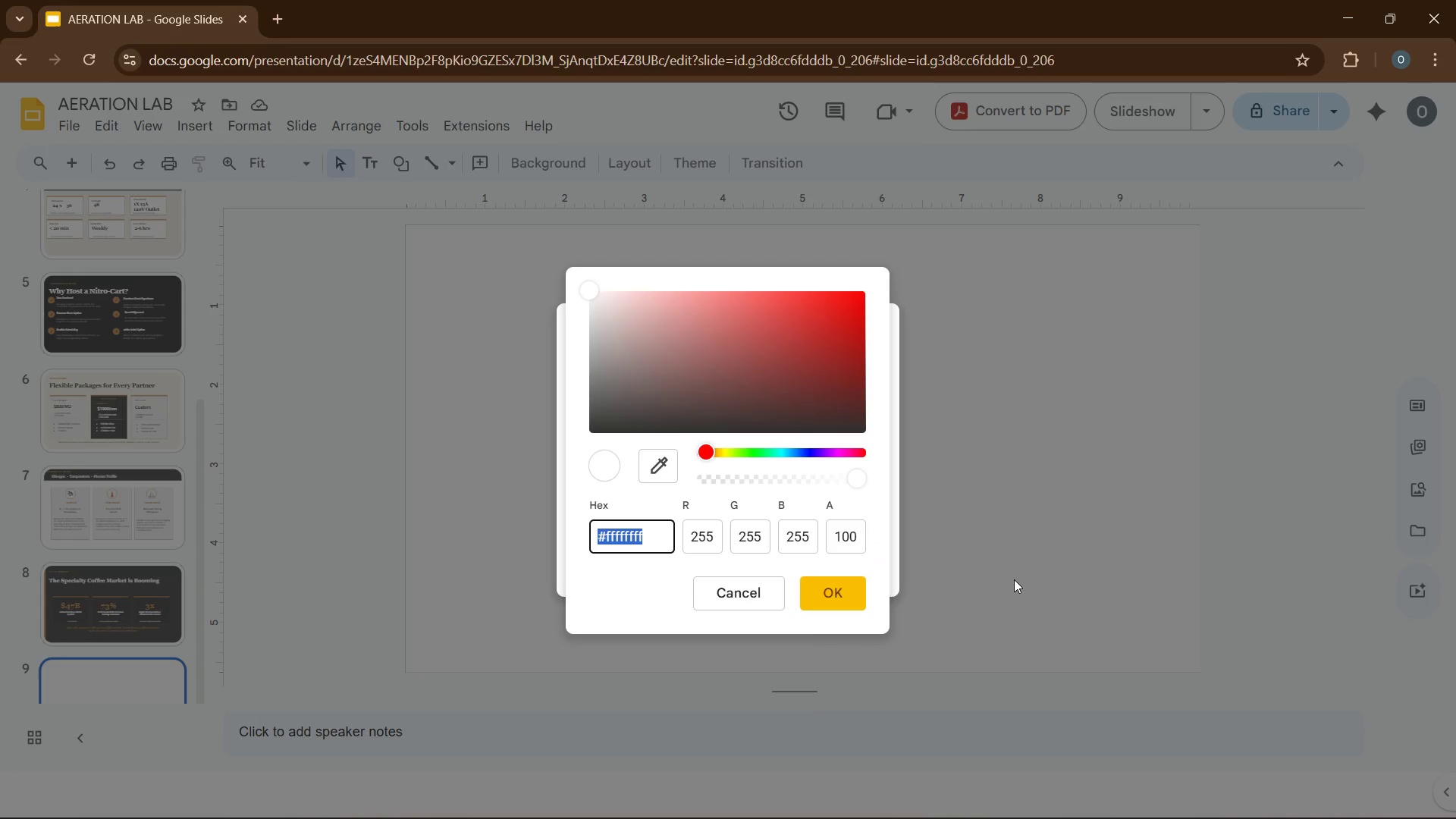 
key(Quote)
 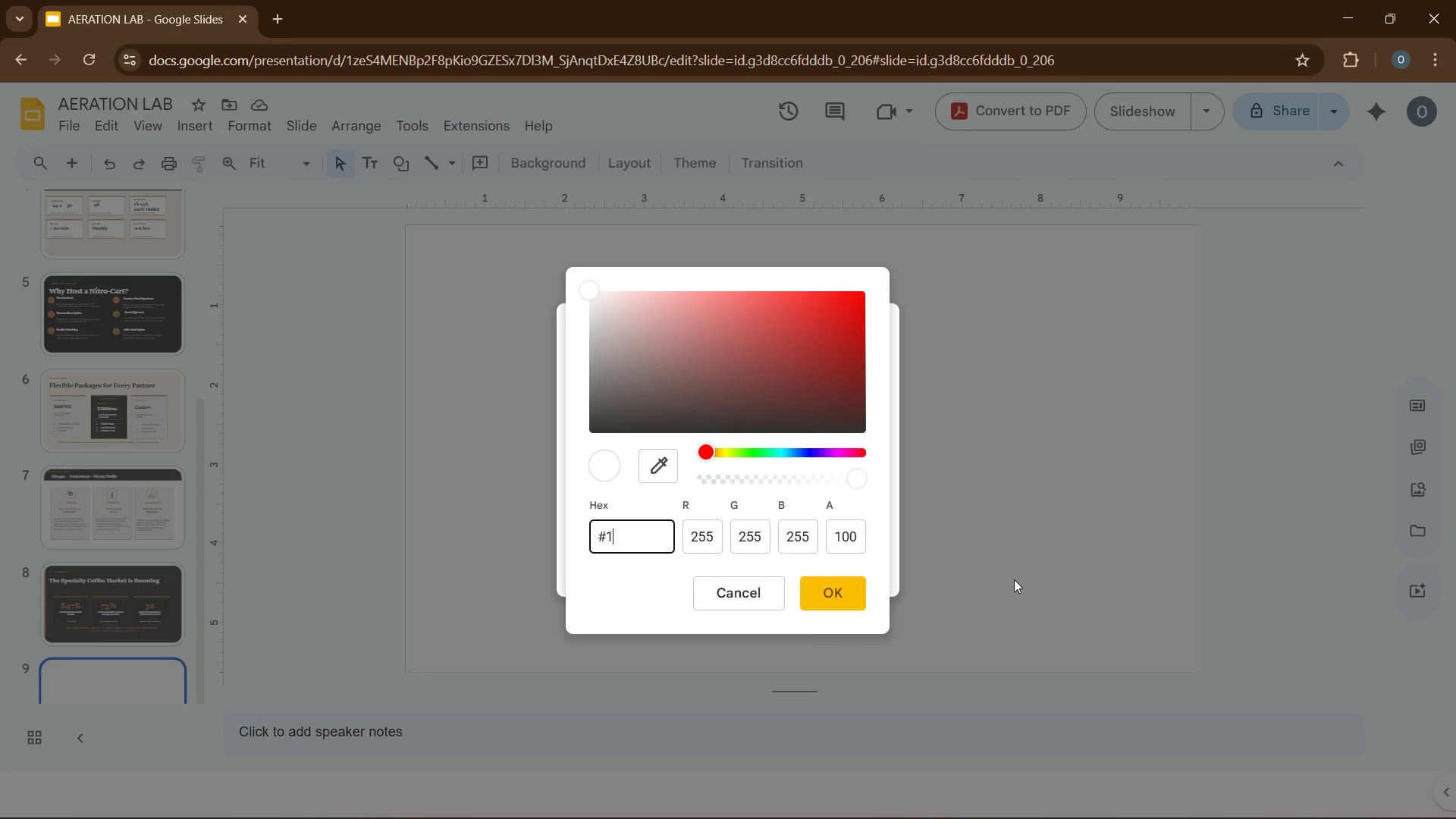 
key(Numpad1)
 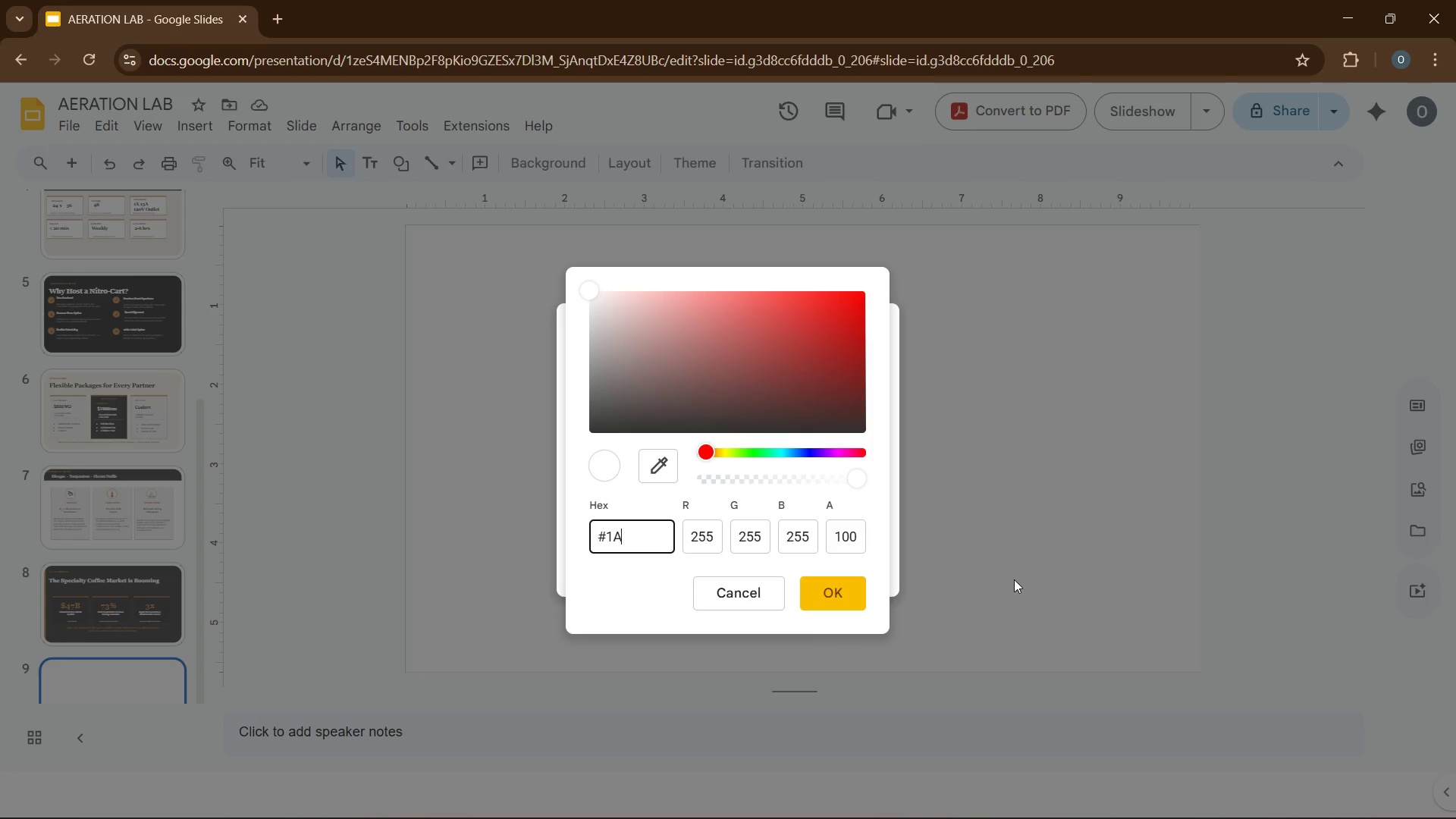 
key(A)
 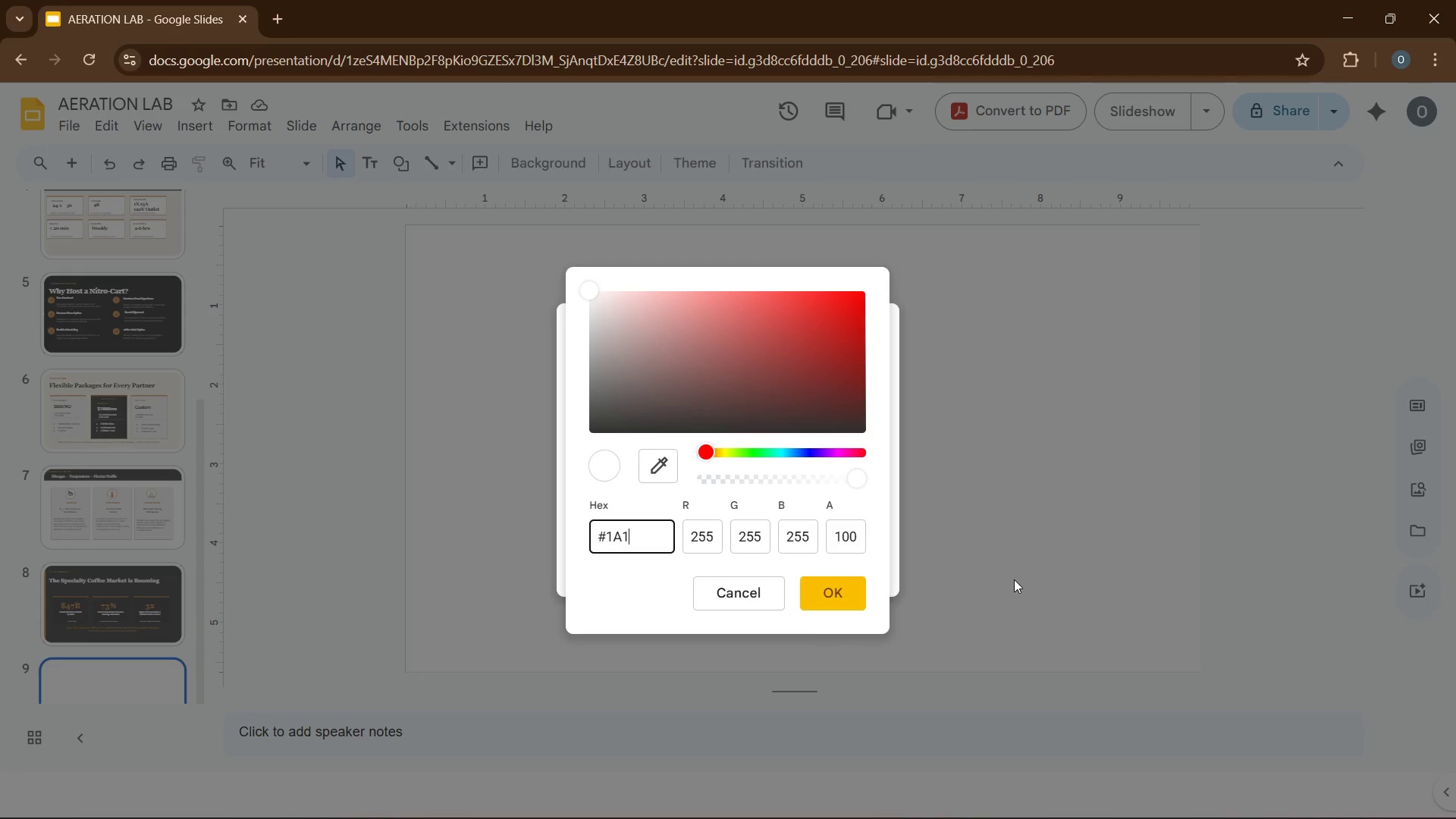 
key(Numpad1)
 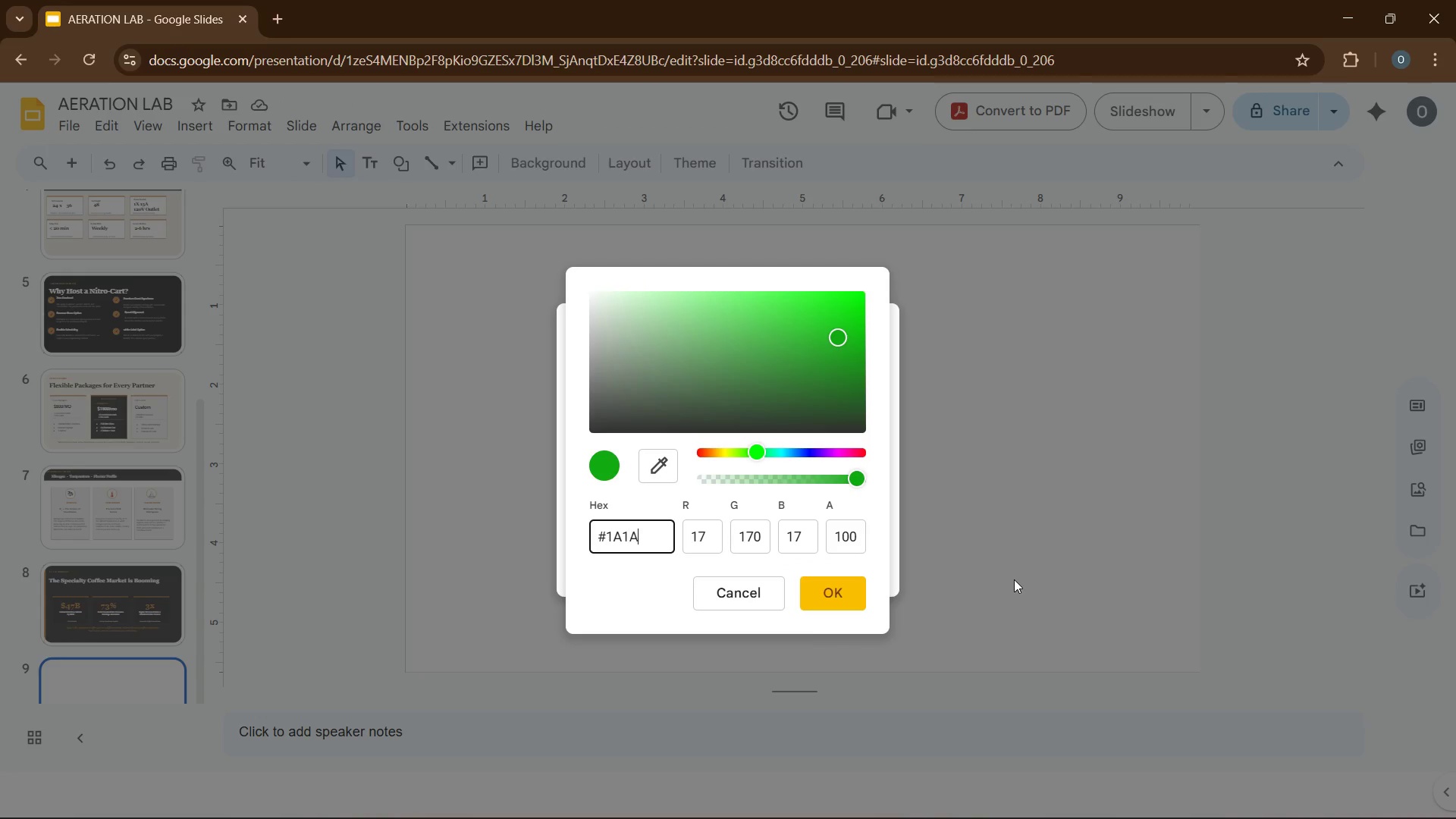 
key(A)
 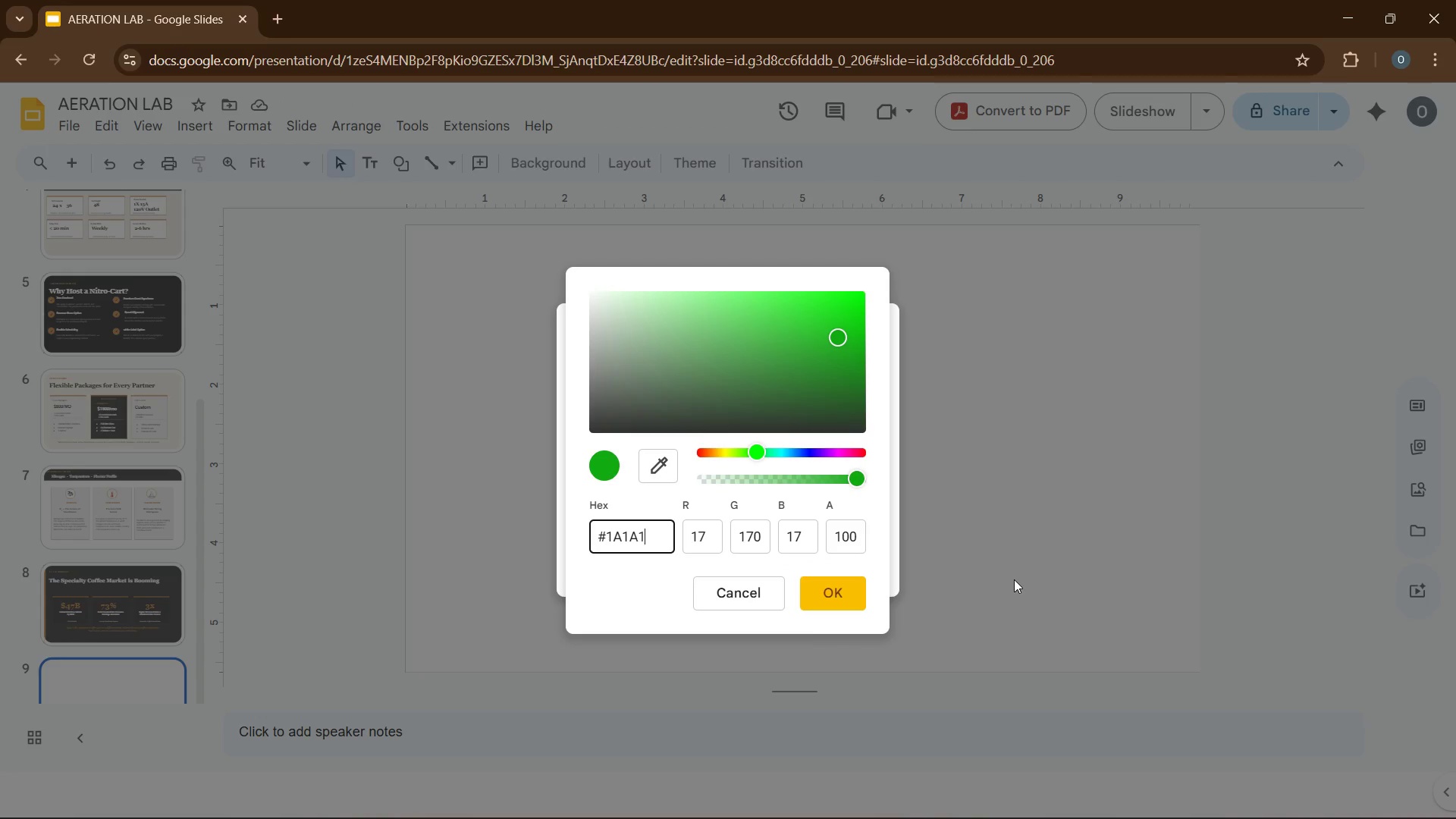 
key(Numpad1)
 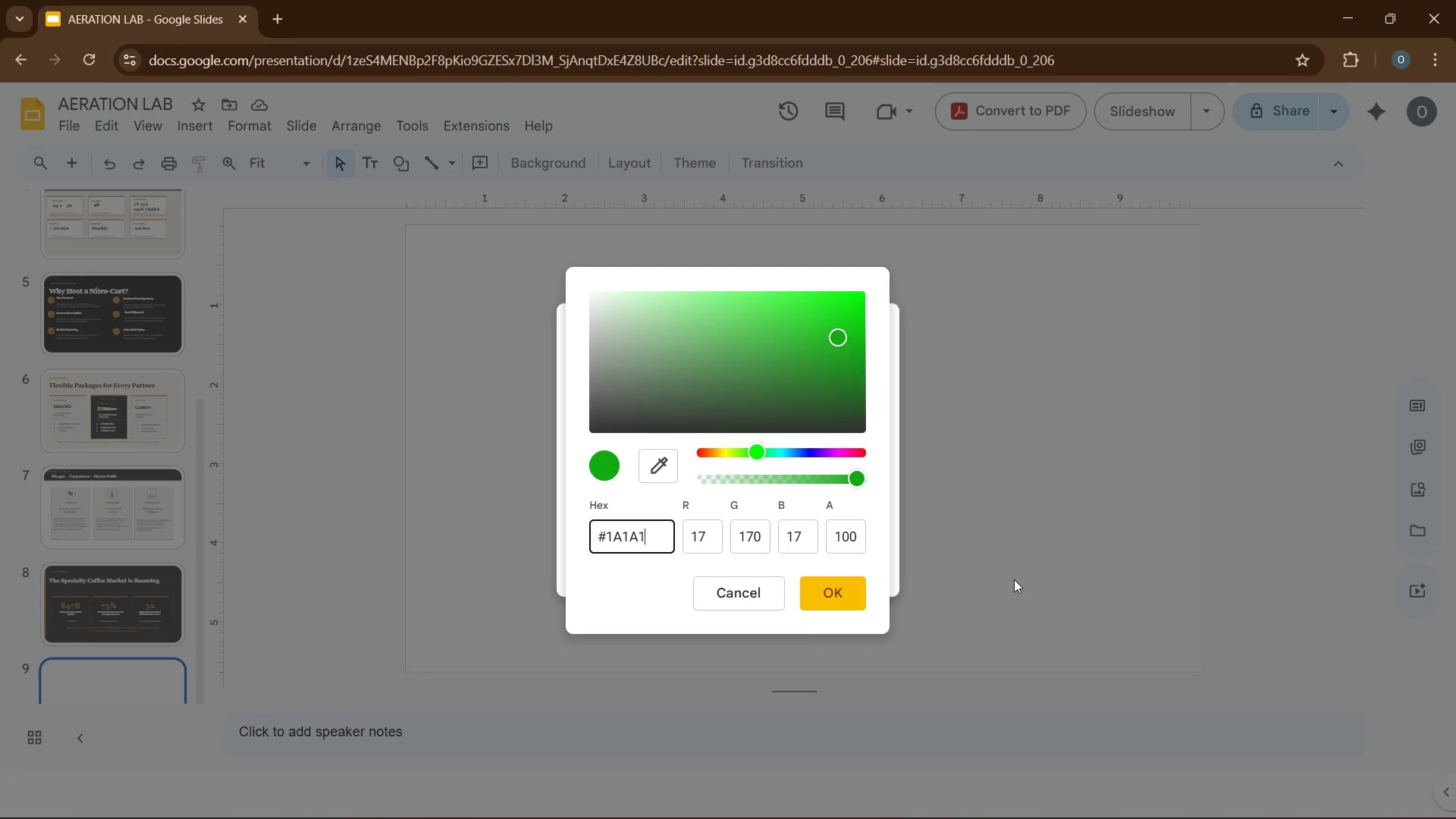 
key(A)
 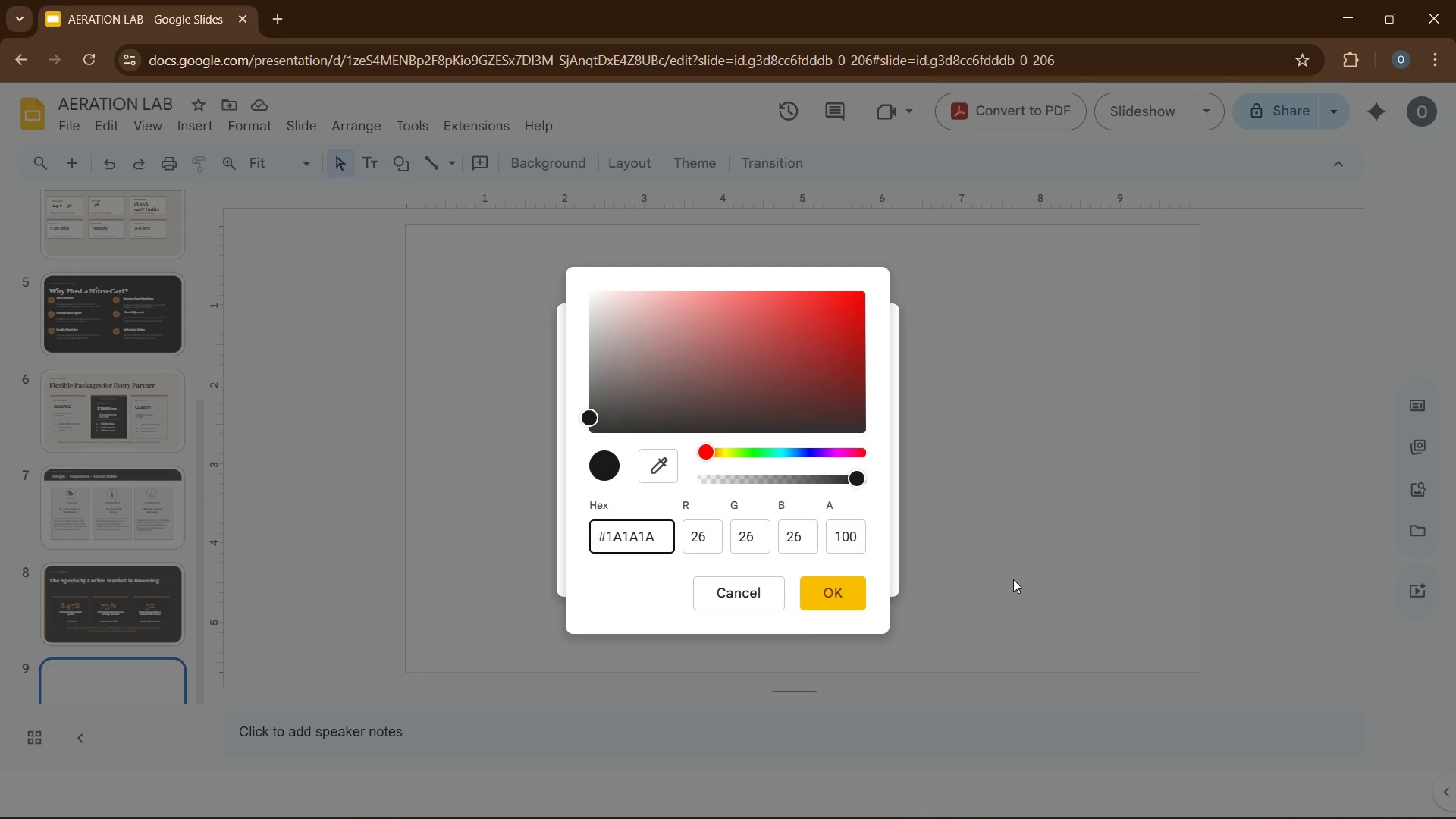 
key(Enter)
 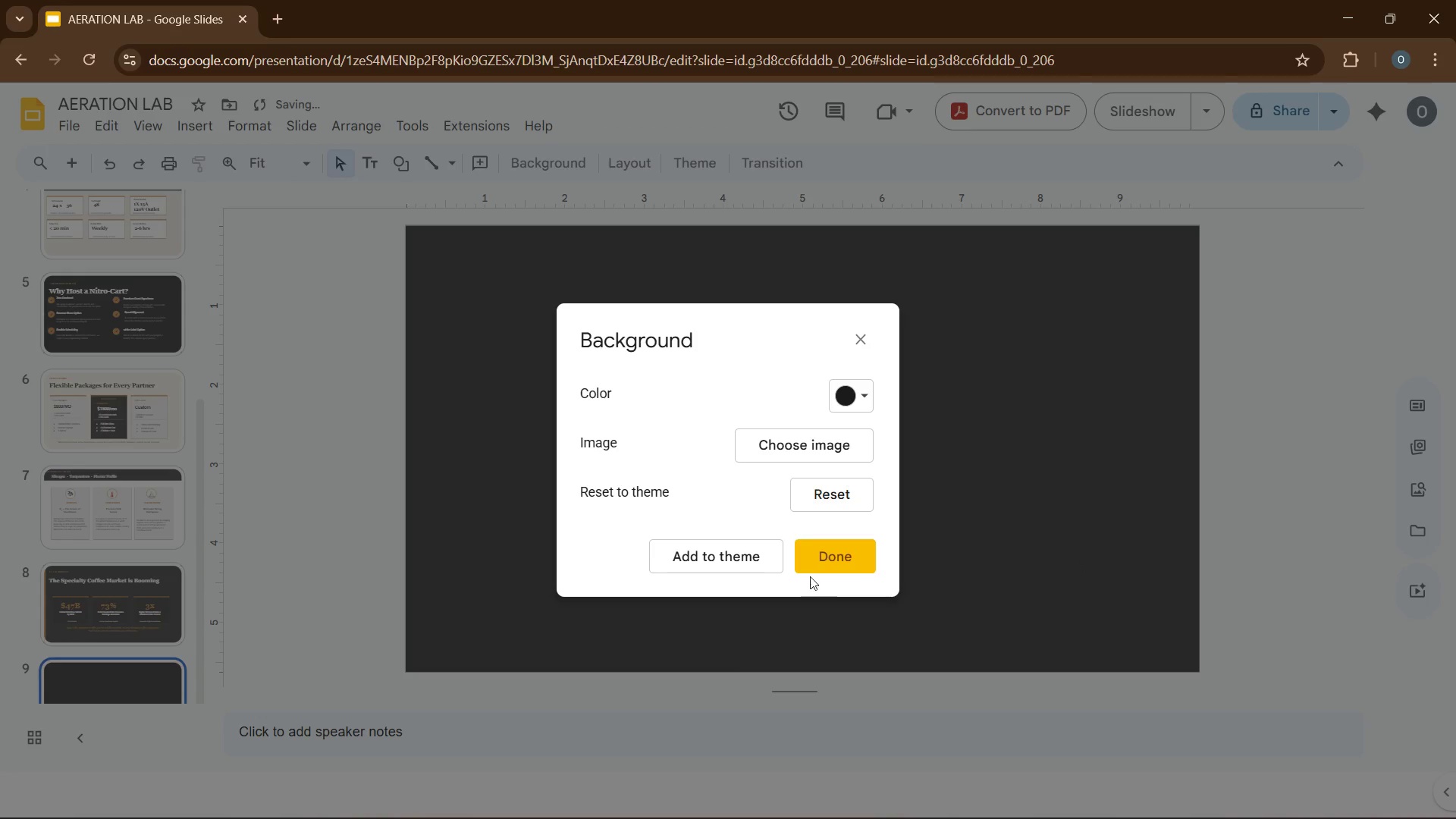 
left_click([818, 553])
 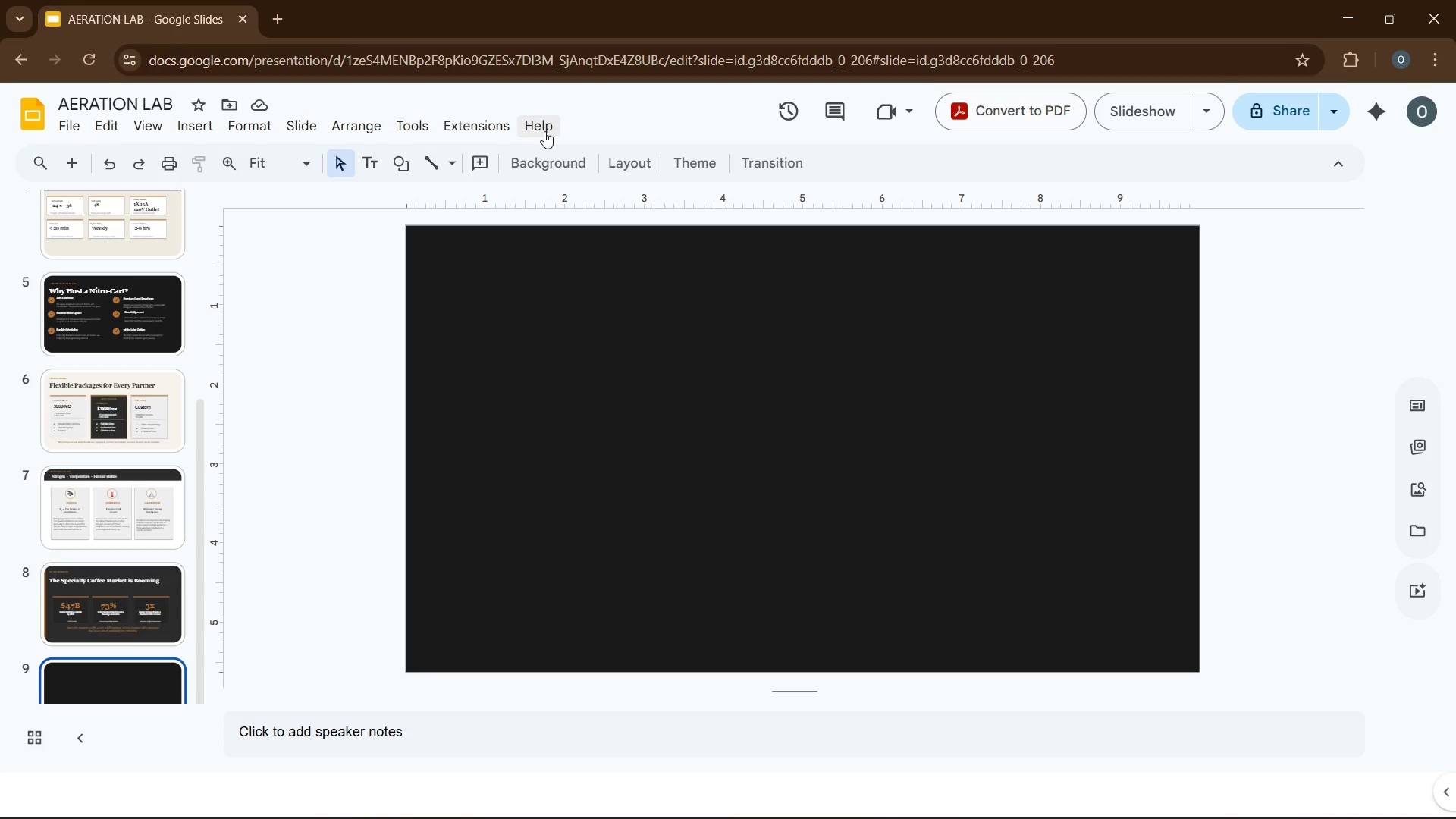 
wait(16.31)
 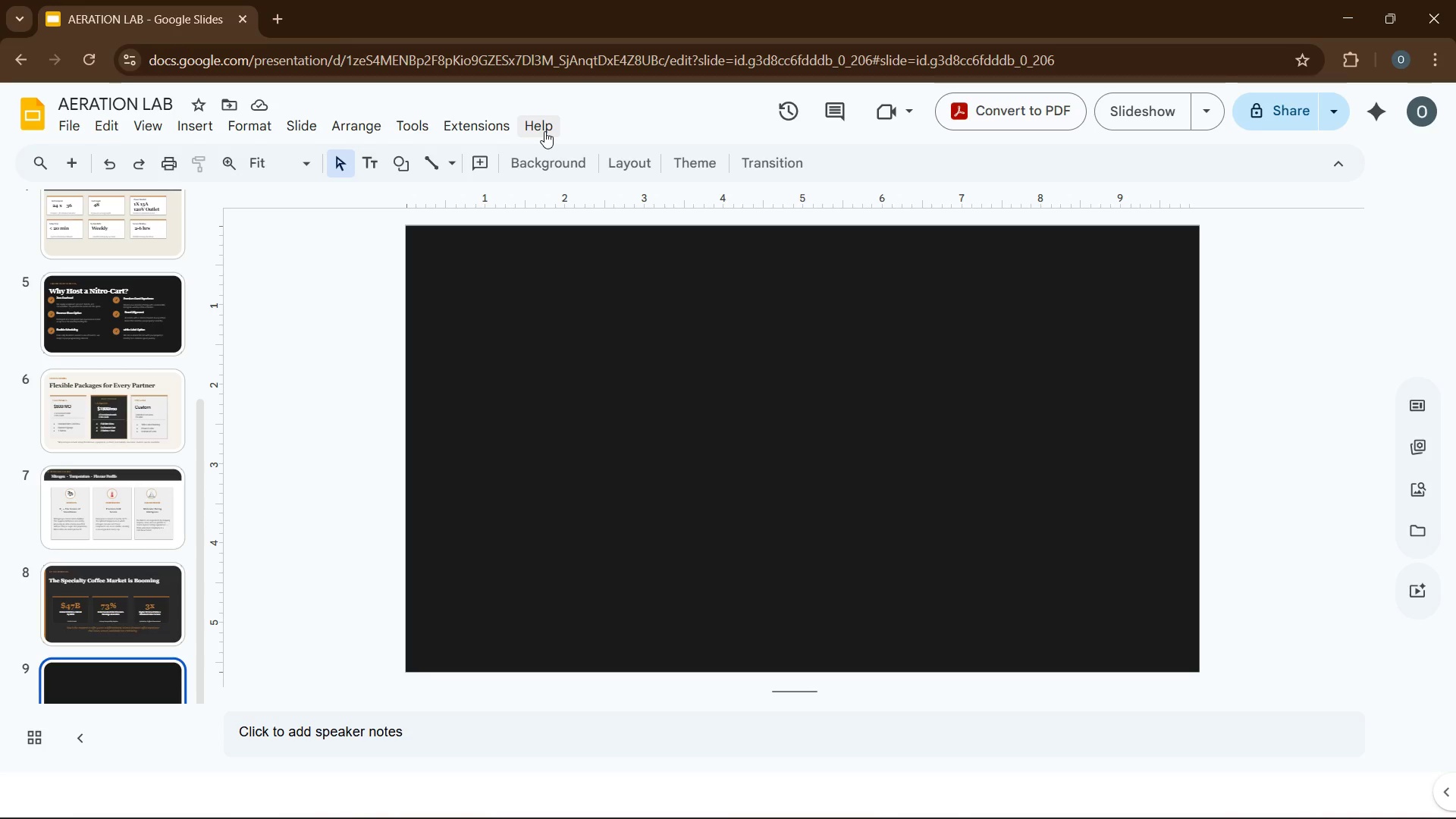 
left_click([184, 127])
 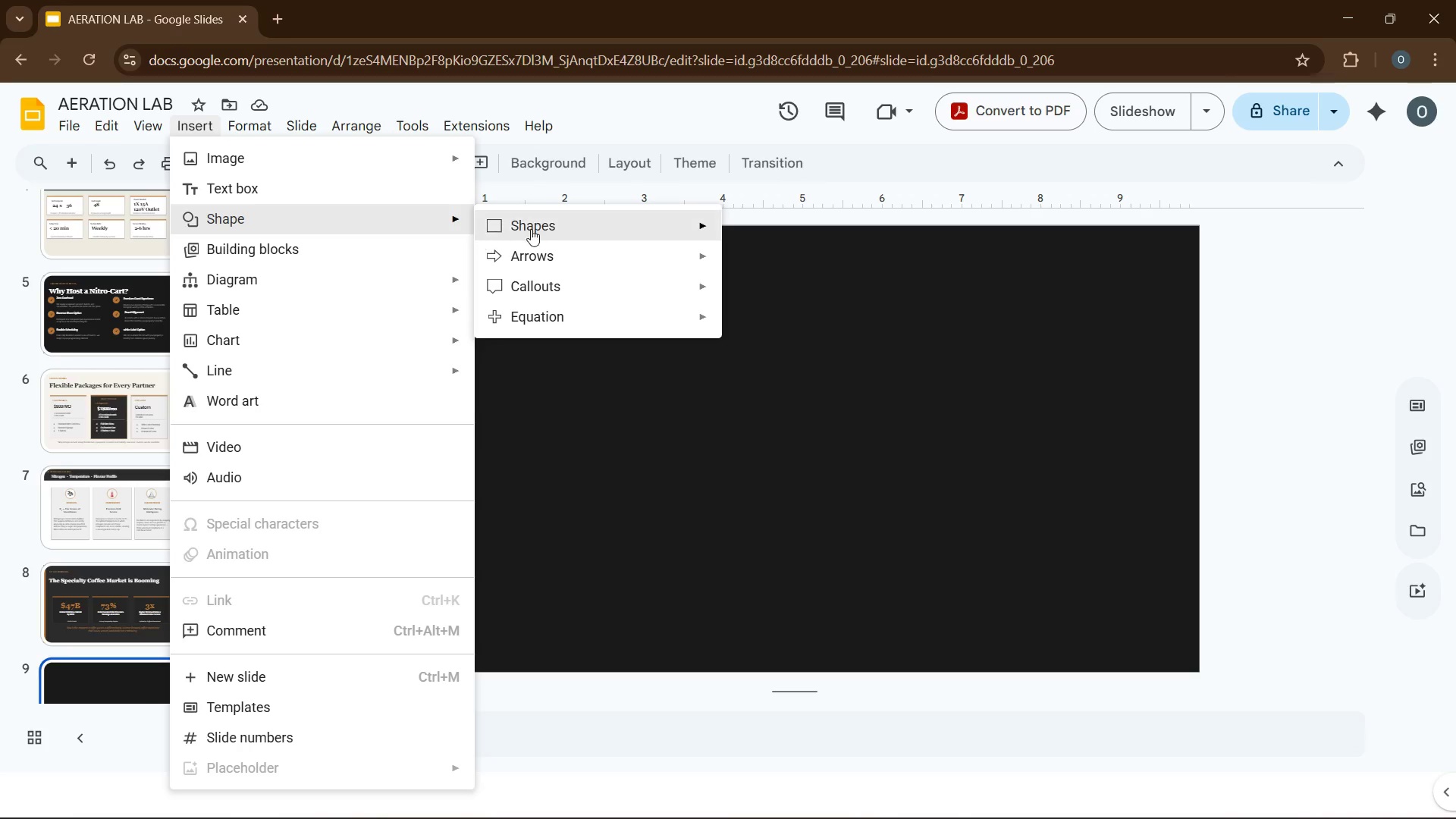 
wait(6.2)
 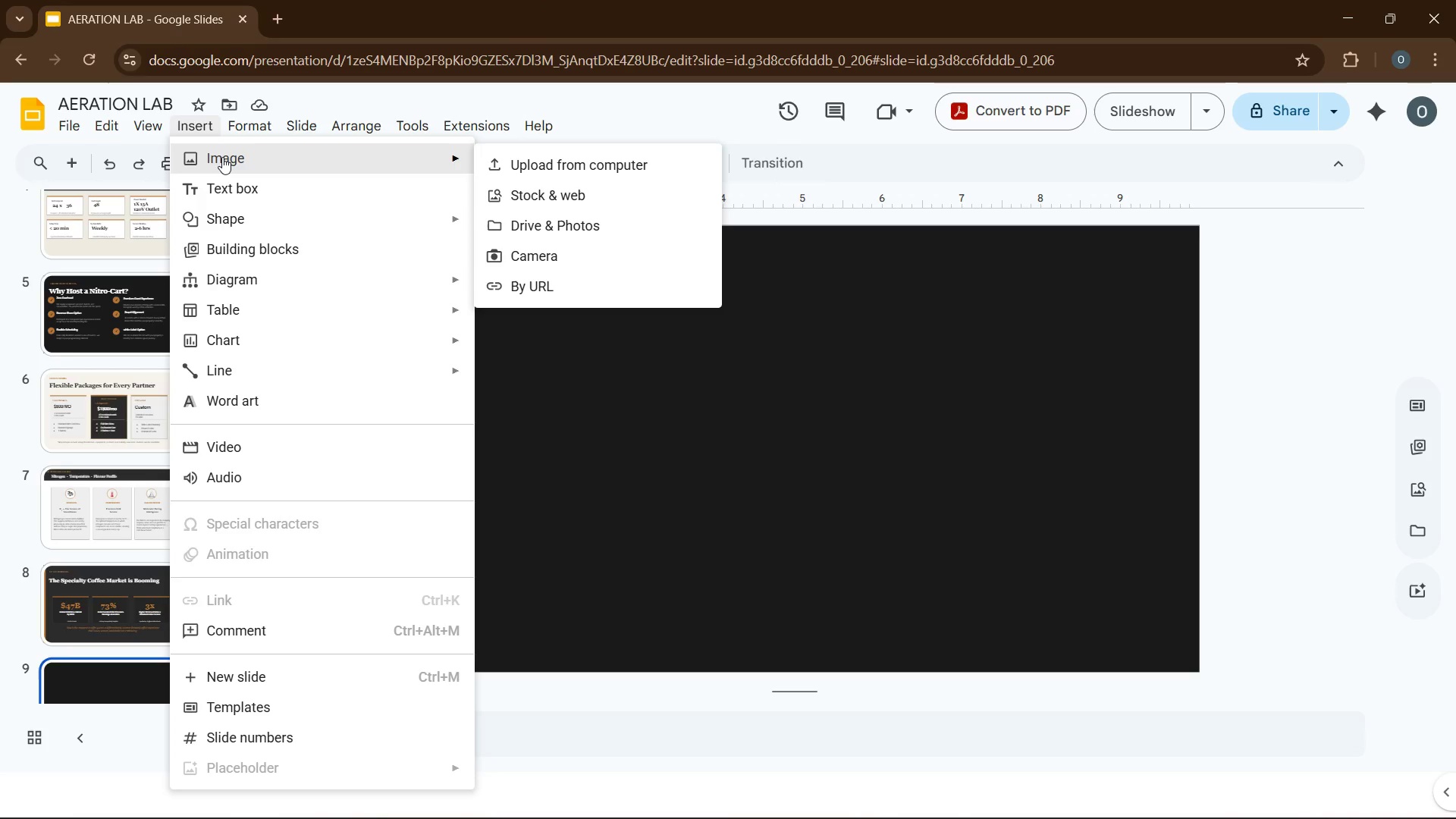 
left_click([743, 268])
 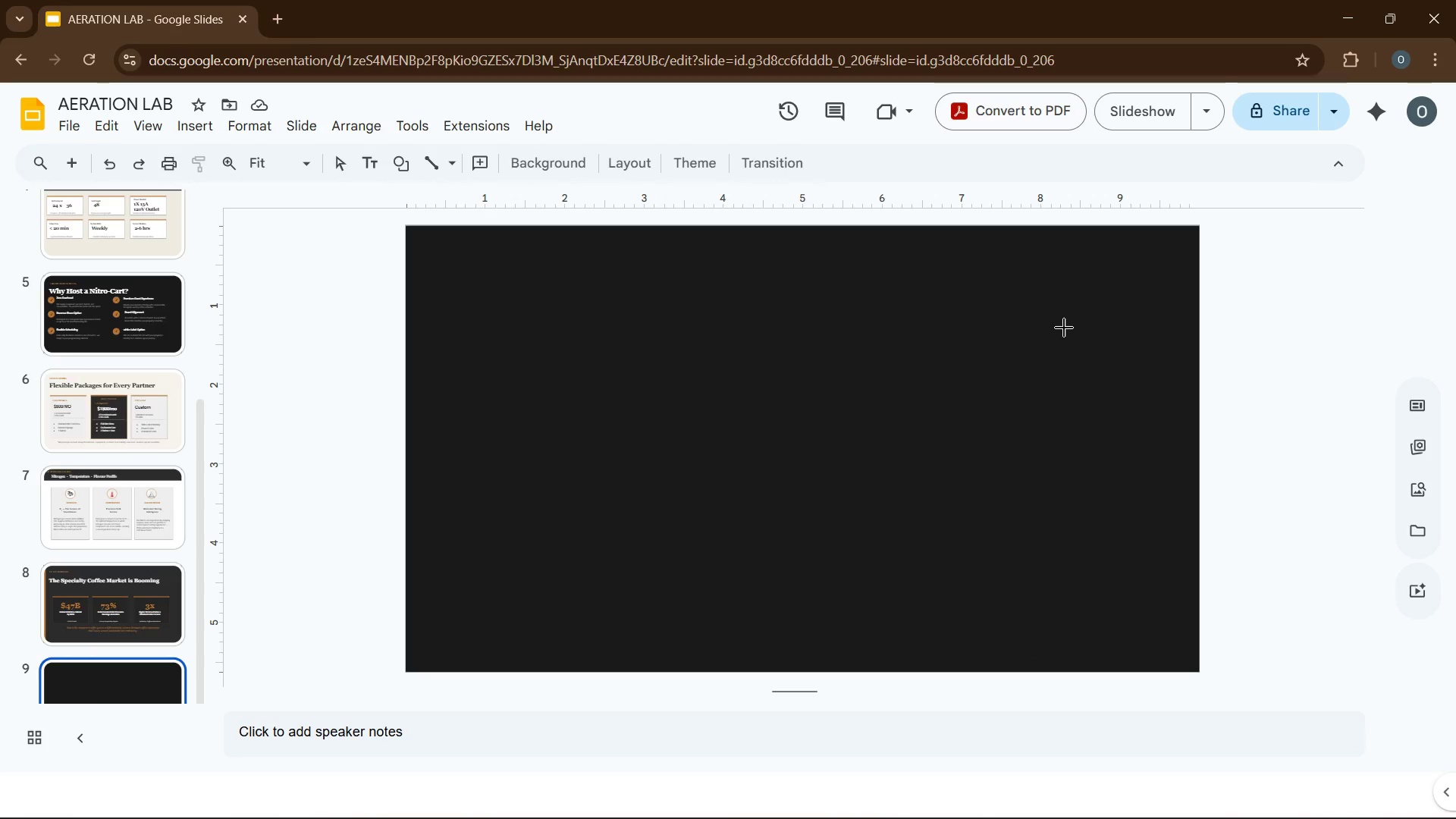 
left_click_drag(start_coordinate=[946, 293], to_coordinate=[1194, 617])
 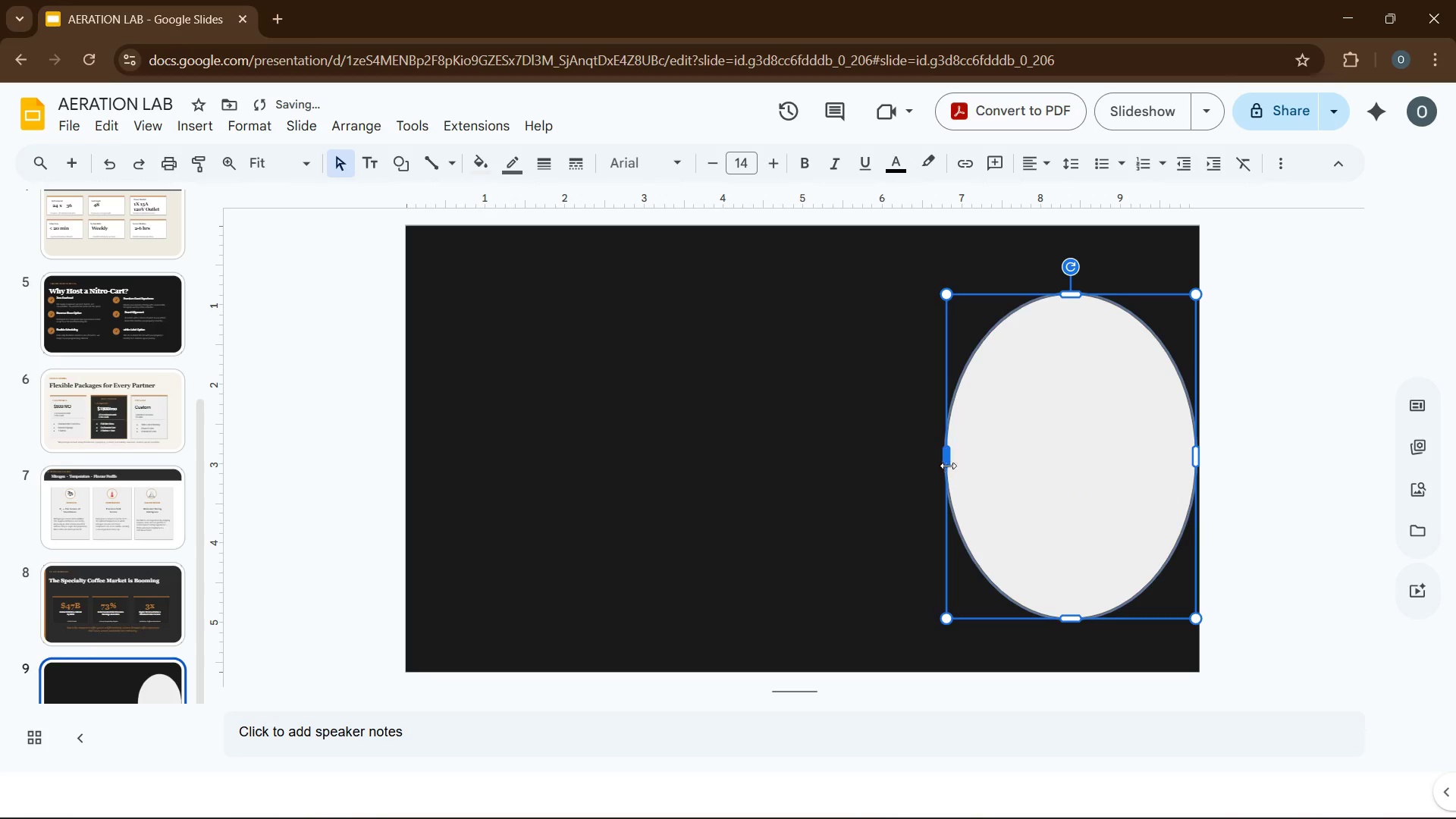 
left_click_drag(start_coordinate=[946, 465], to_coordinate=[845, 461])
 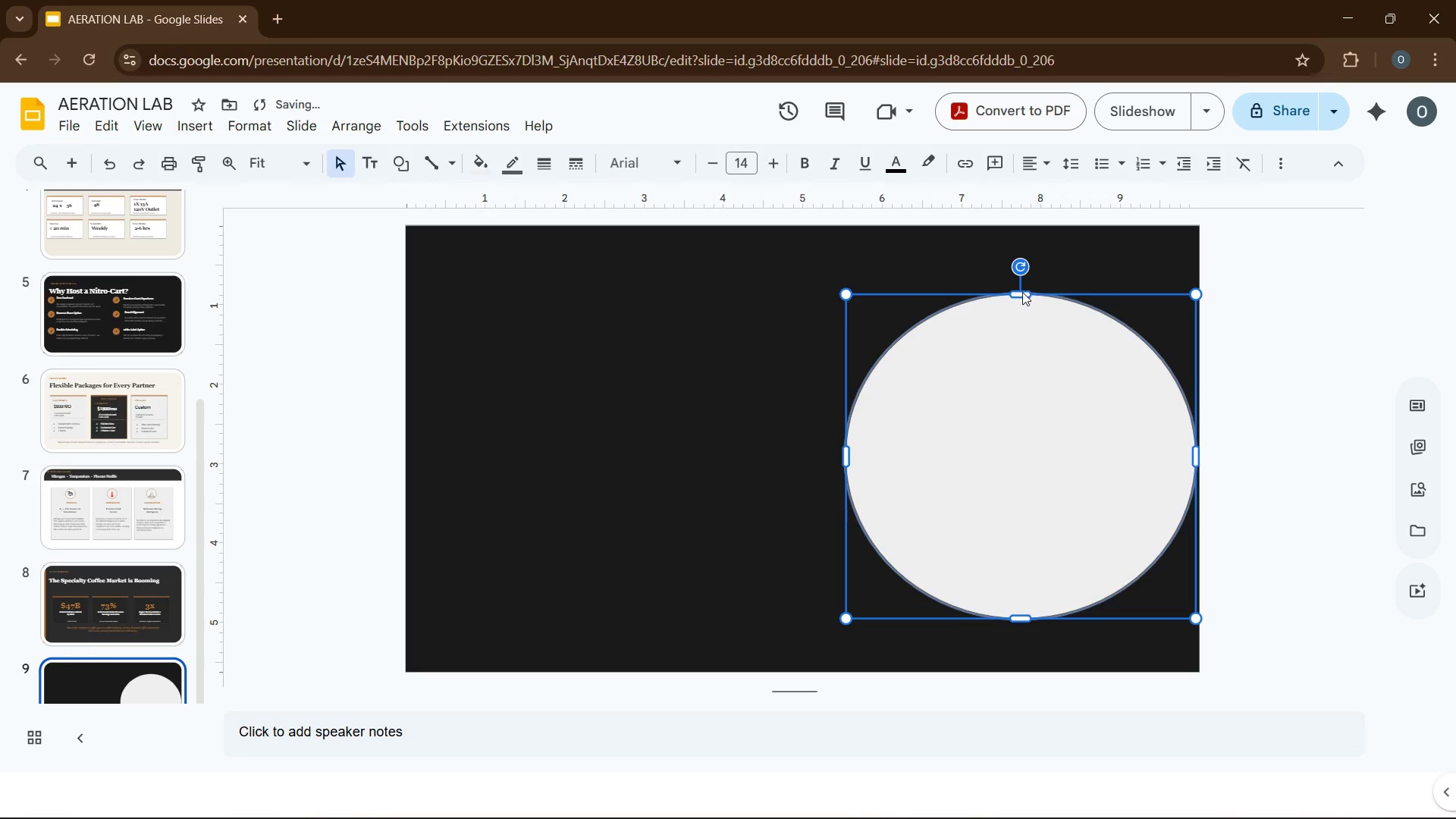 
left_click_drag(start_coordinate=[1021, 293], to_coordinate=[1038, 228])
 